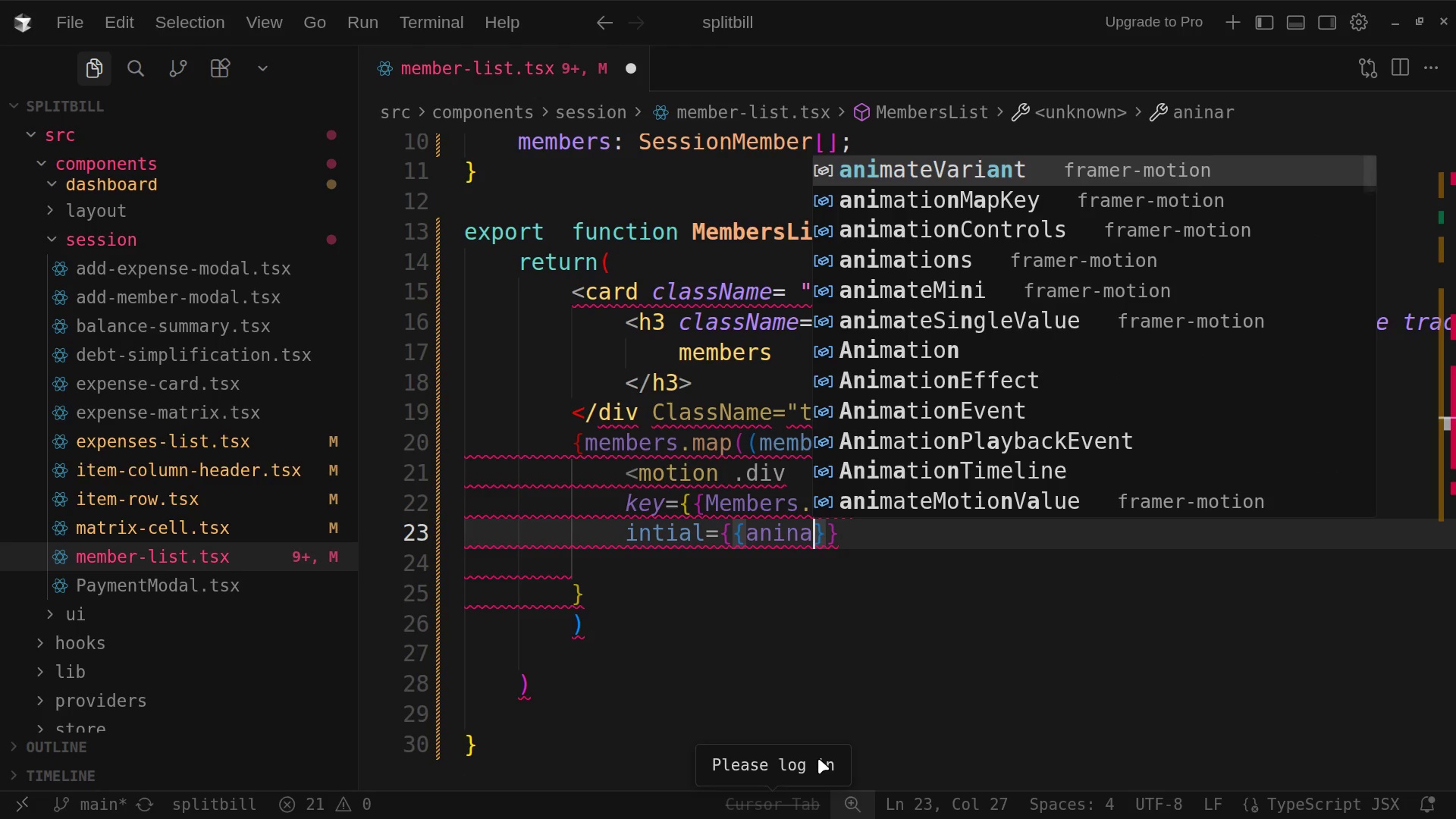 
key(Backspace)
 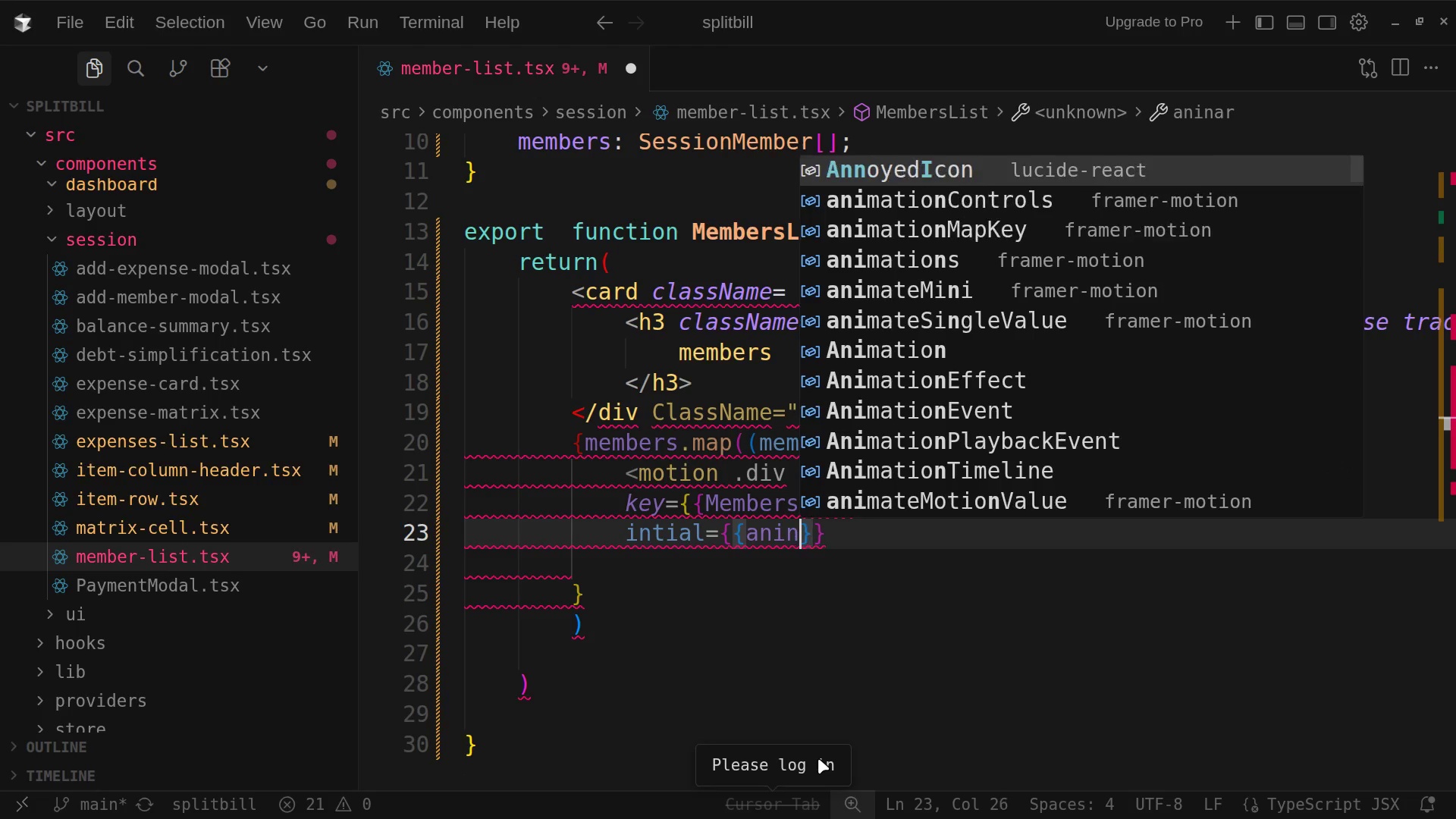 
key(Backspace)
 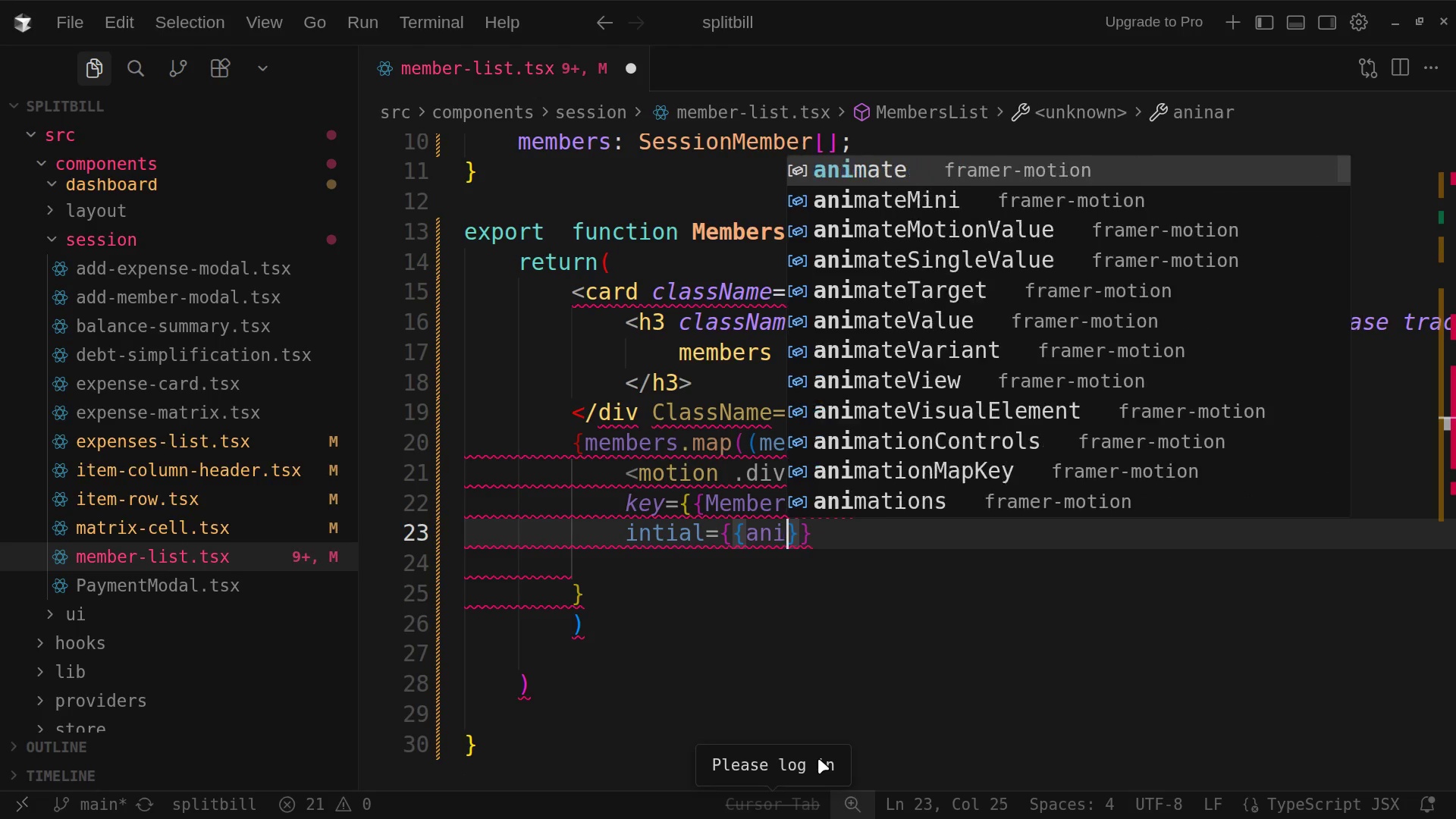 
key(Backspace)
 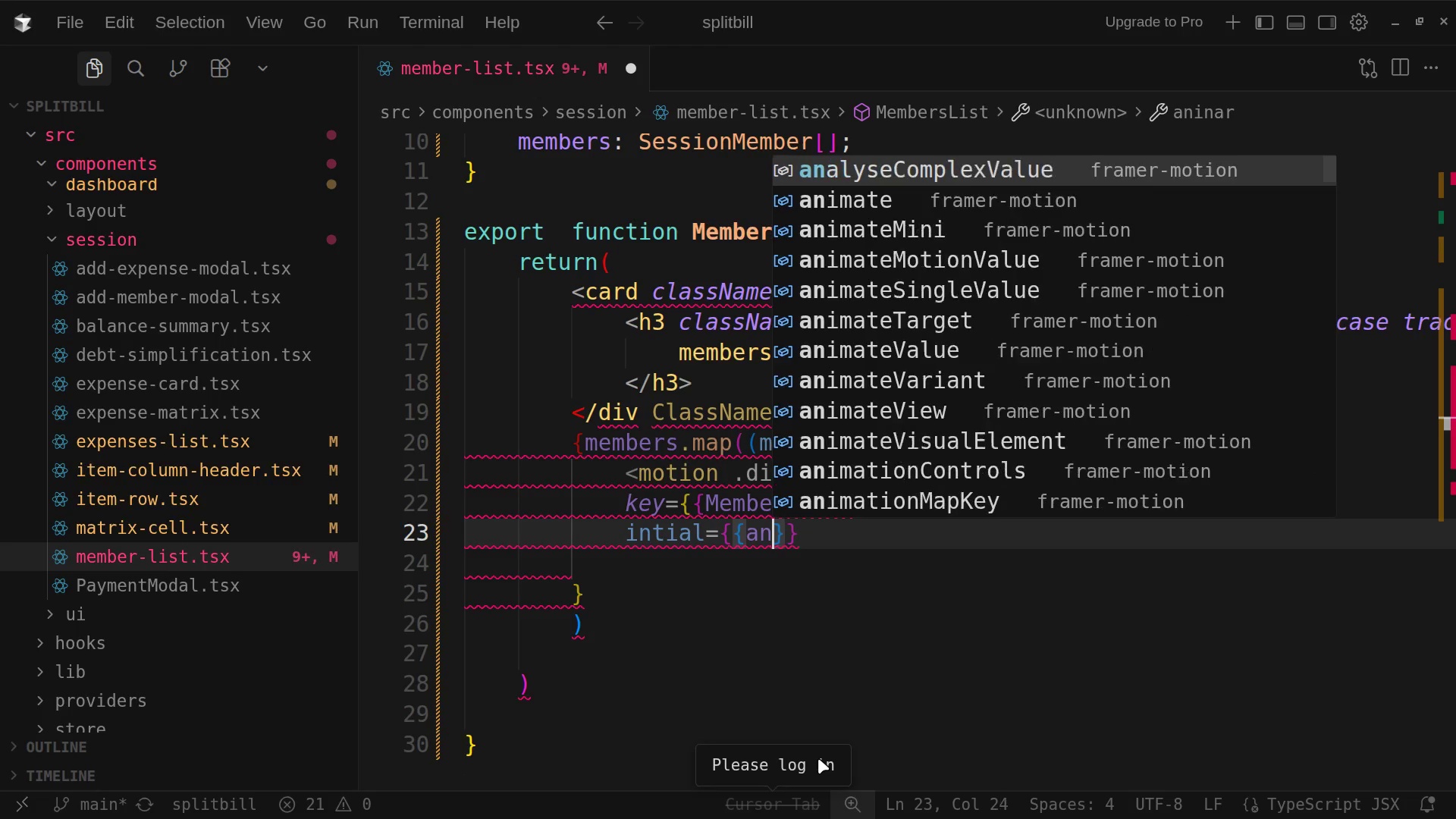 
key(Backspace)
 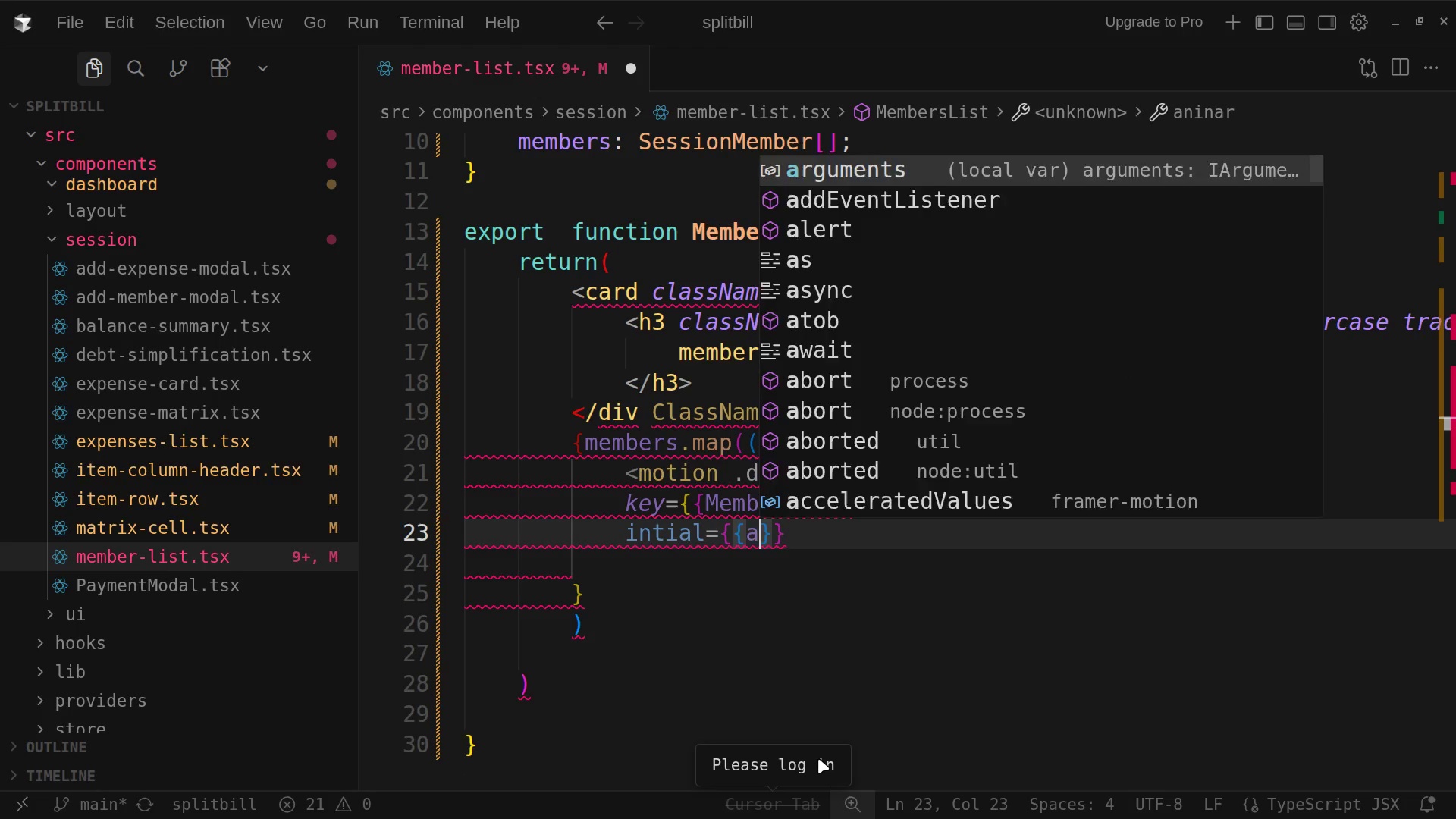 
key(Backspace)
 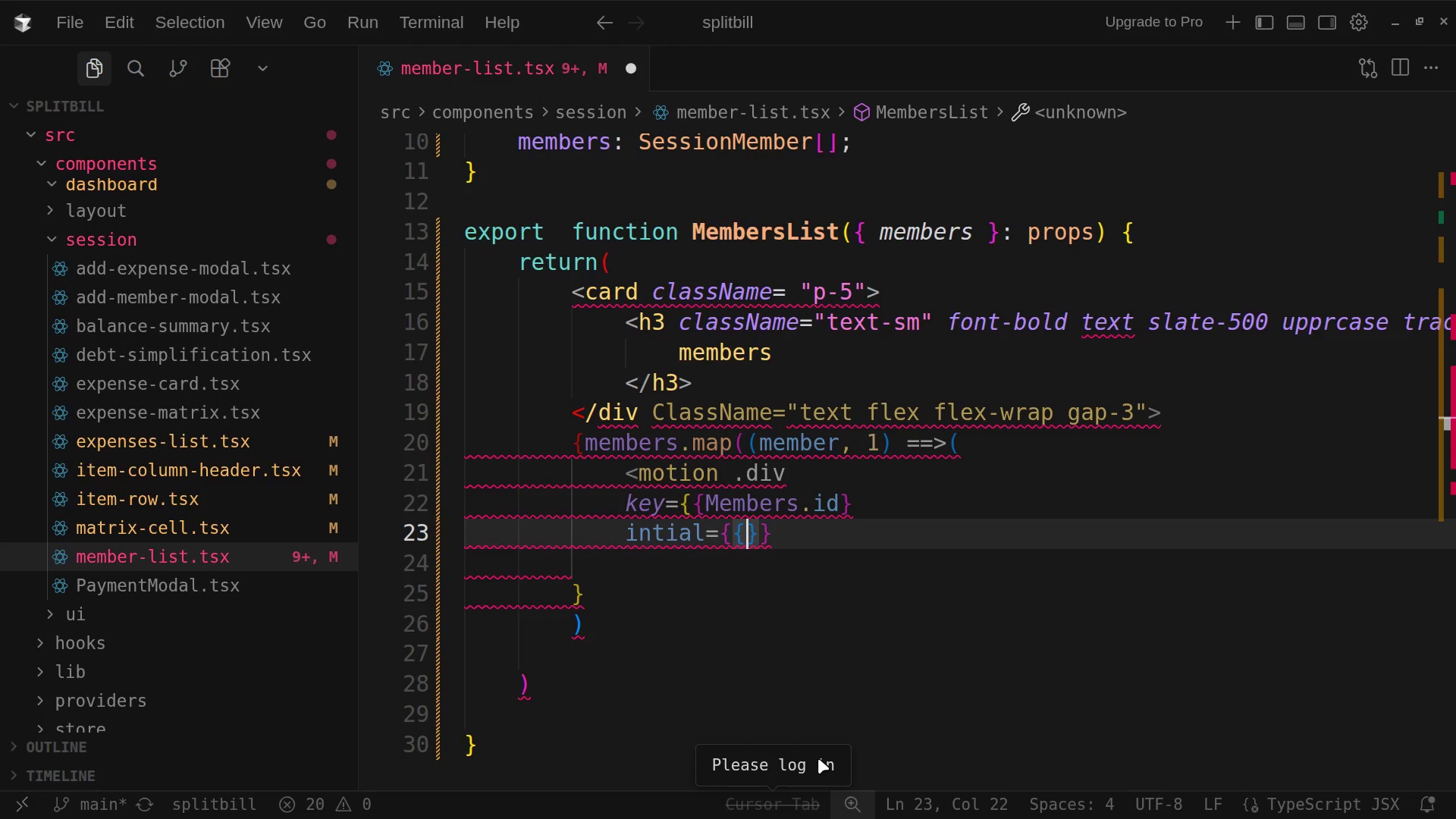 
wait(17.43)
 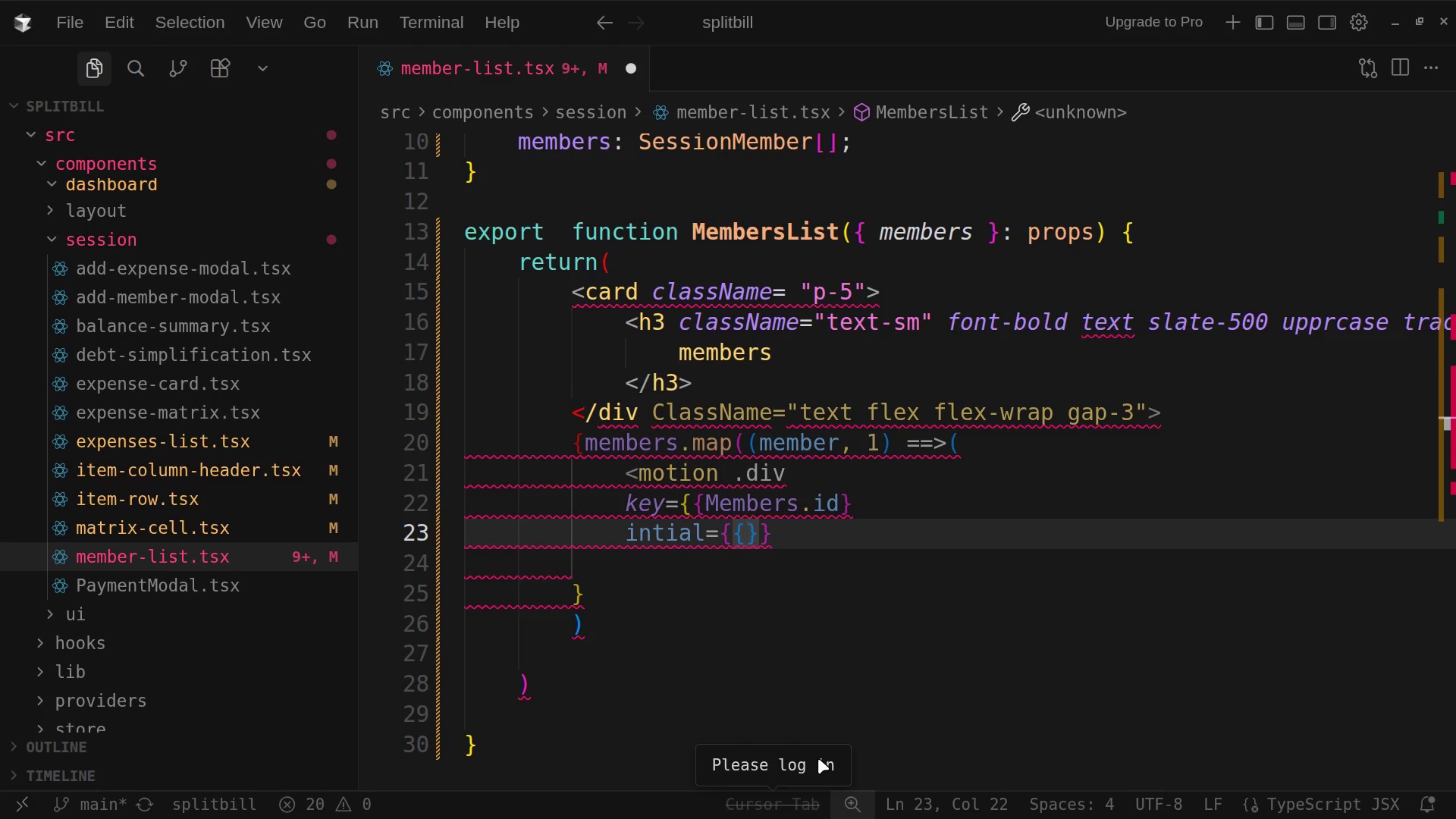 
type(Ontion )
 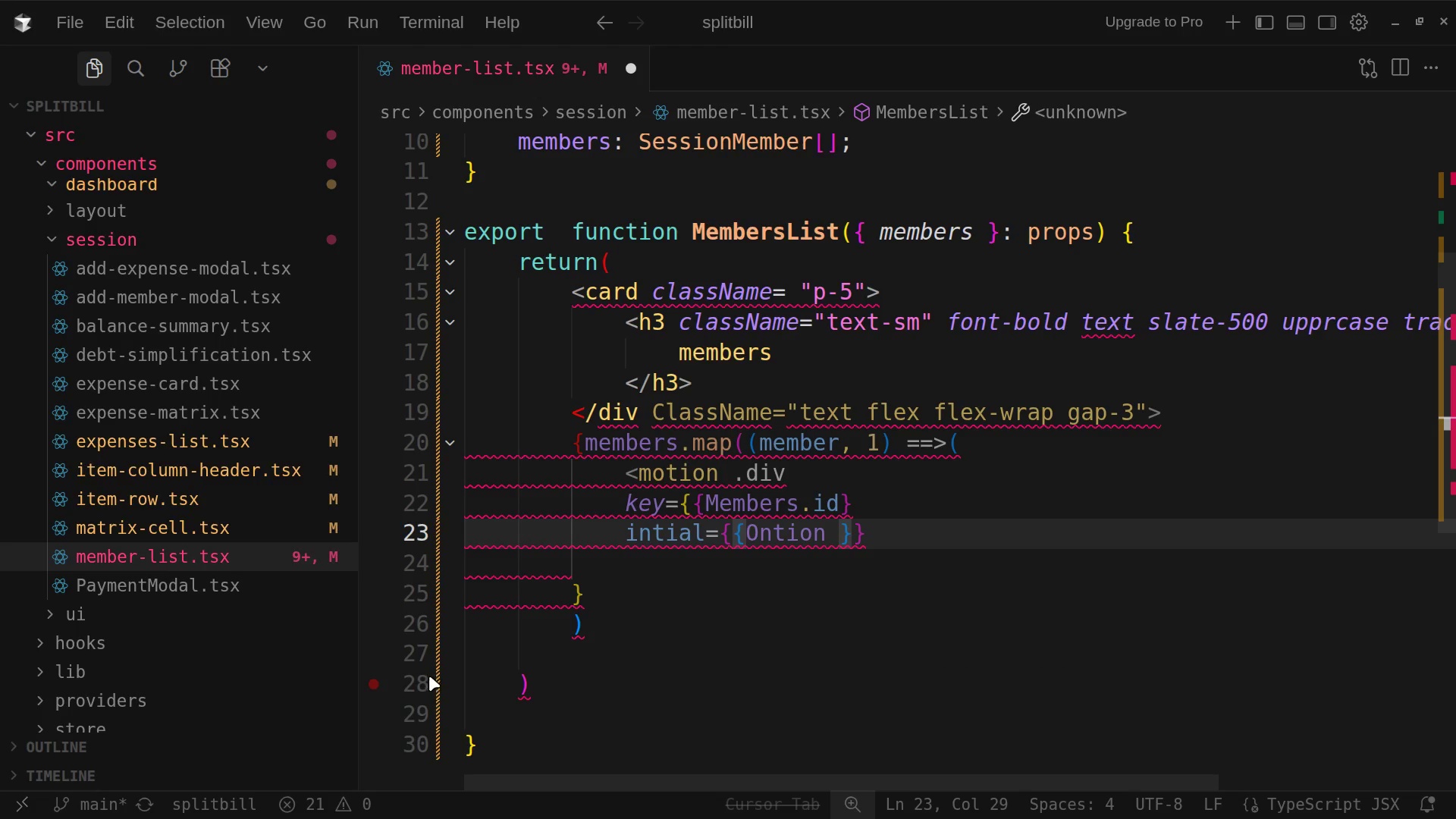 
wait(6.23)
 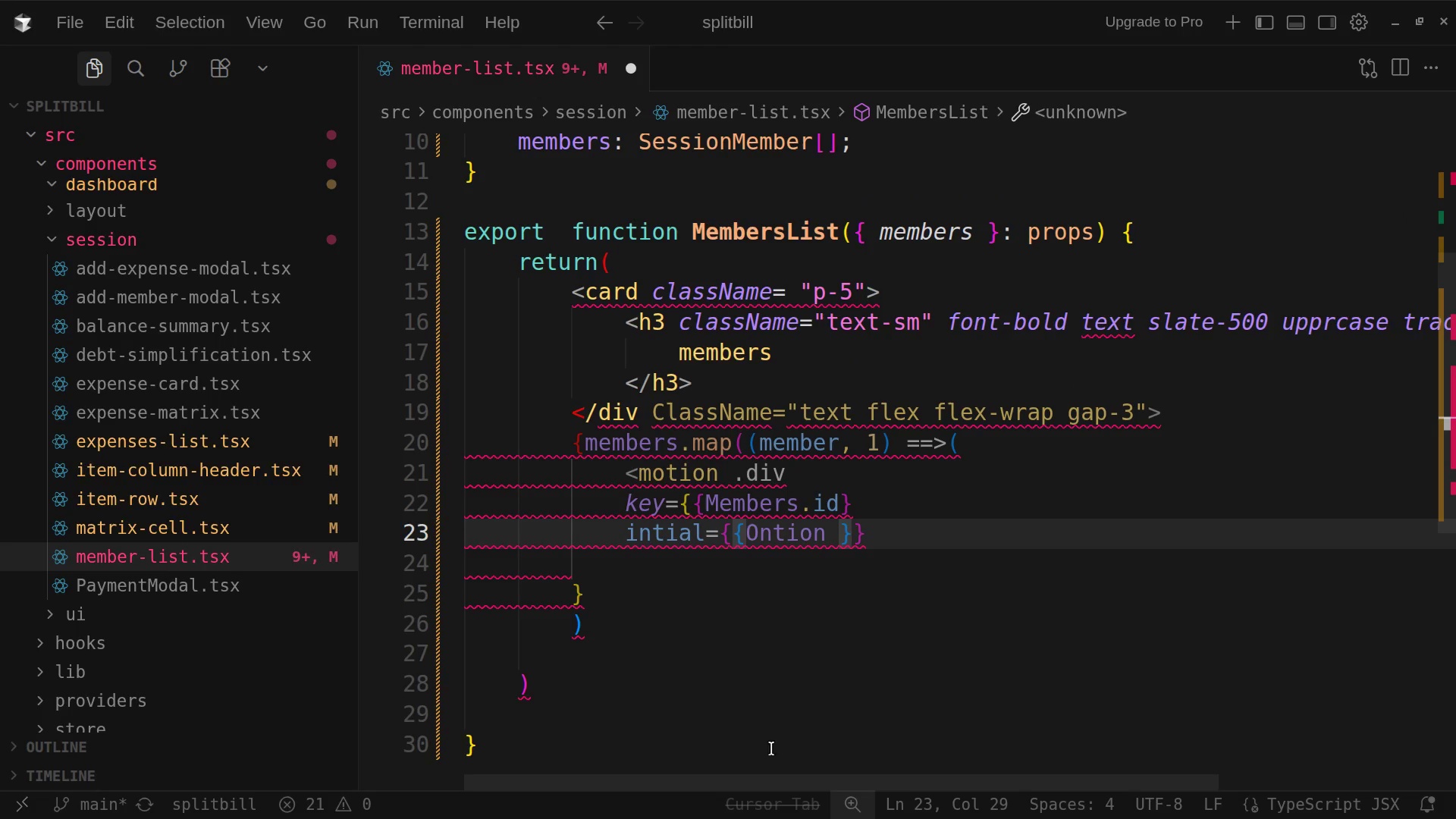 
key(Backspace)
key(Backspace)
key(Backspace)
key(Backspace)
key(Backspace)
key(Backspace)
key(Backspace)
type(opacity)
 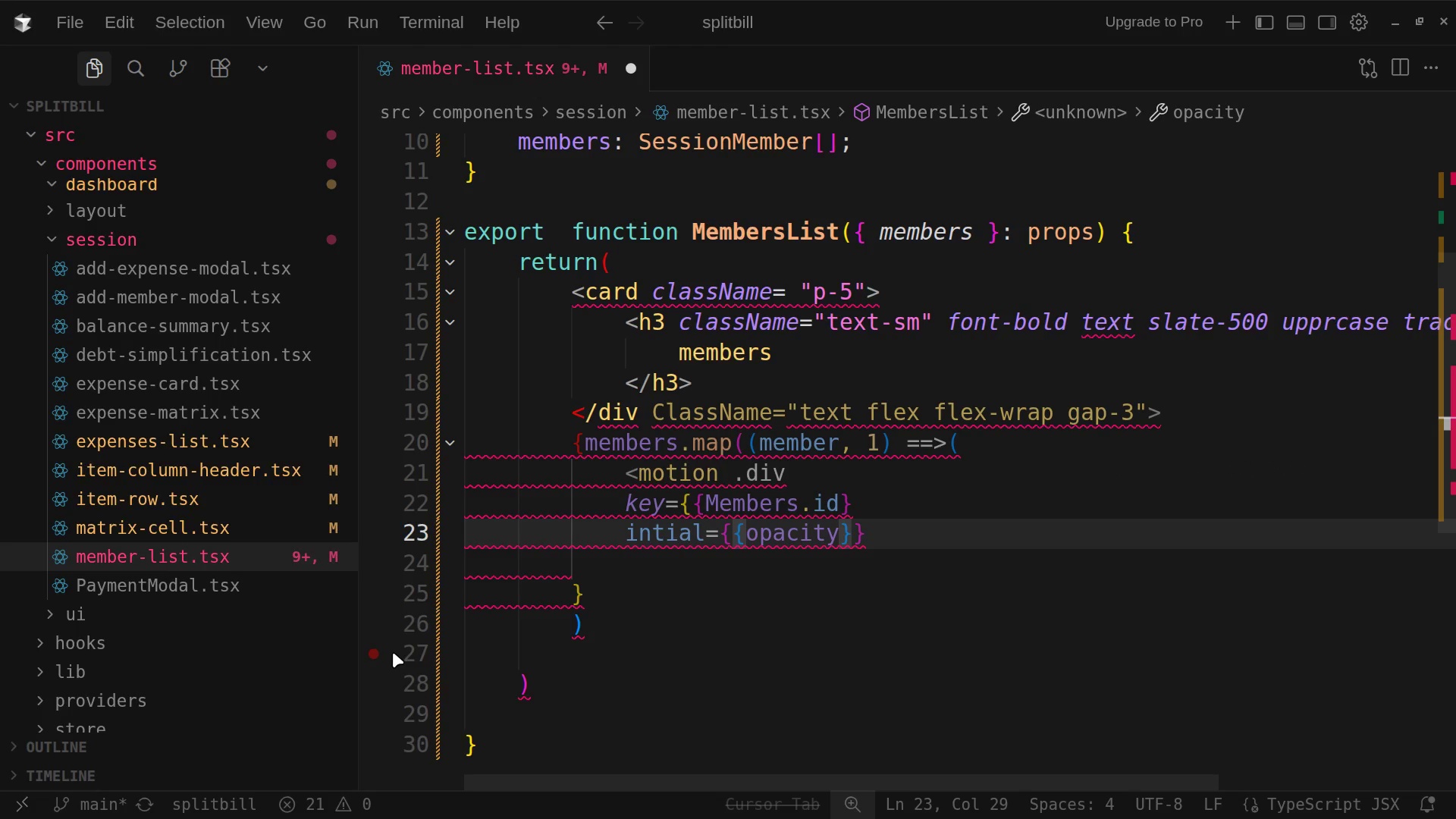 
type(: o)
key(Backspace)
type(0, scale: 0.8}})
 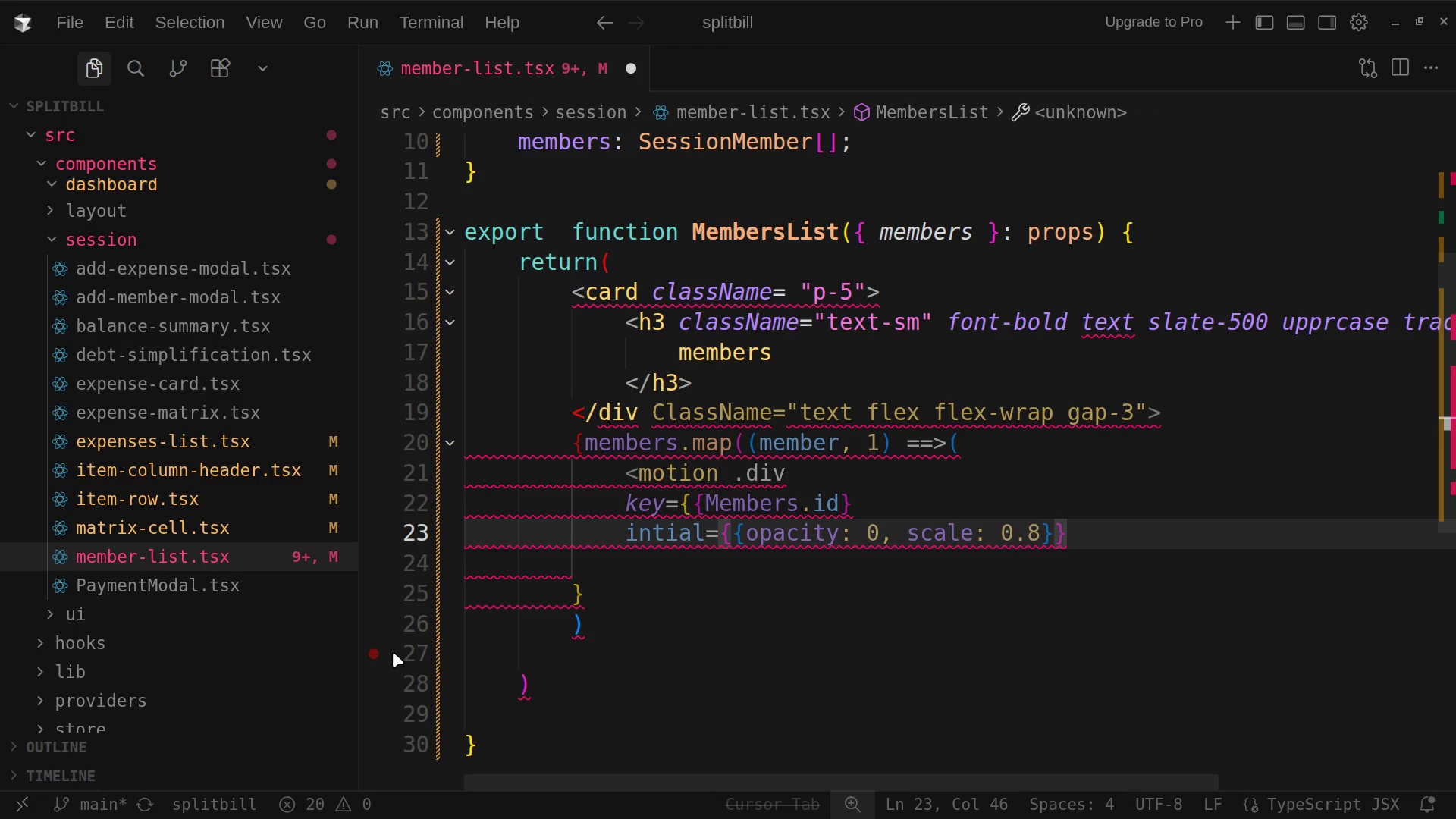 
key(Enter)
 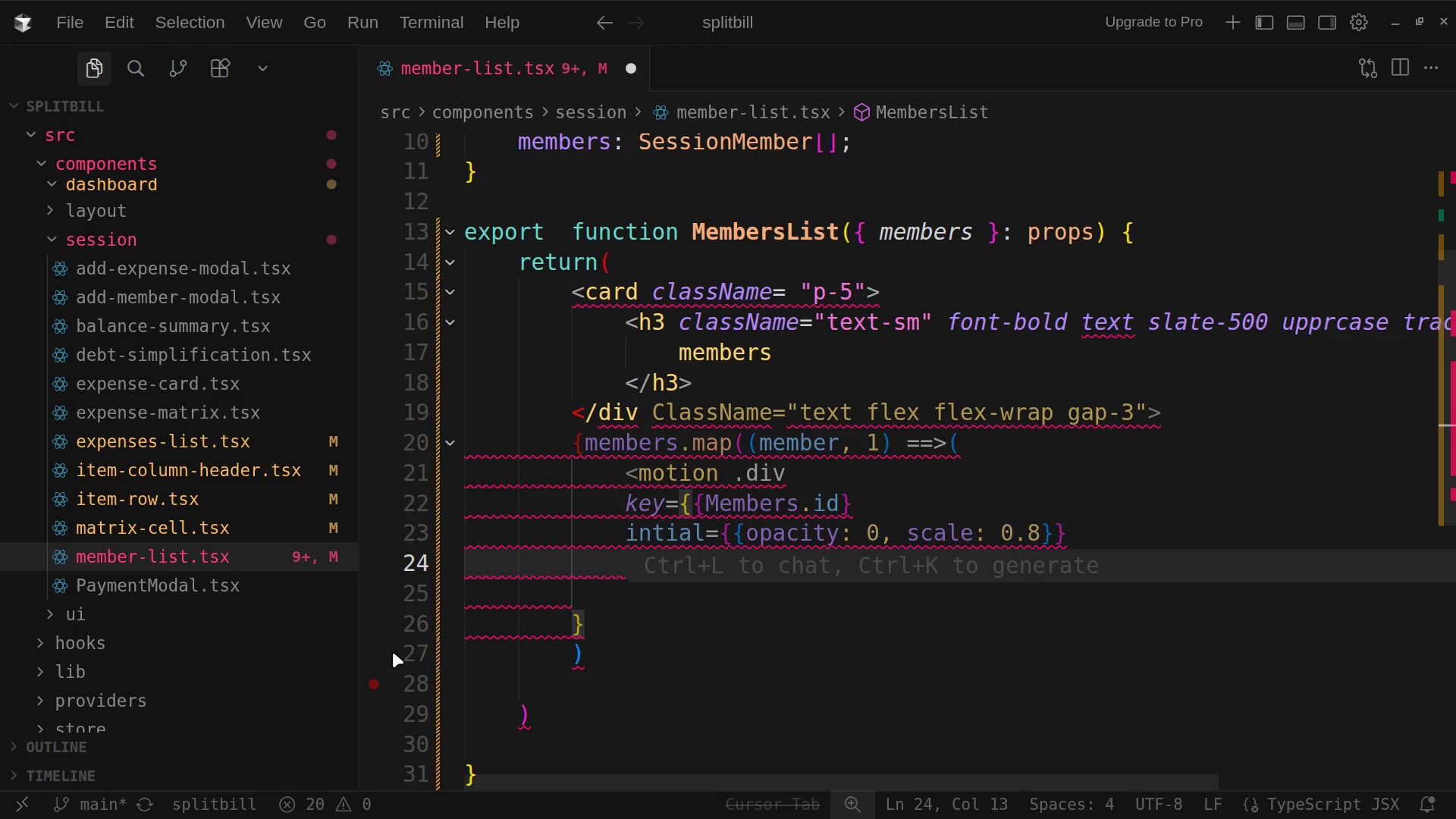 
wait(19.5)
 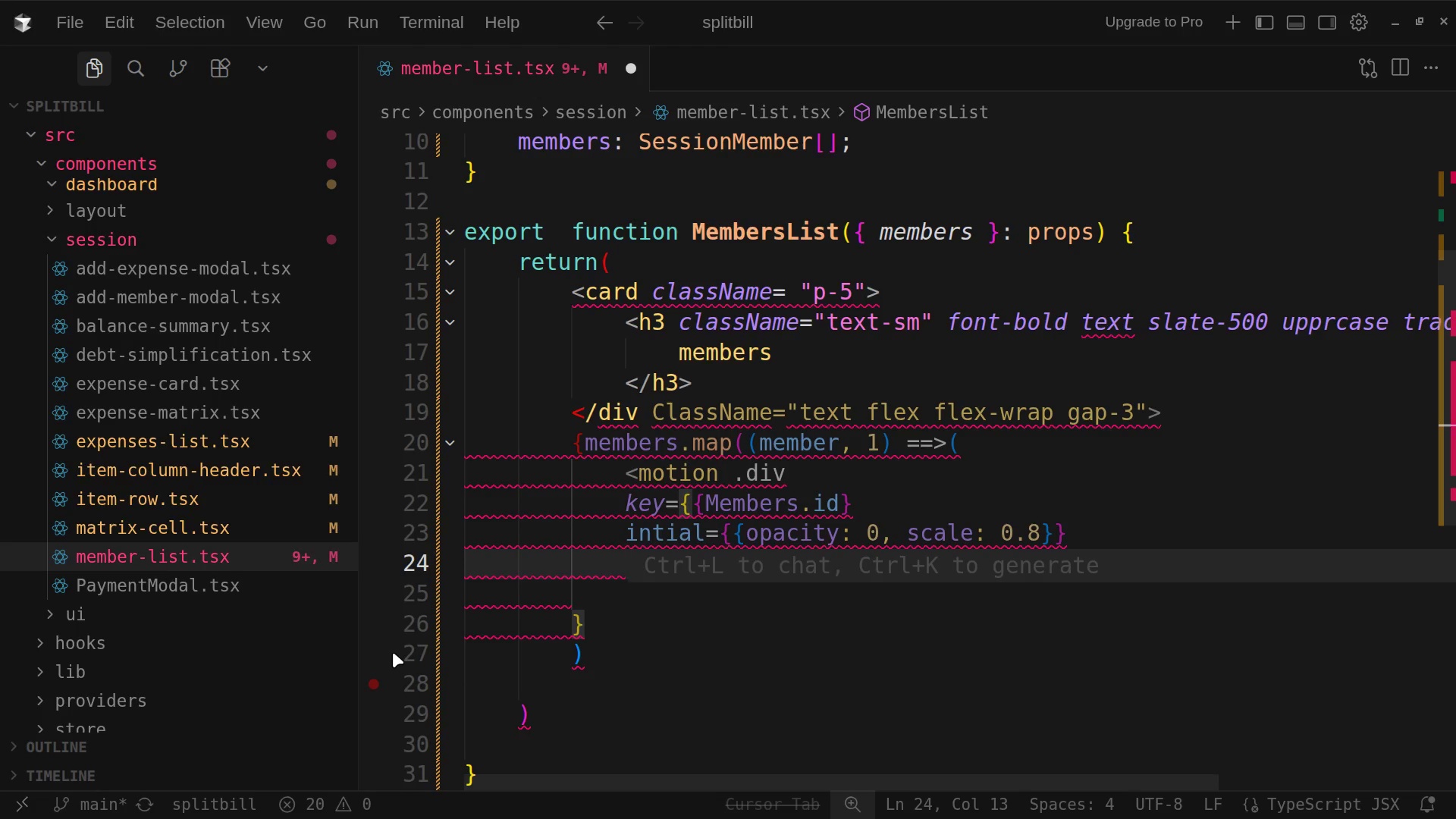 
type(ano)
key(Backspace)
type(imate={{op)
 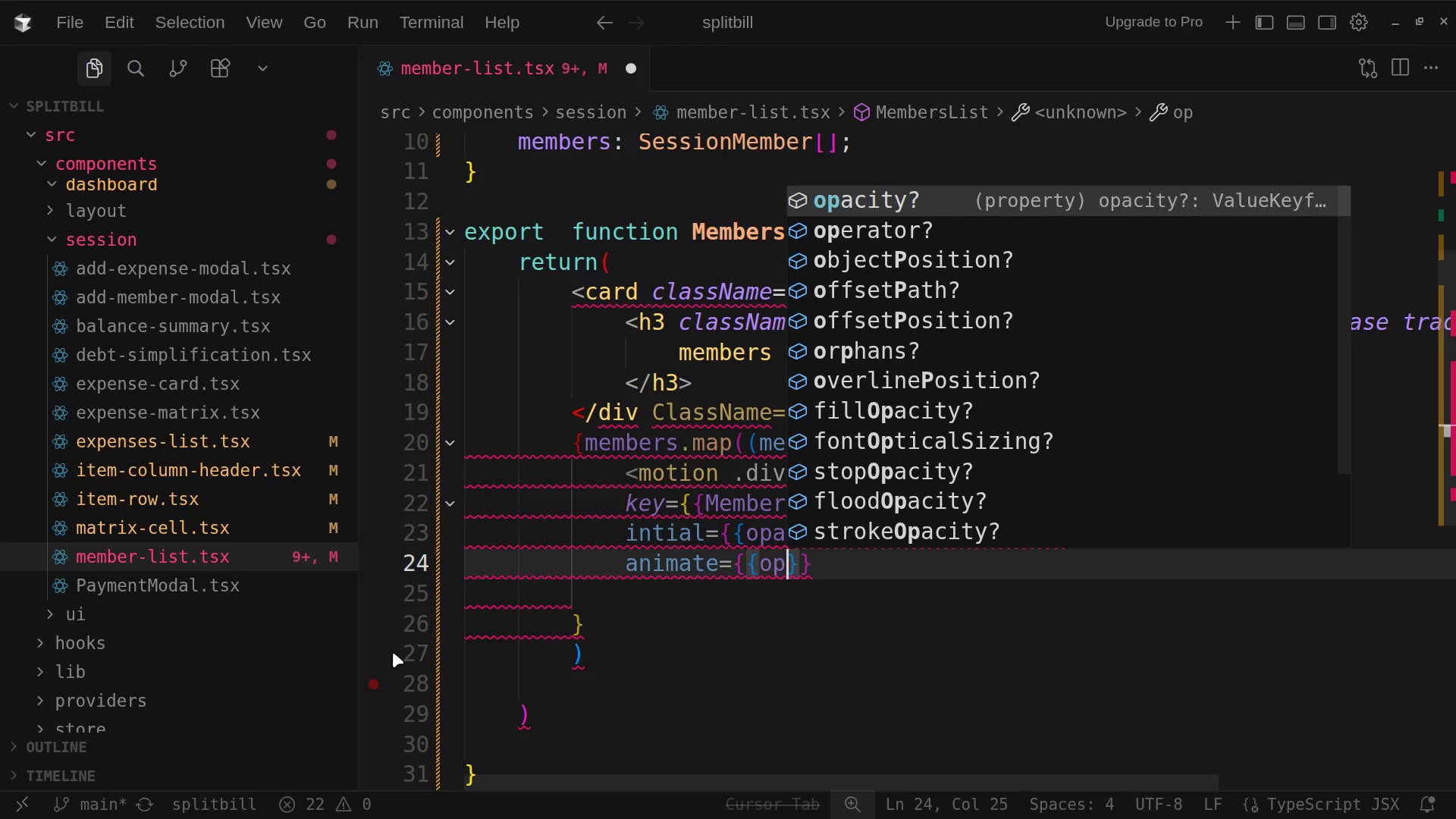 
type(acity)
 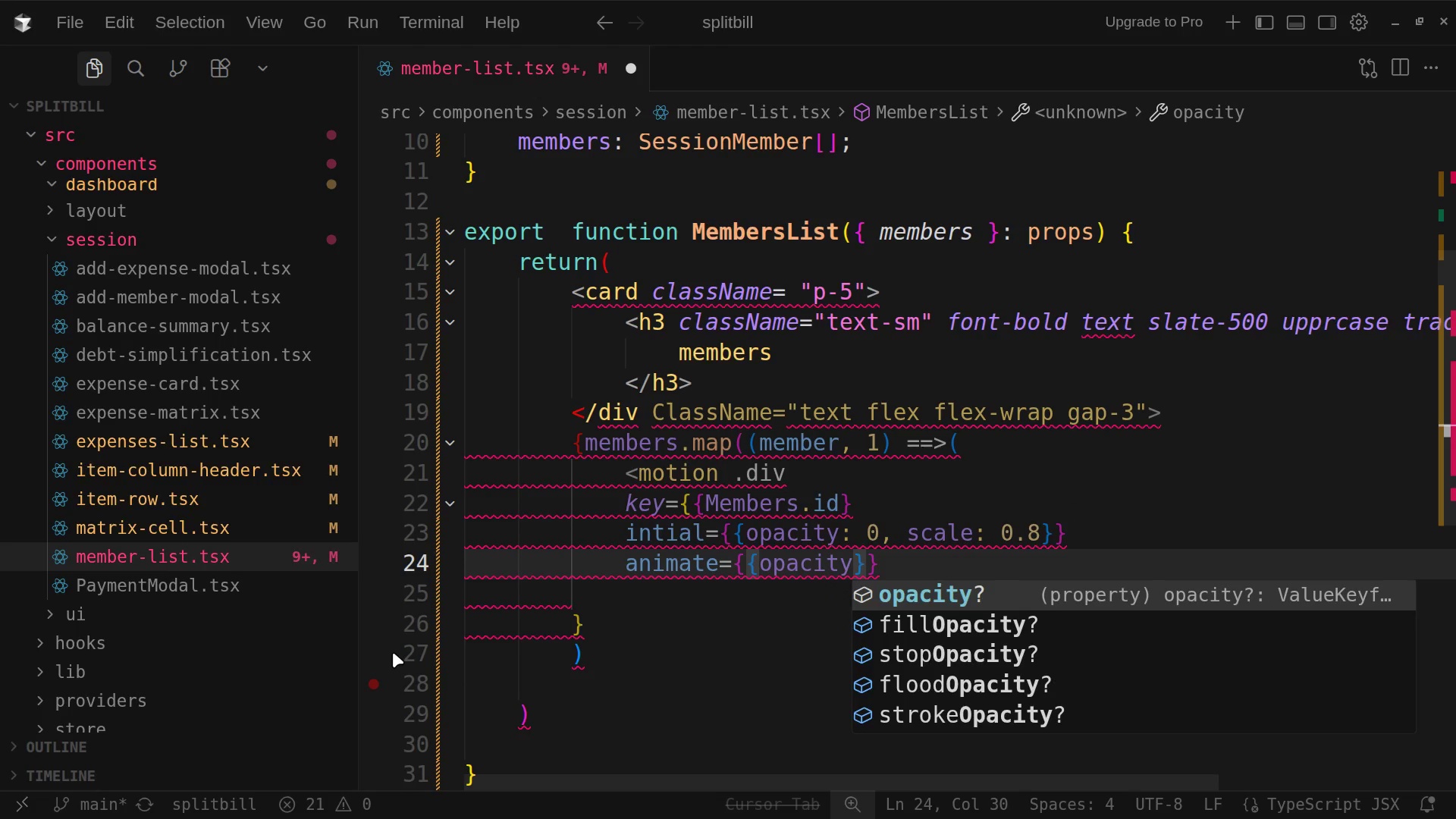 
wait(10.69)
 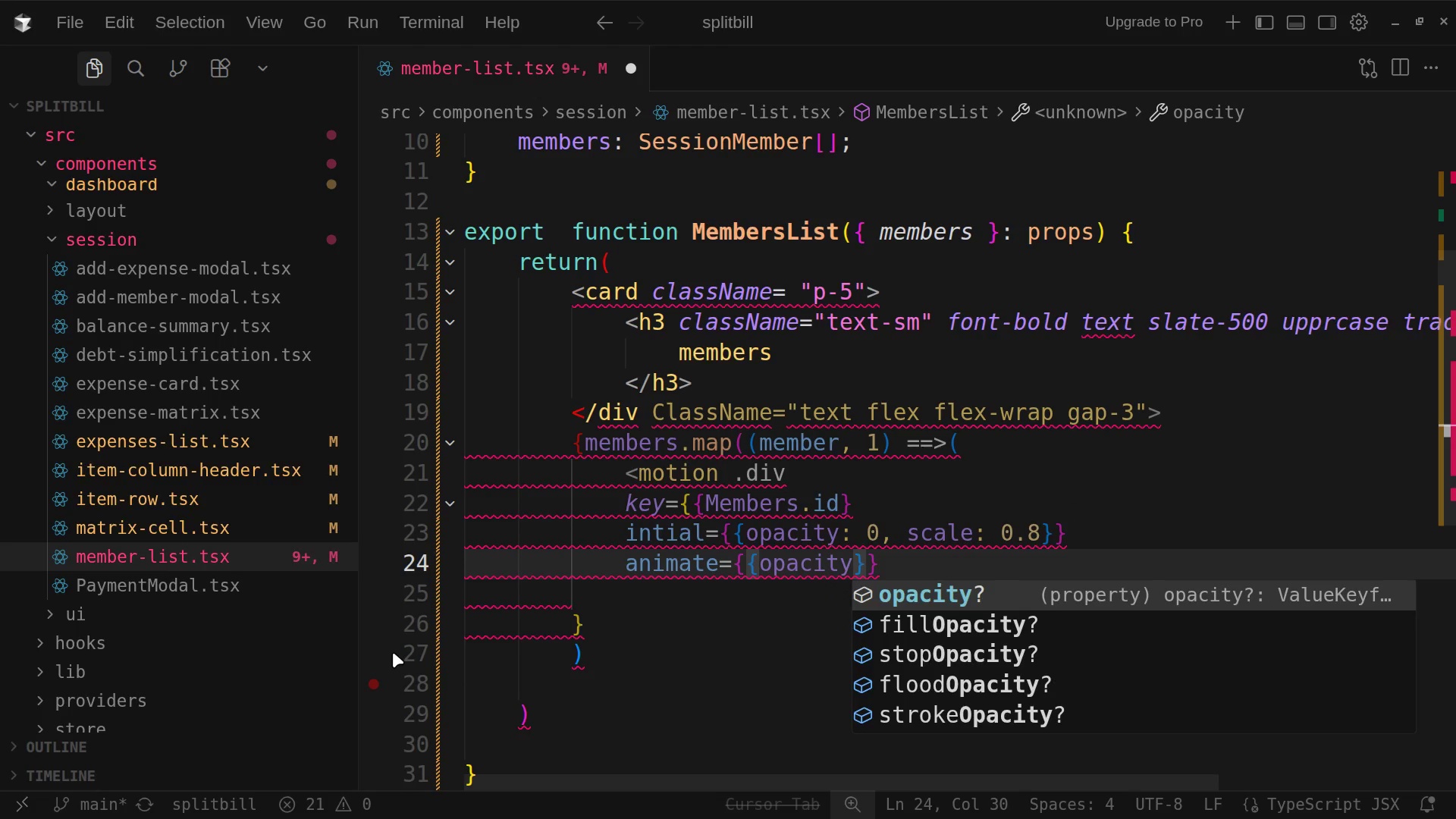 
key(Shift+ShiftRight)
 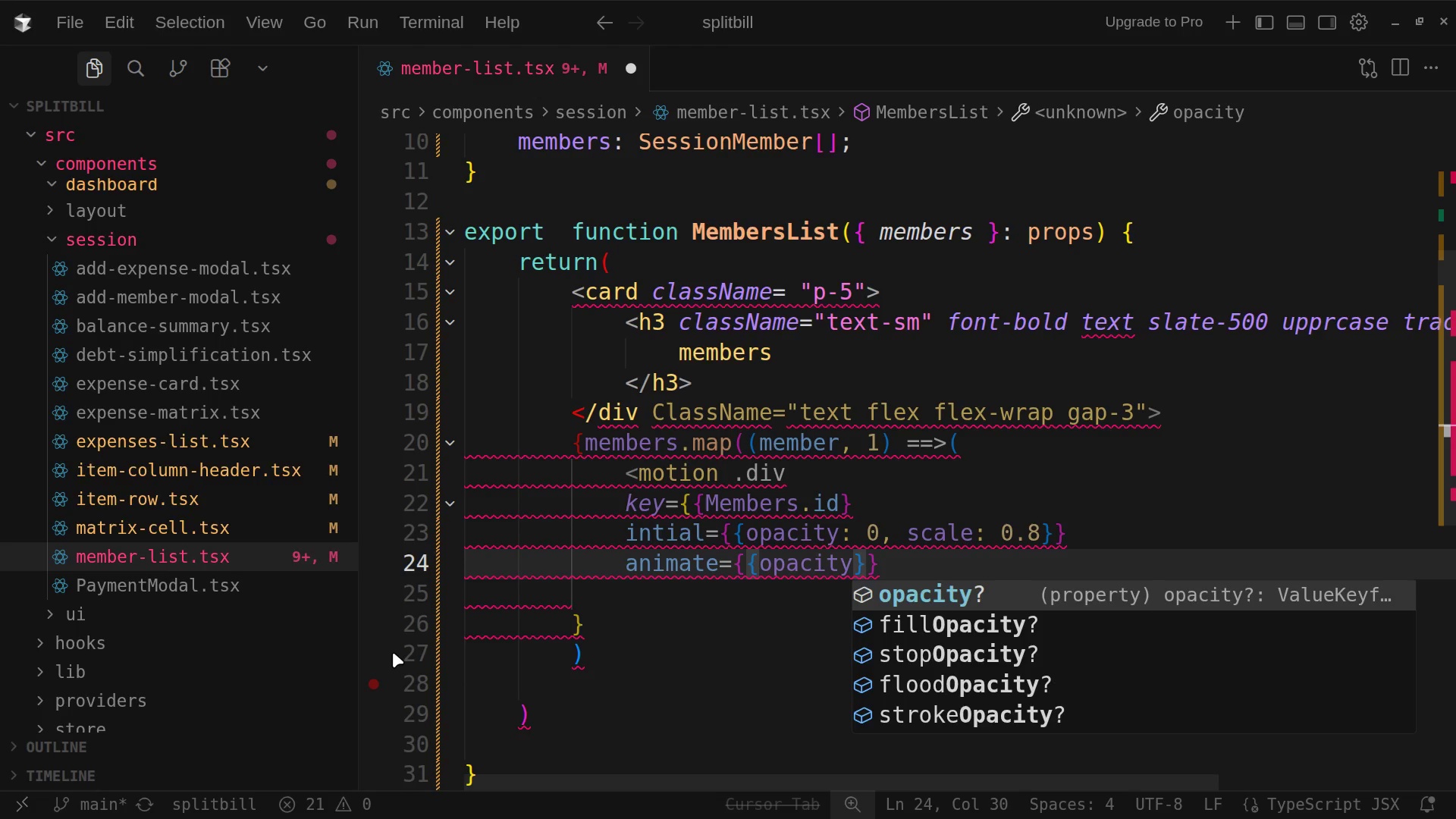 
key(Shift+Semicolon)
 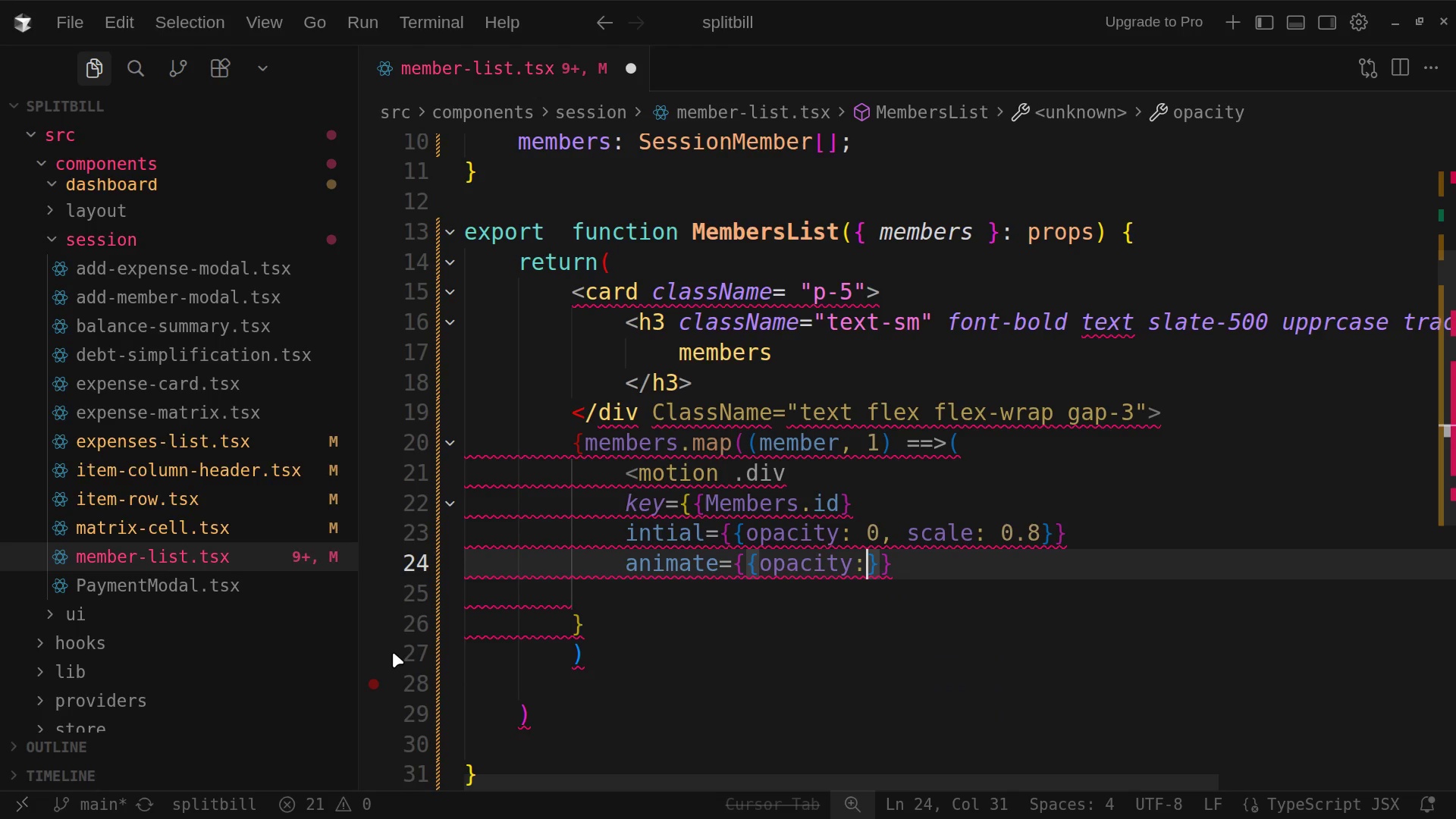 
key(Space)
 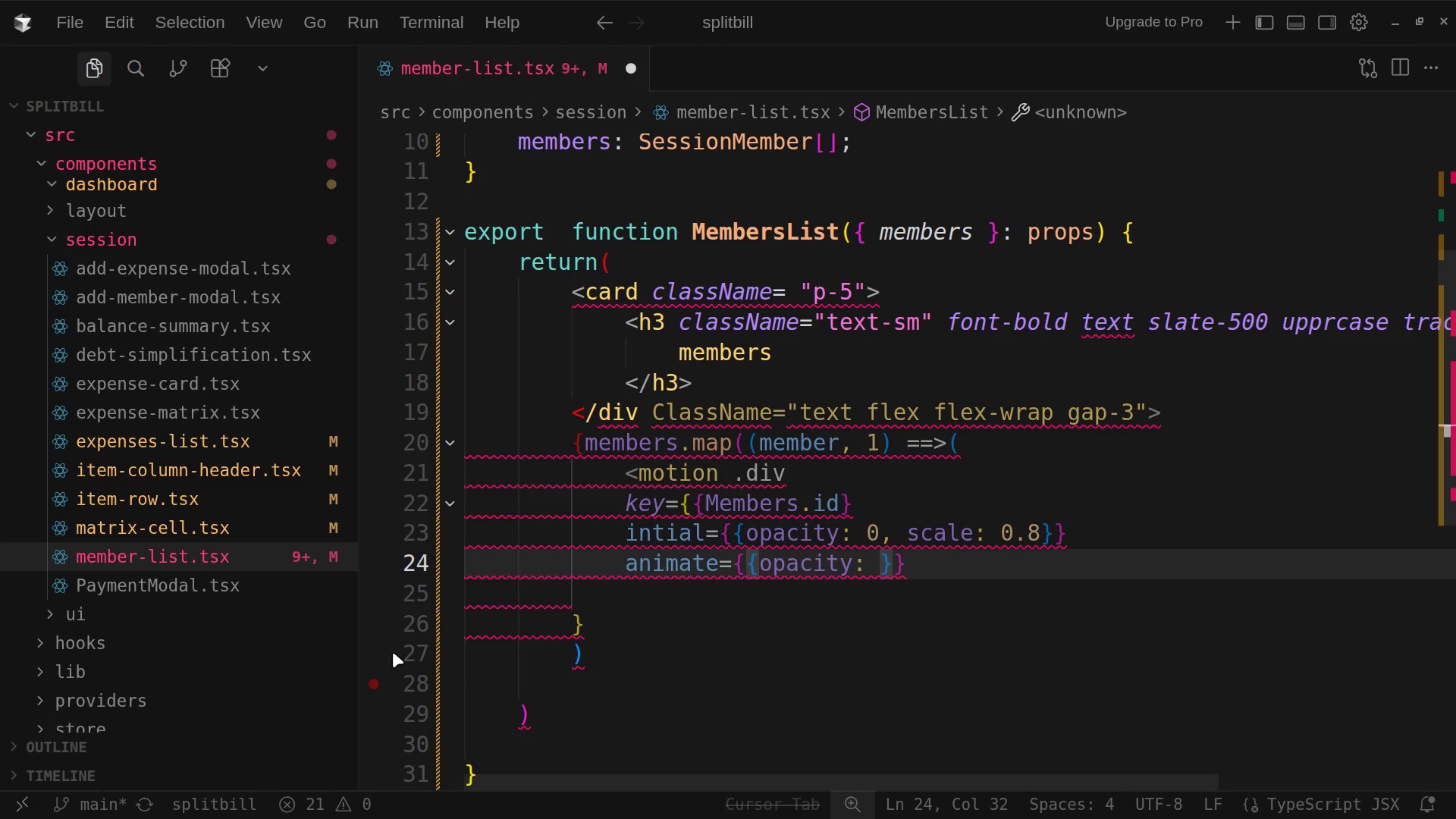 
key(1)
 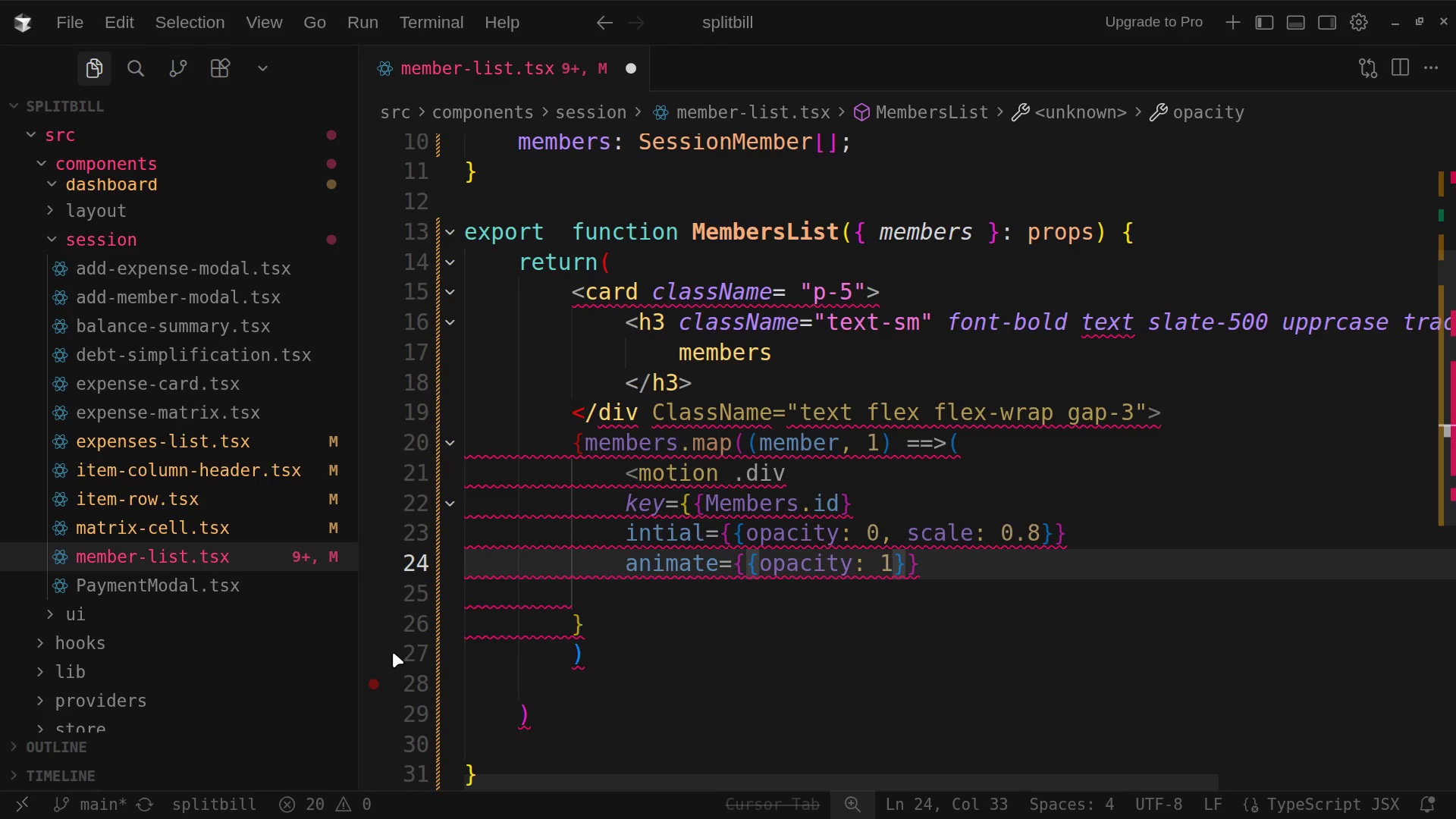 
type(,b)
key(Backspace)
type( scale)
 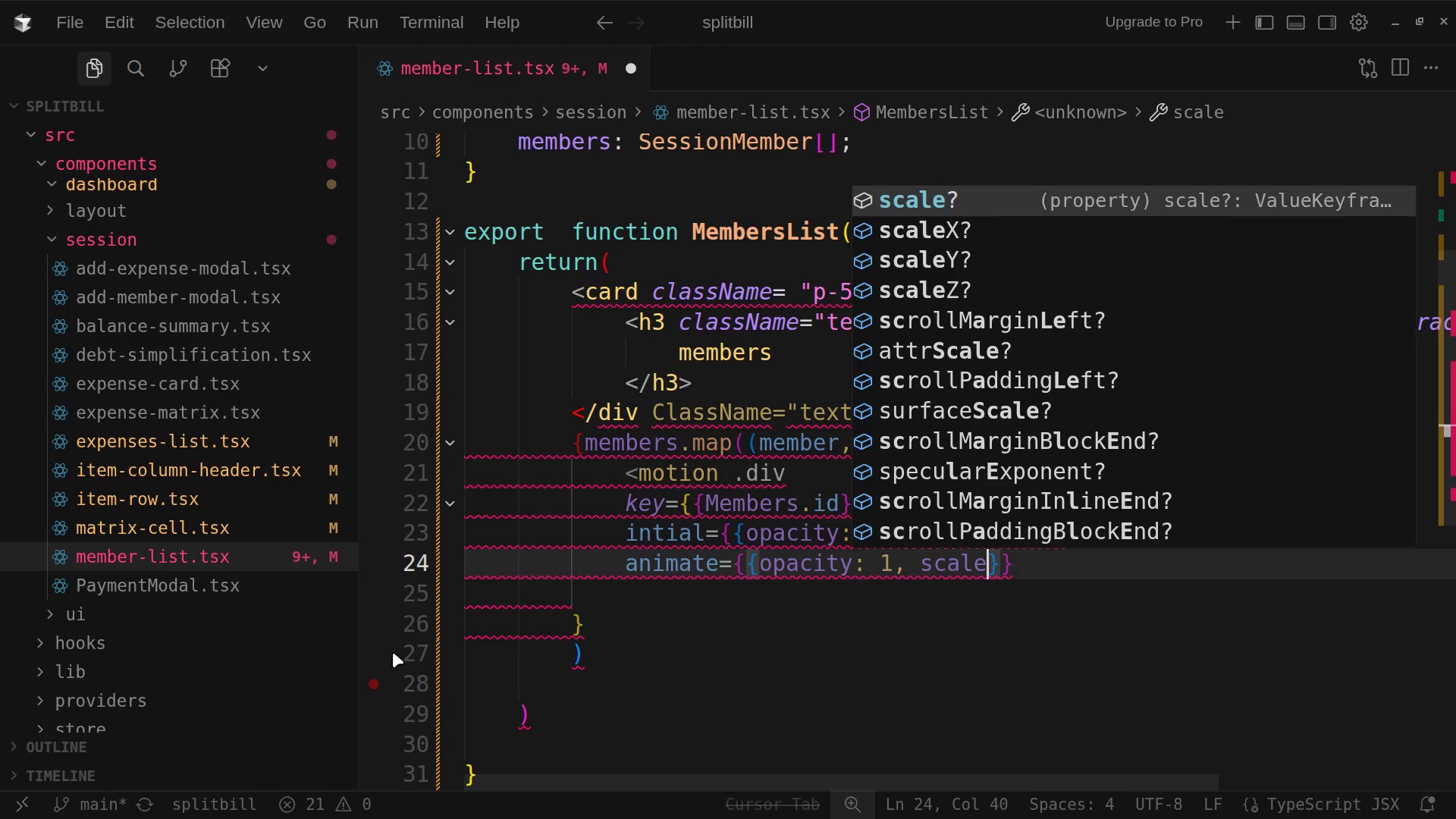 
wait(55.37)
 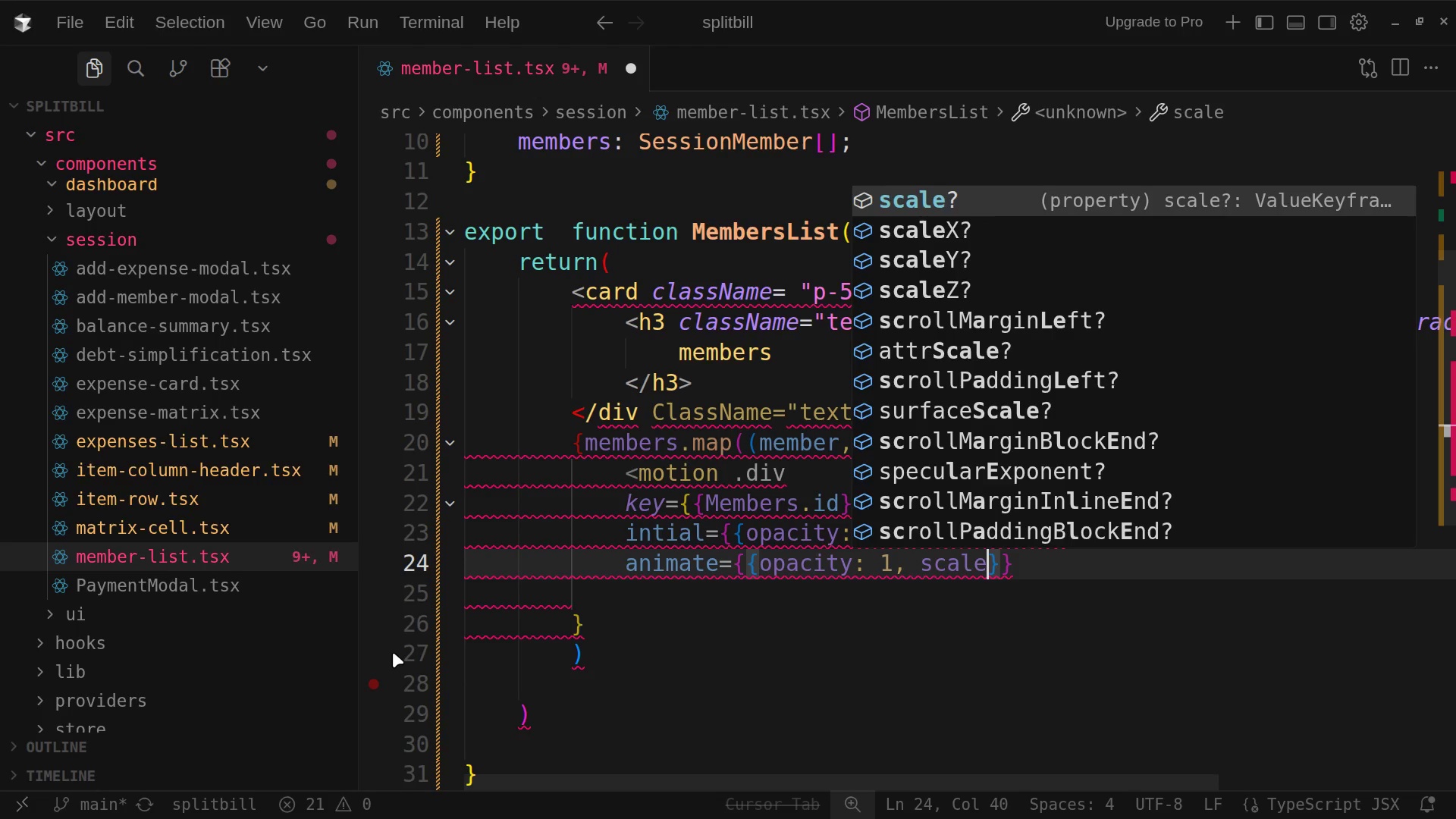 
scroll: coordinate [1021, 649], scroll_direction: up, amount: 2.0
 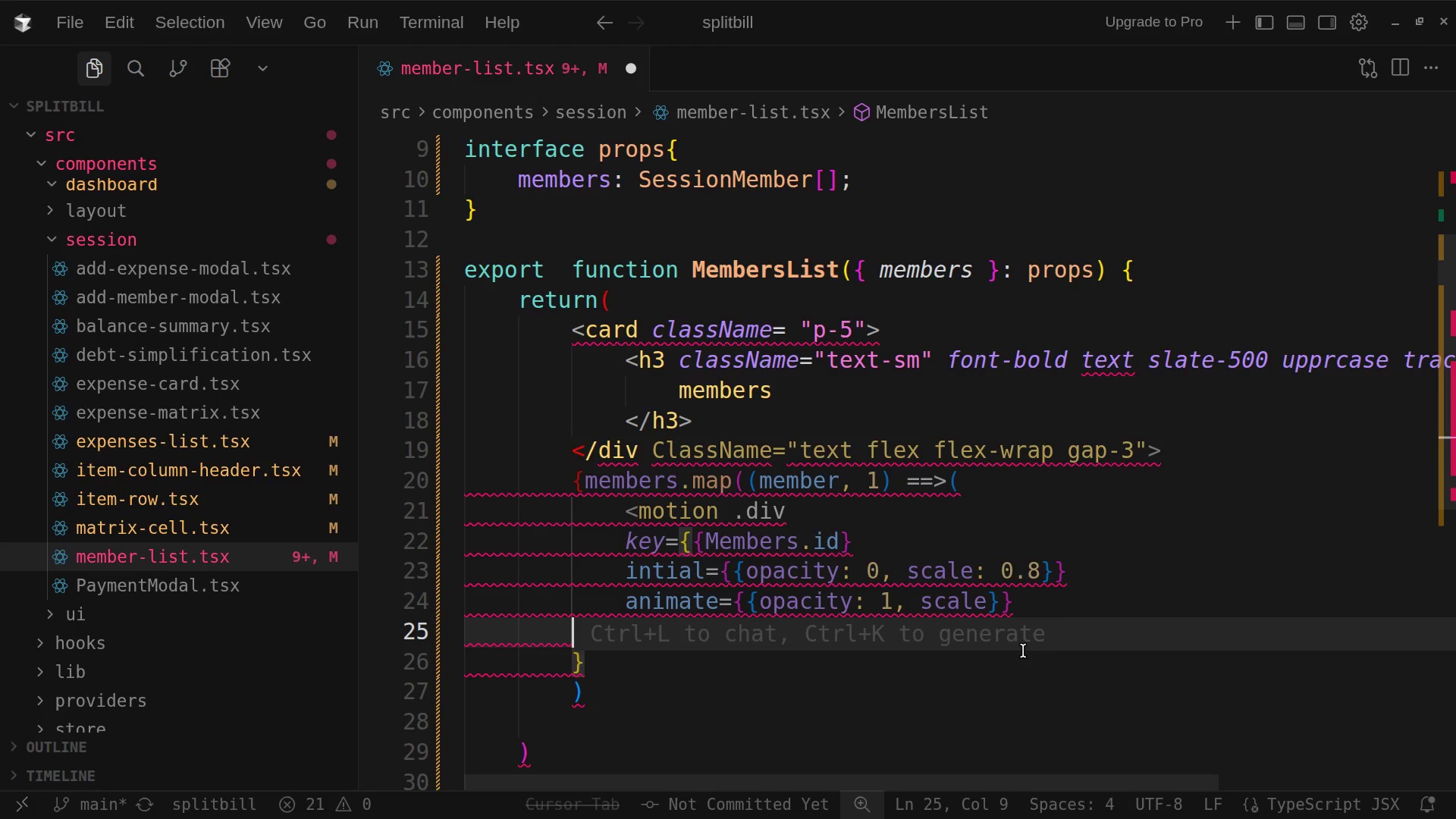 
wait(14.29)
 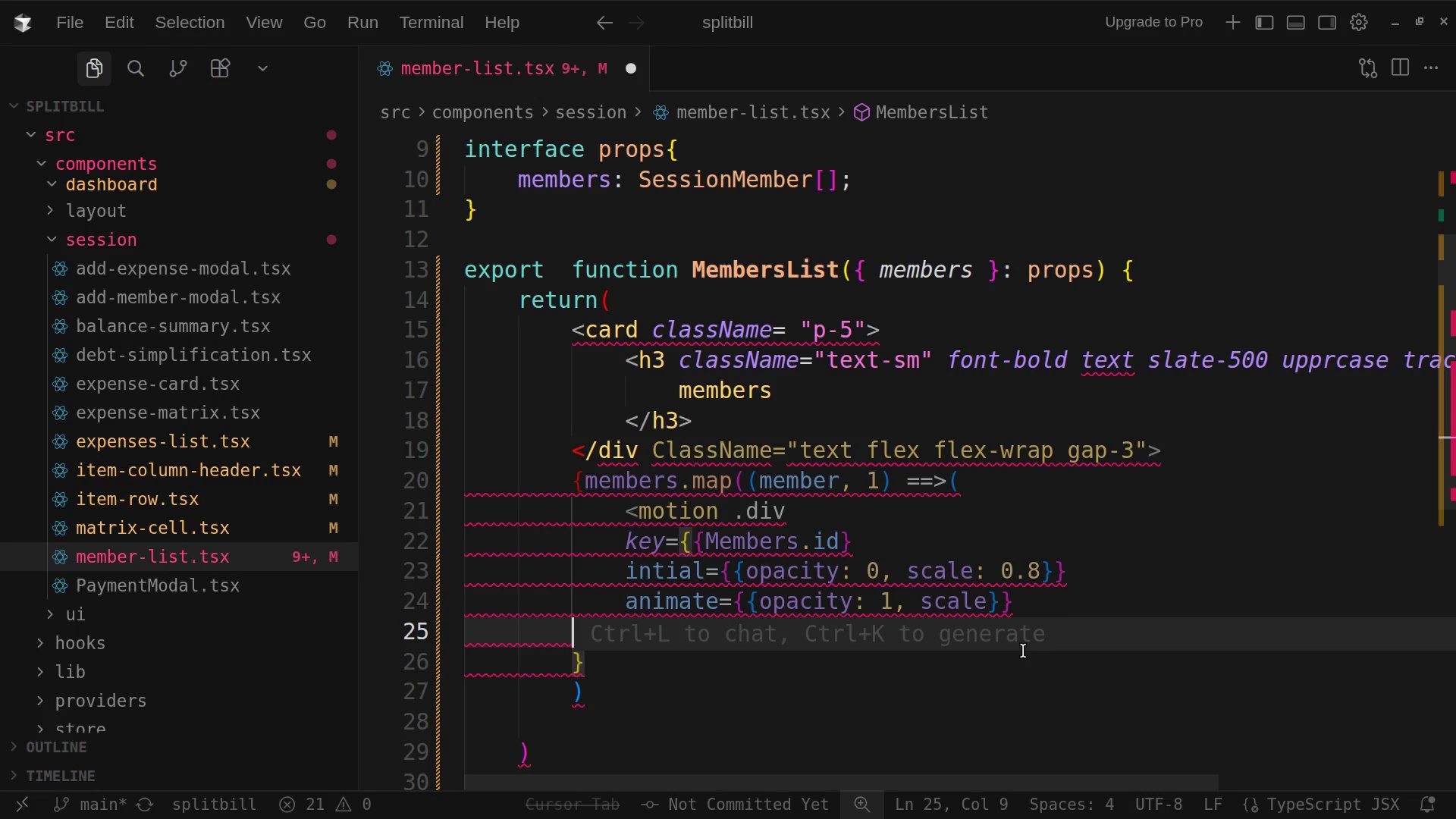 
scroll: coordinate [957, 362], scroll_direction: down, amount: 6.0
 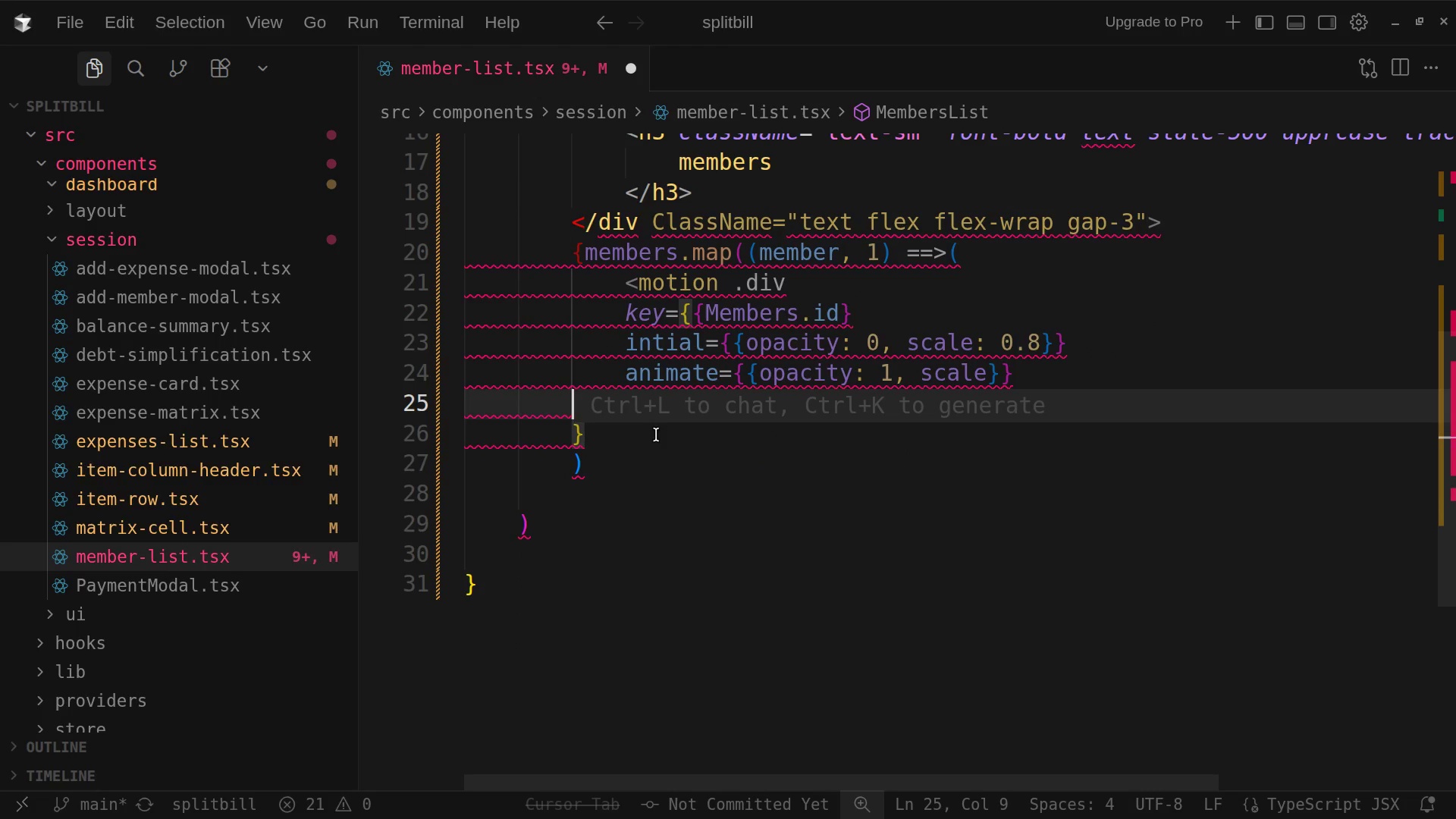 
wait(8.02)
 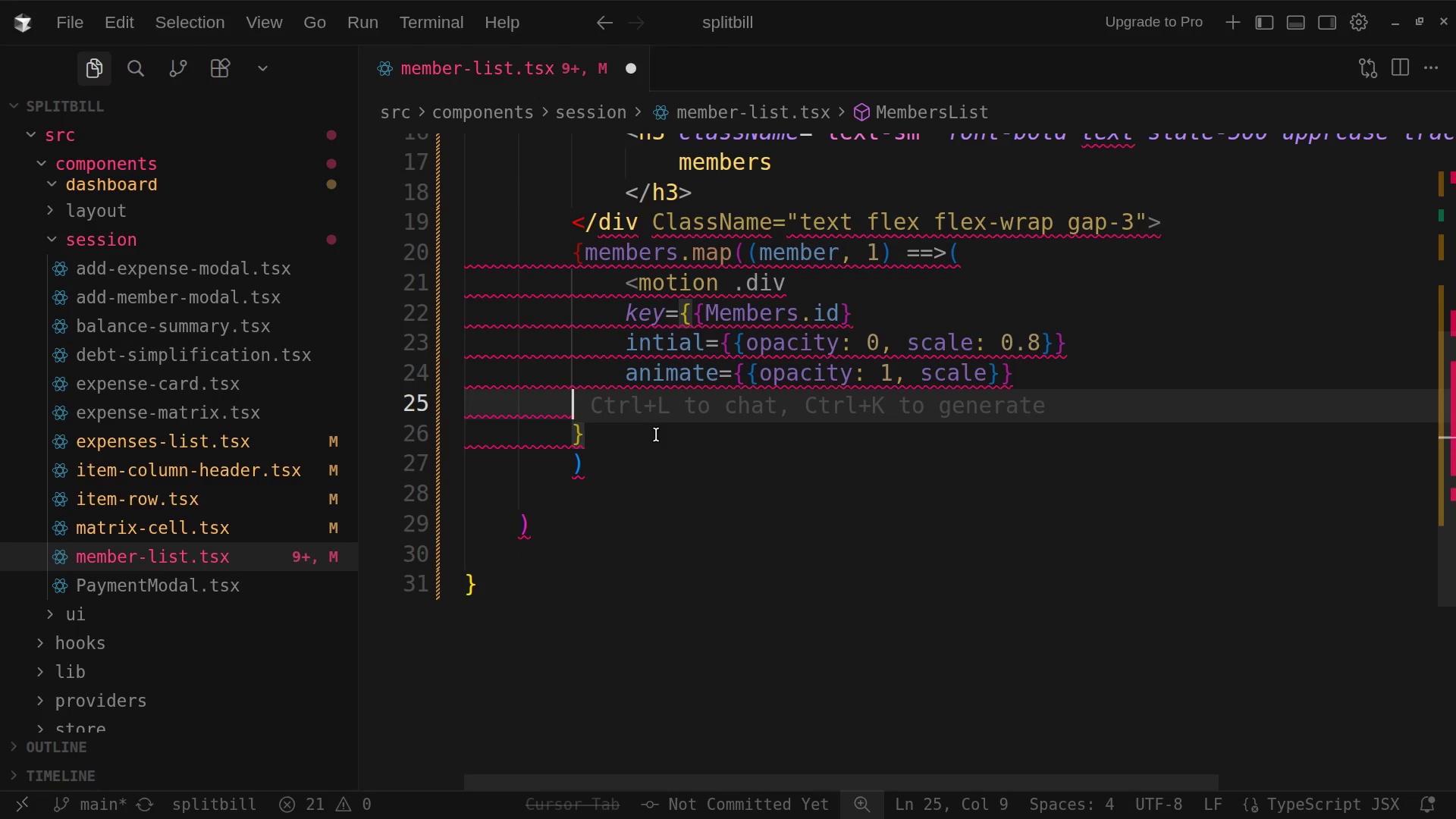 
scroll: coordinate [1100, 331], scroll_direction: up, amount: 3.0
 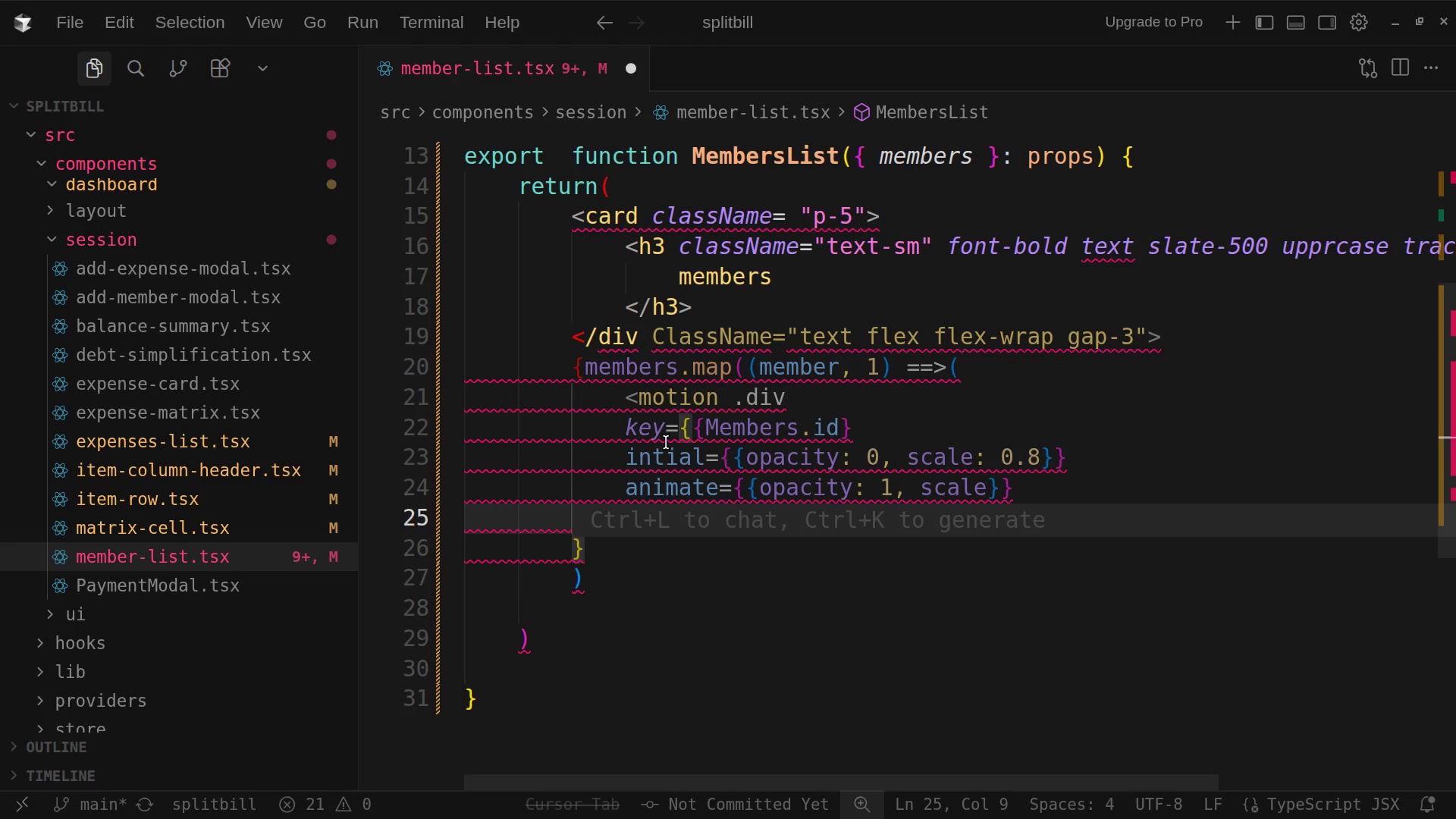 
scroll: coordinate [679, 444], scroll_direction: down, amount: 4.0
 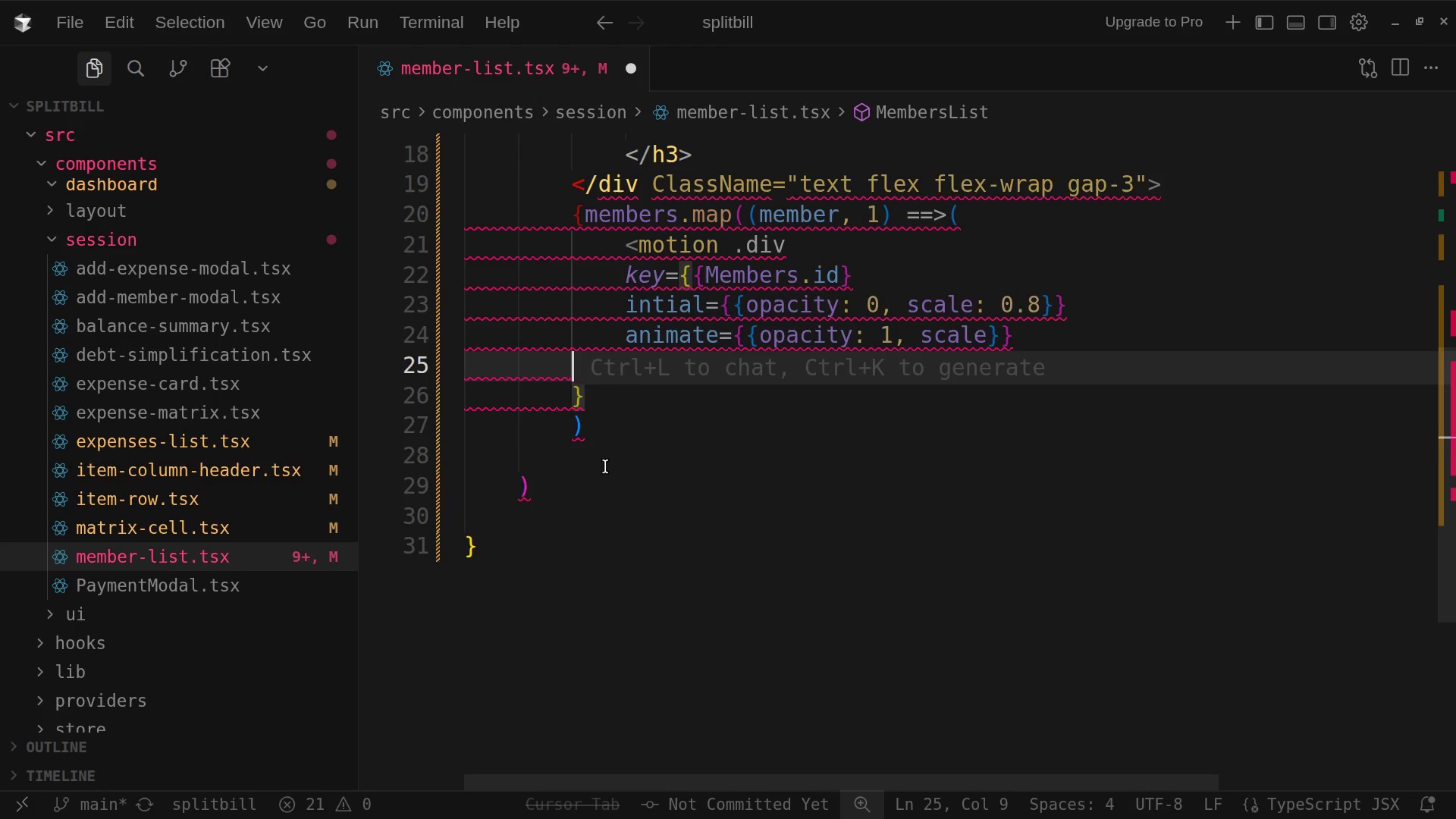 
scroll: coordinate [607, 465], scroll_direction: up, amount: 2.0
 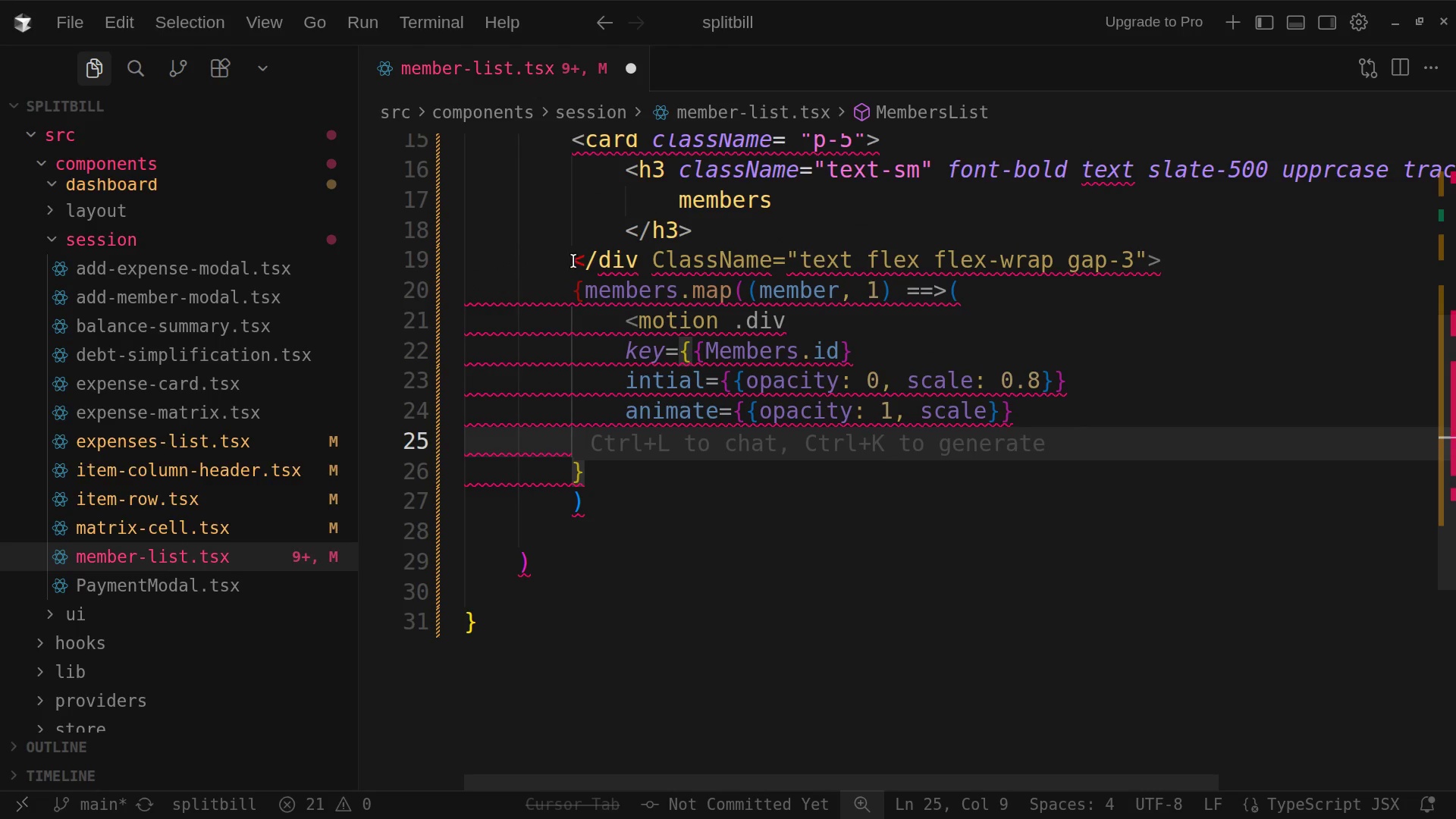 
left_click_drag(start_coordinate=[573, 257], to_coordinate=[680, 500])
 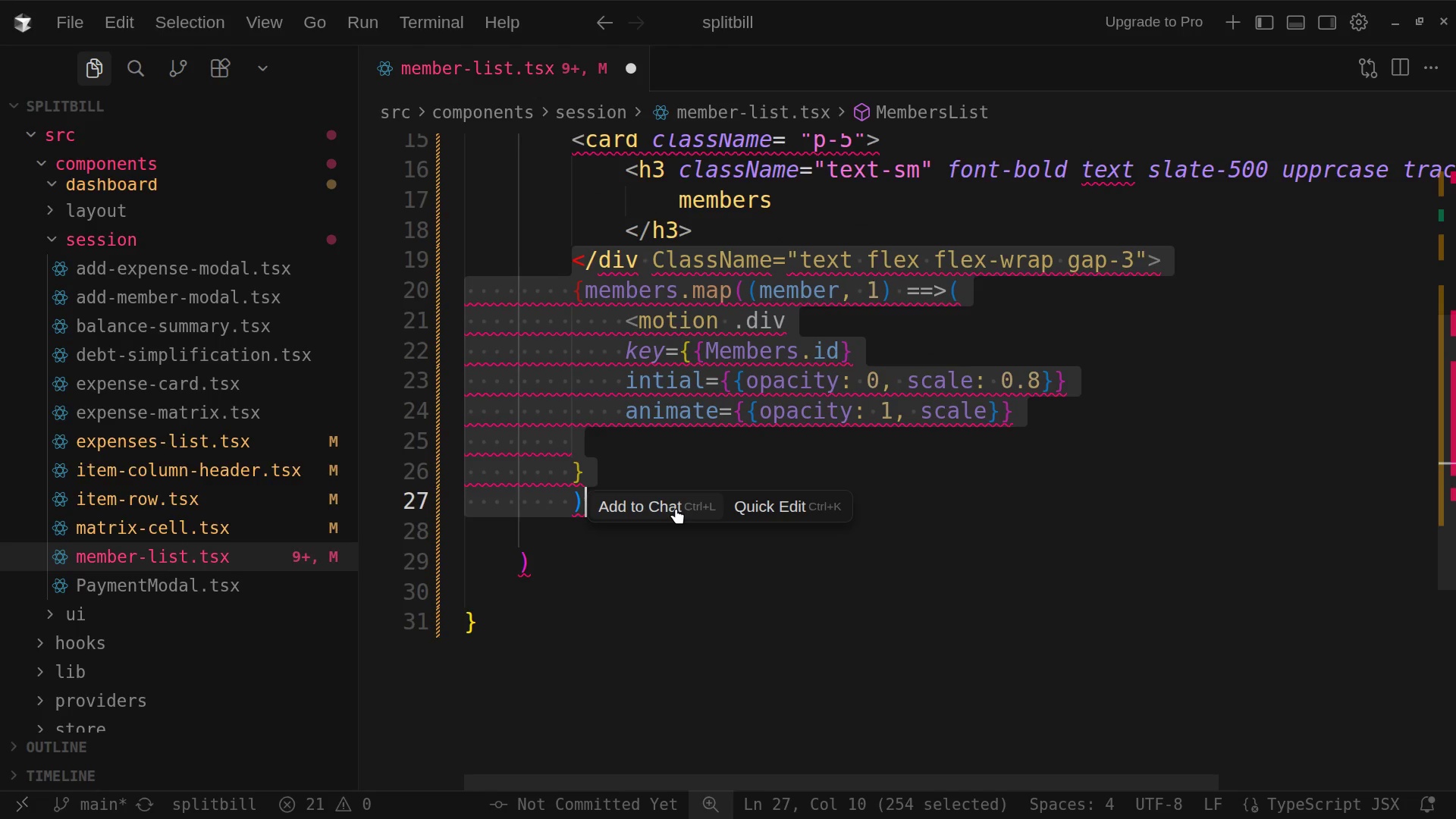 
key(Backspace)
 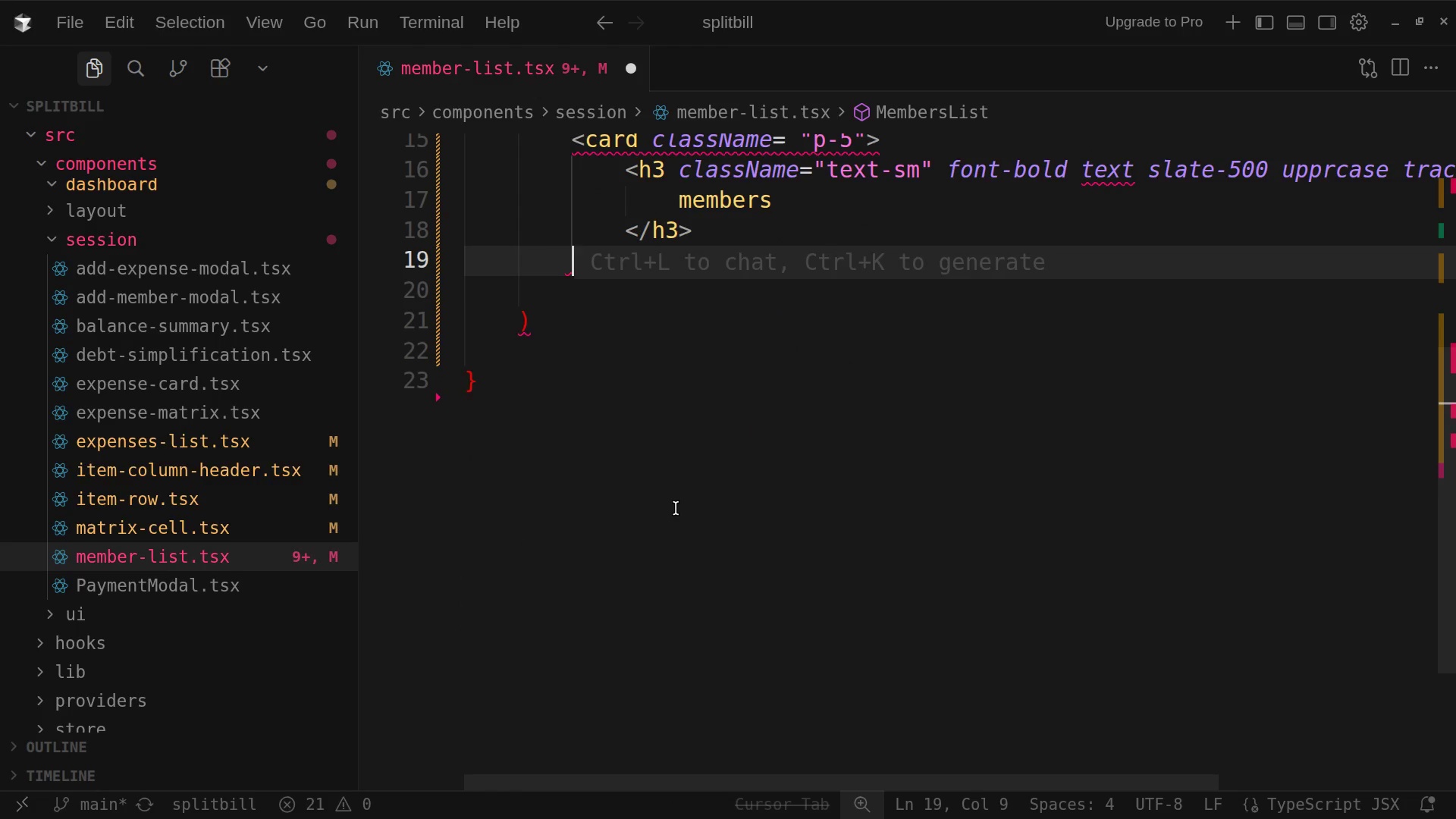 
key(Backspace)
 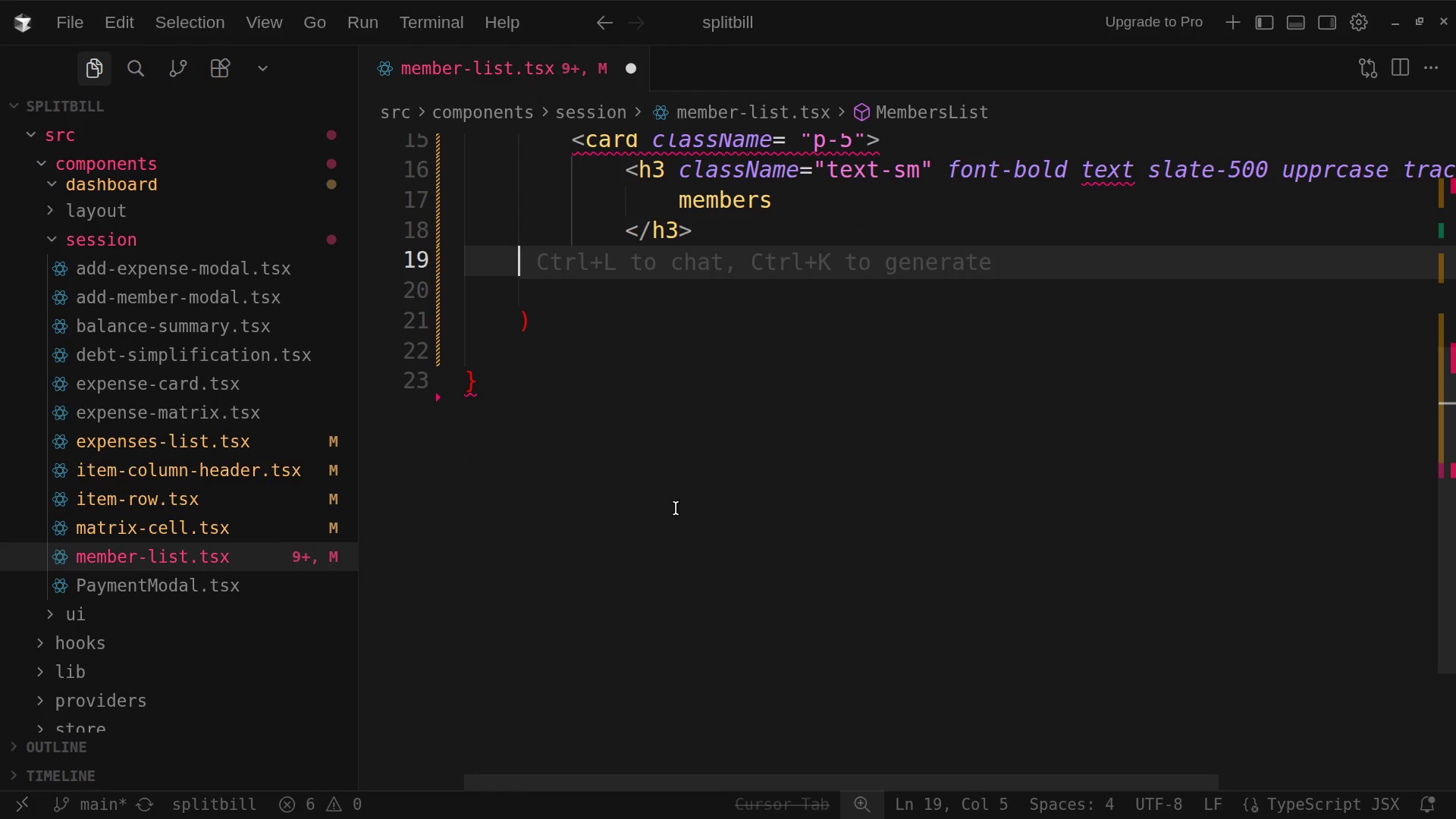 
key(Backspace)
 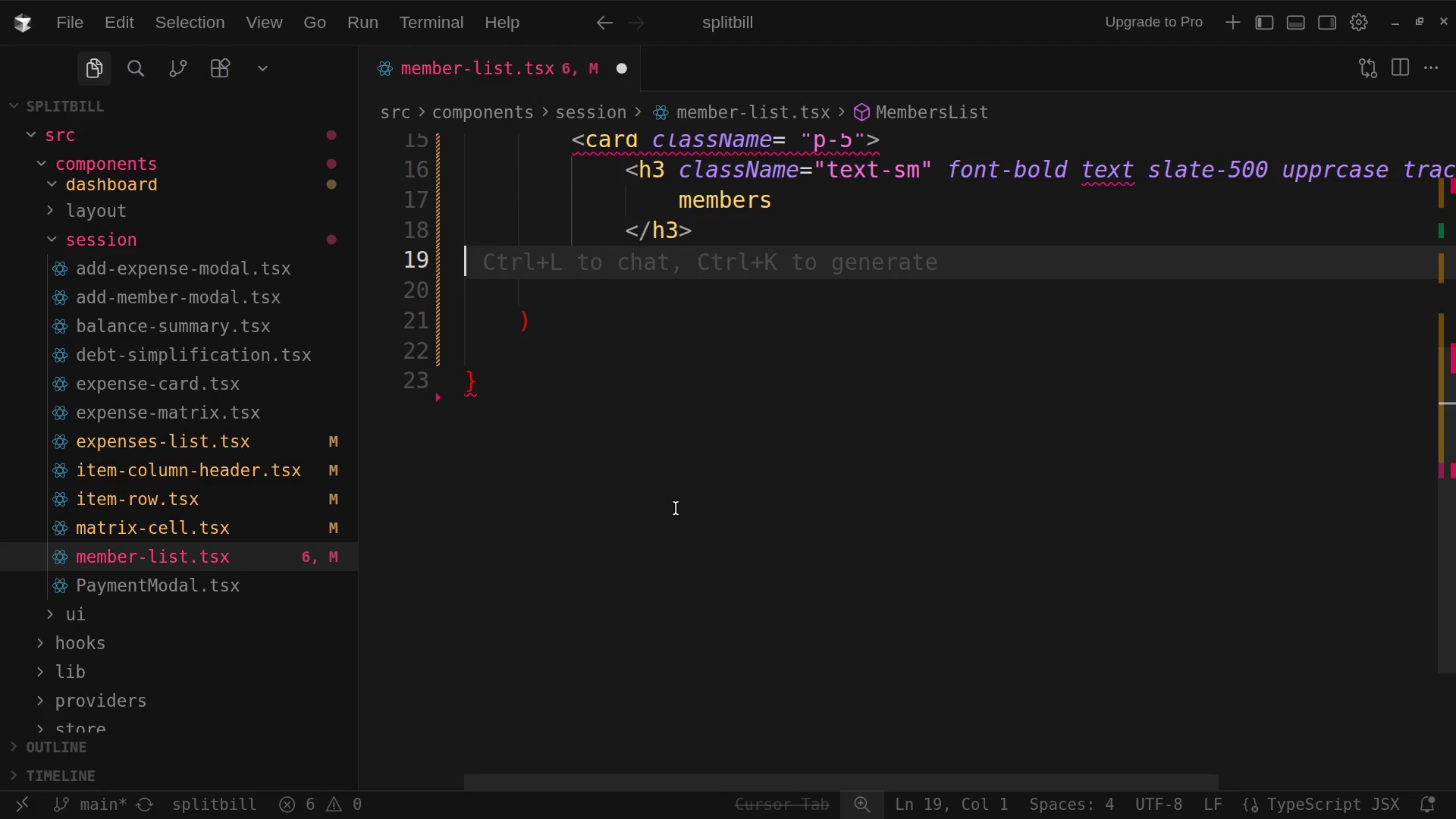 
key(Backspace)
 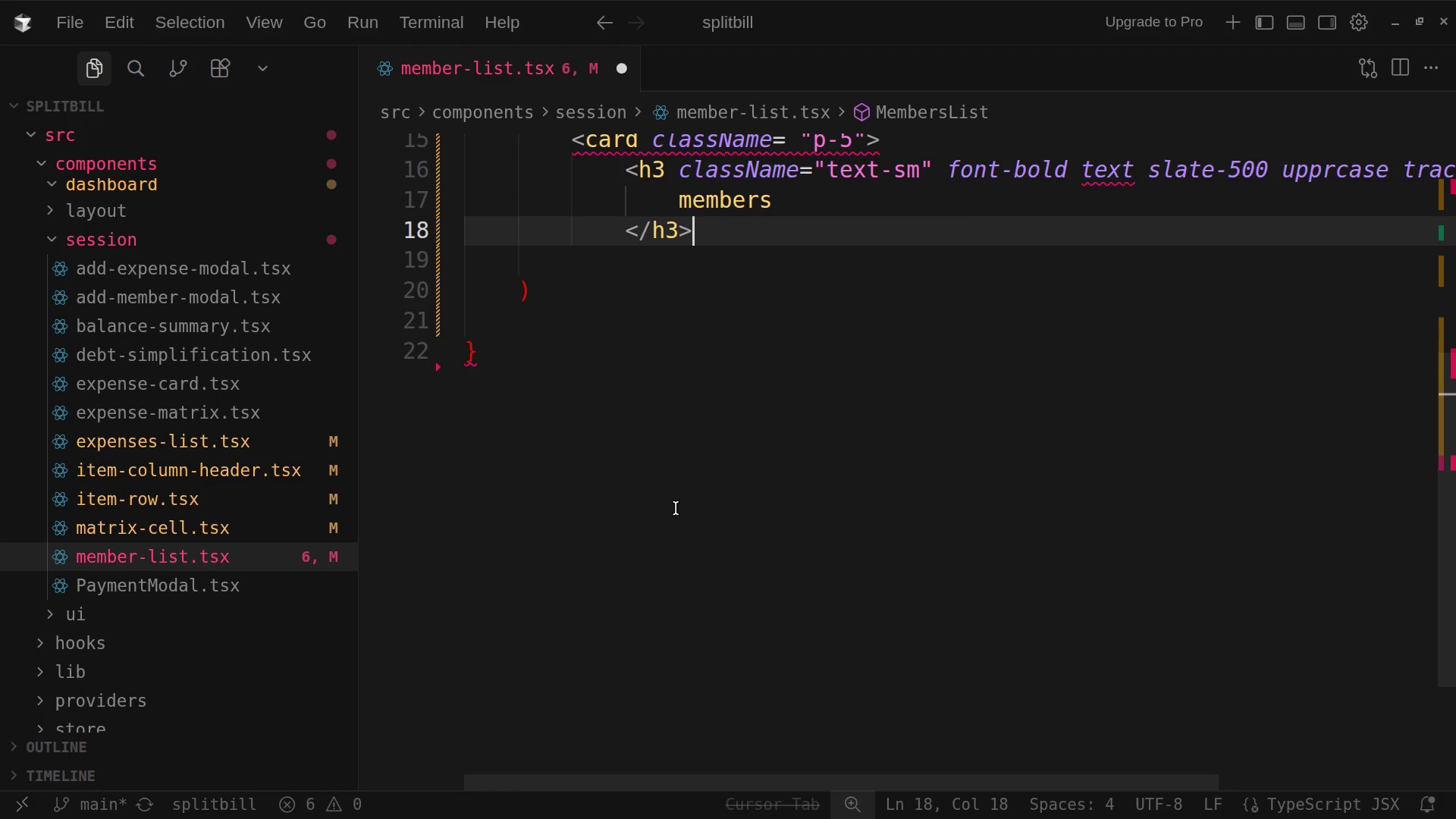 
key(Backspace)
 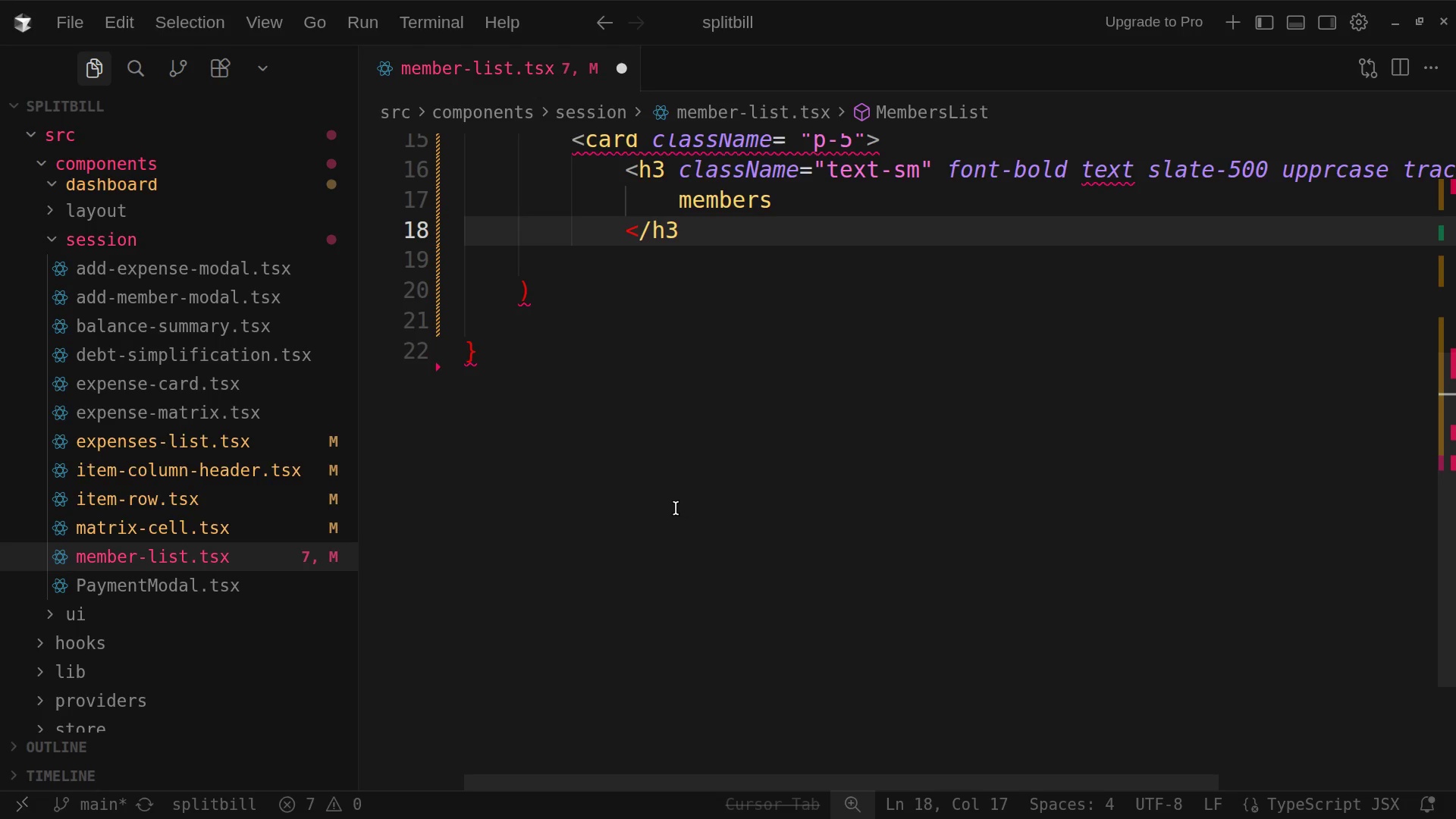 
key(Shift+Period)
 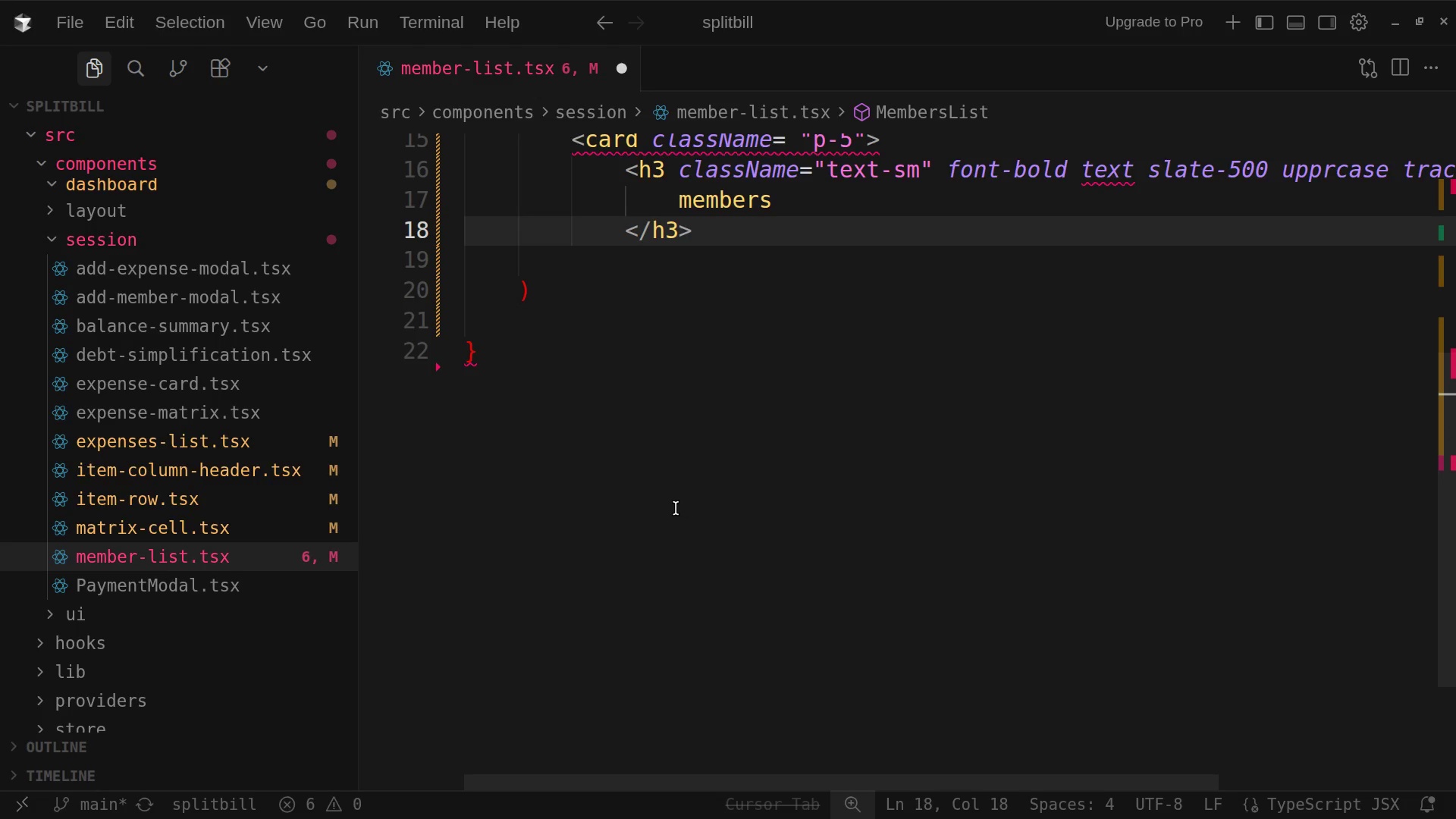 
key(Enter)
 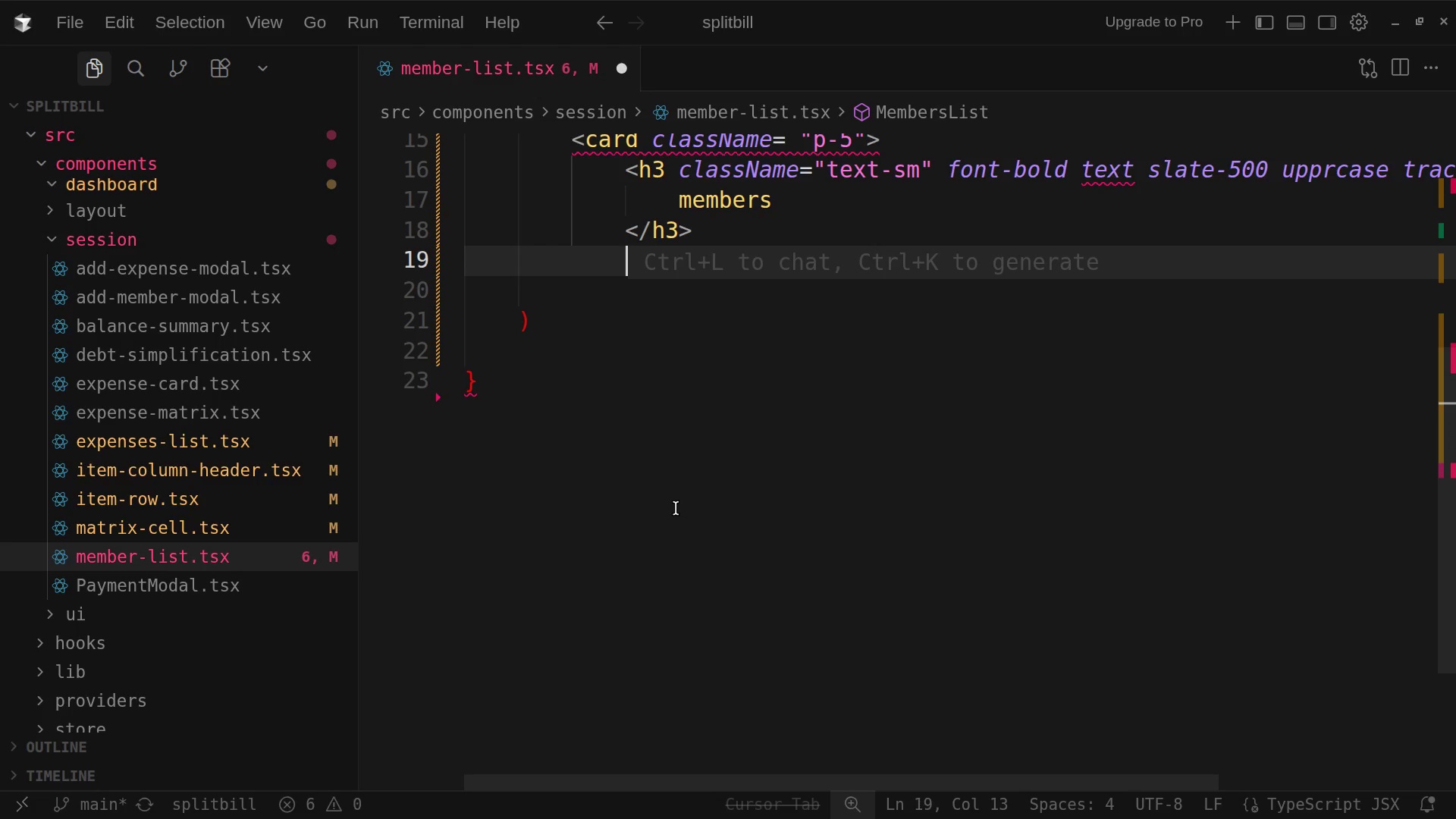 
key(Backspace)
 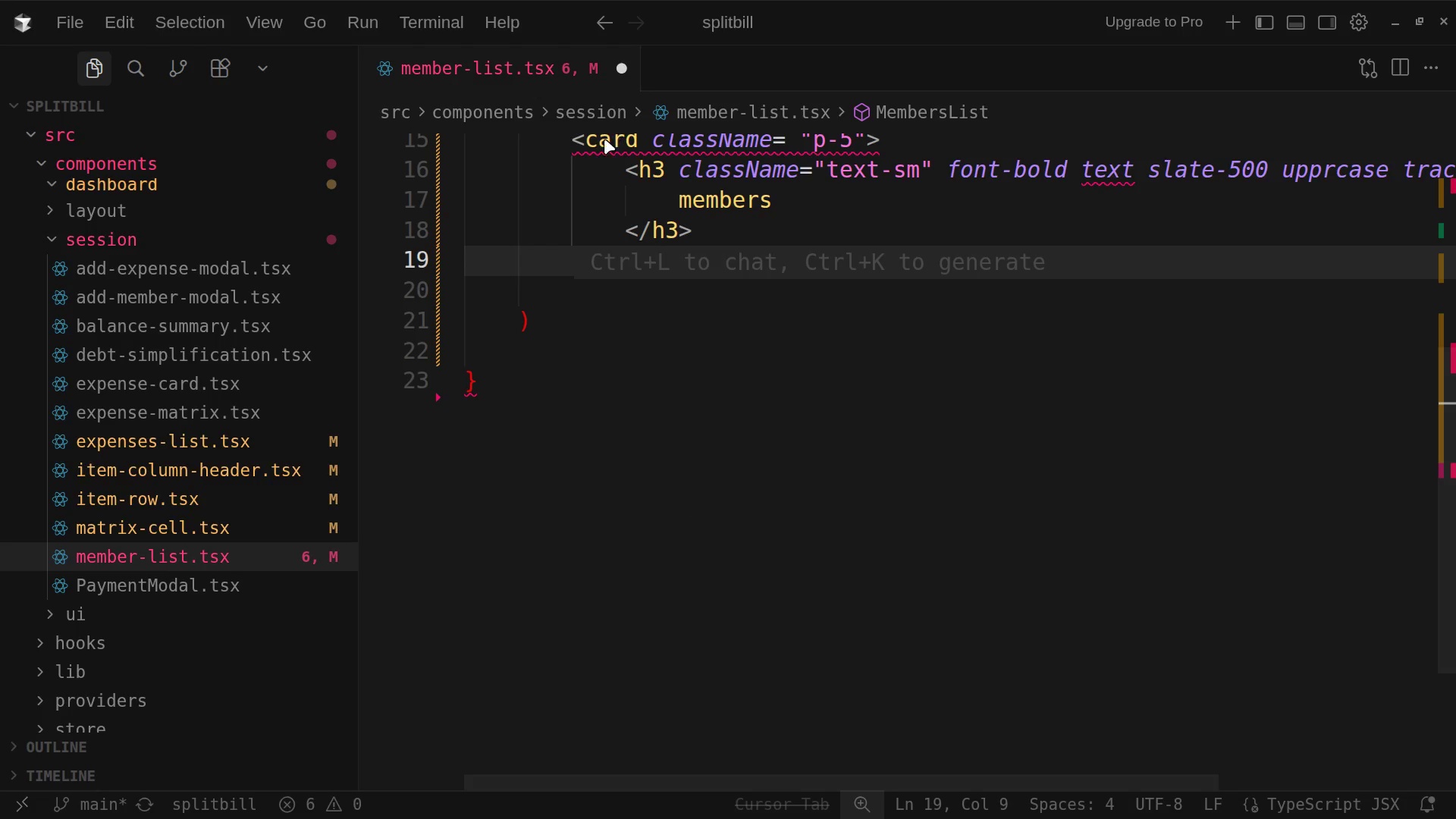 
wait(5.07)
 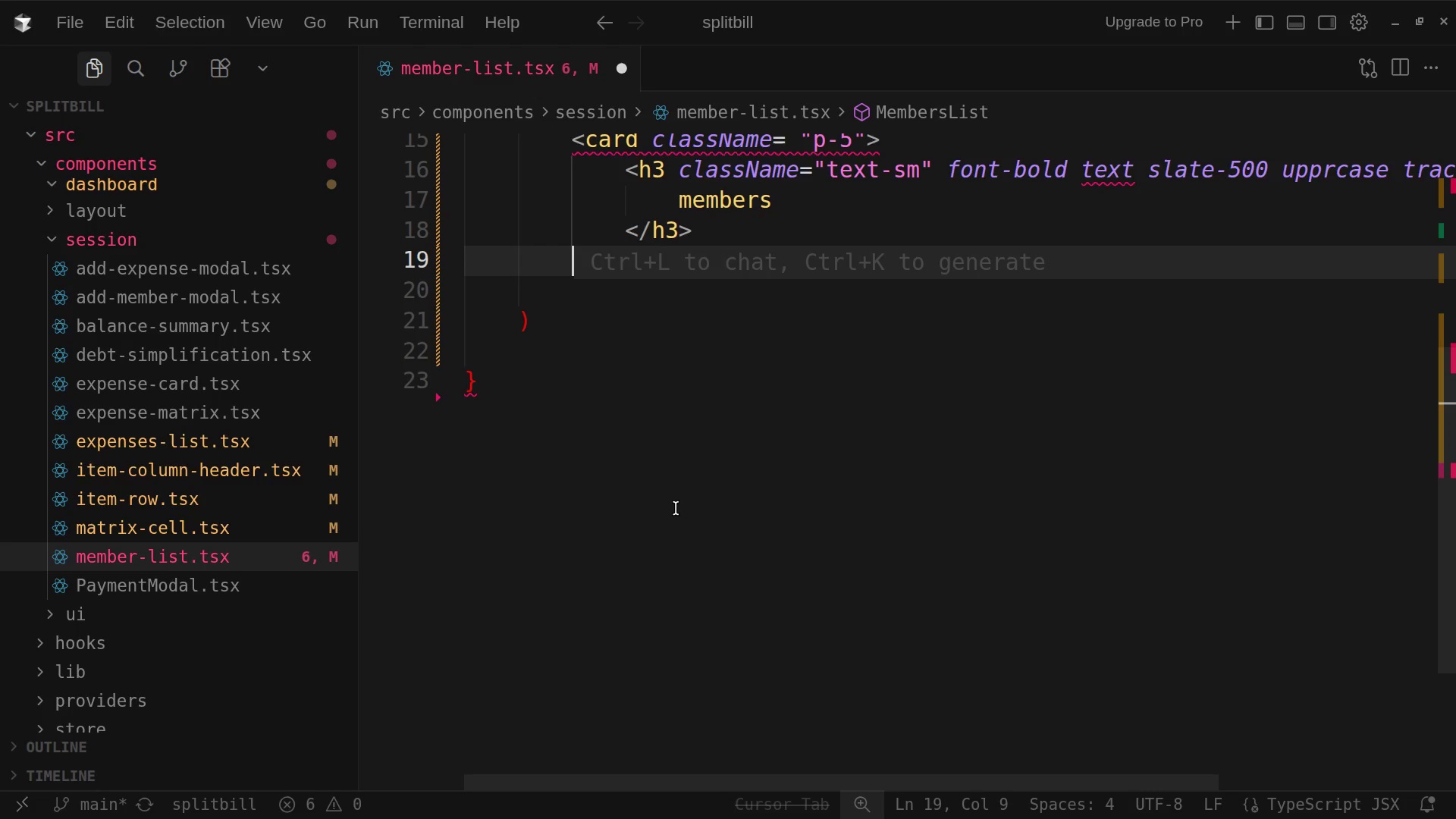 
key(Backspace)
 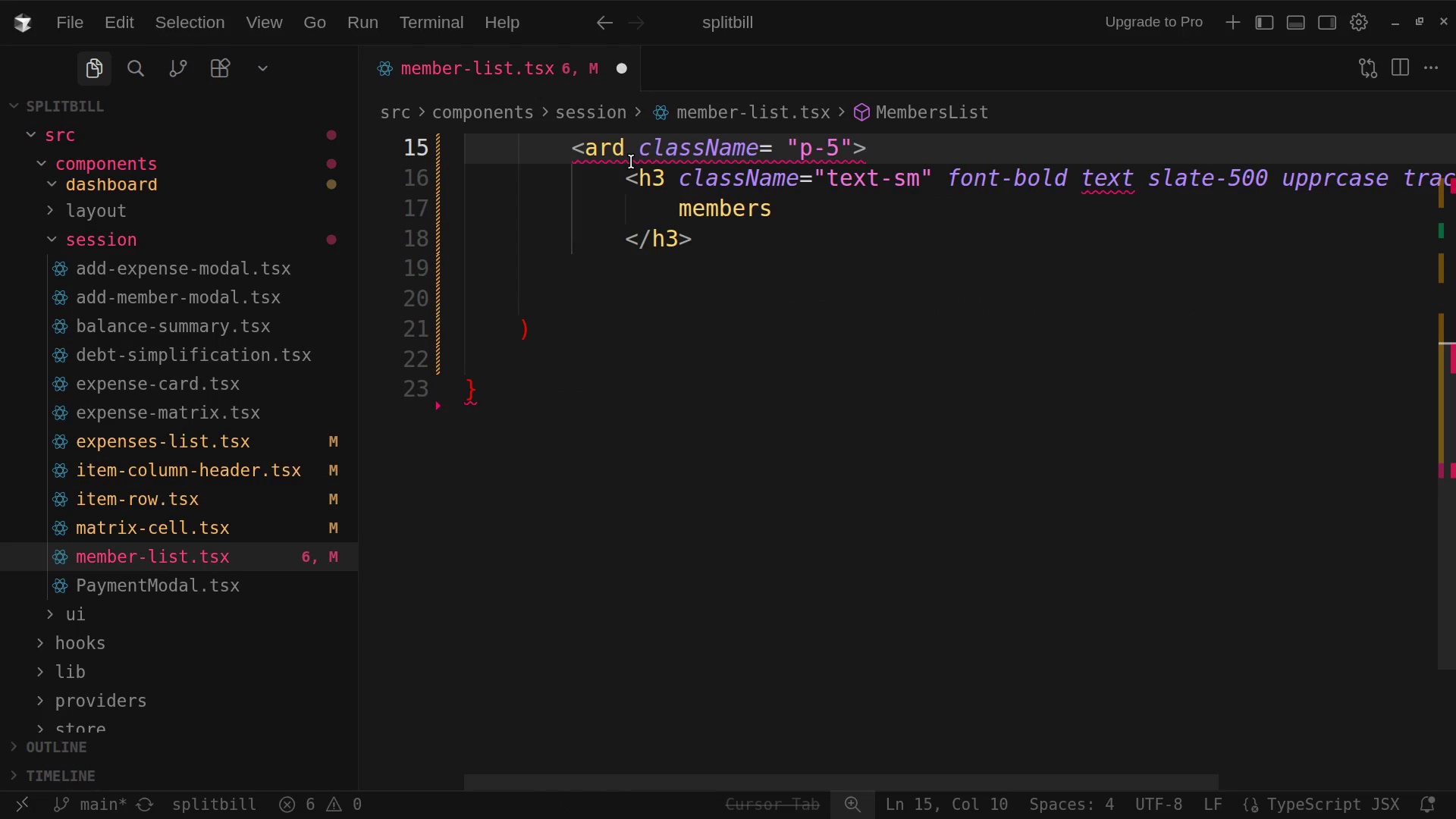 
key(Shift+ShiftRight)
 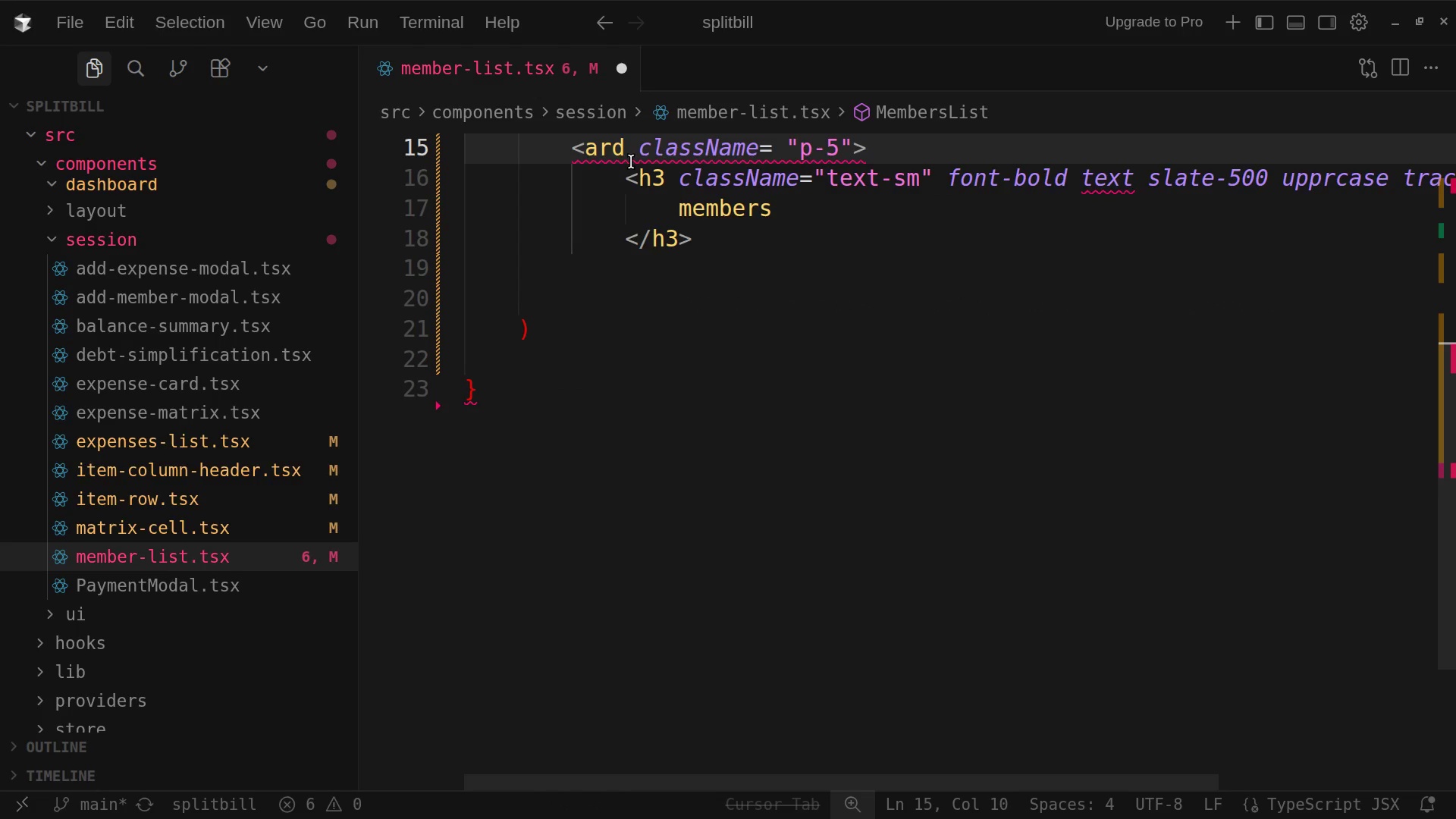 
key(Shift+C)
 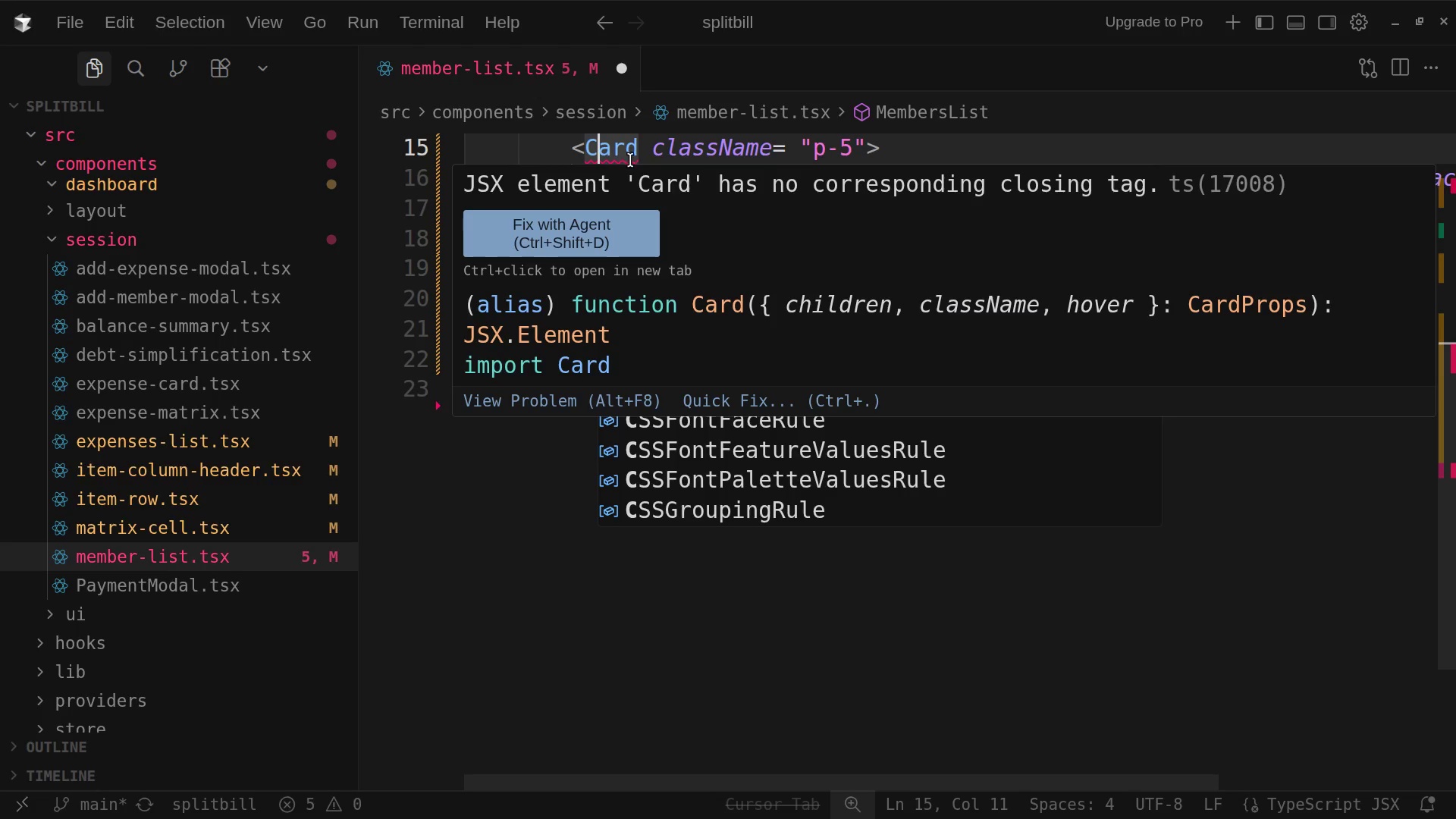 
wait(8.39)
 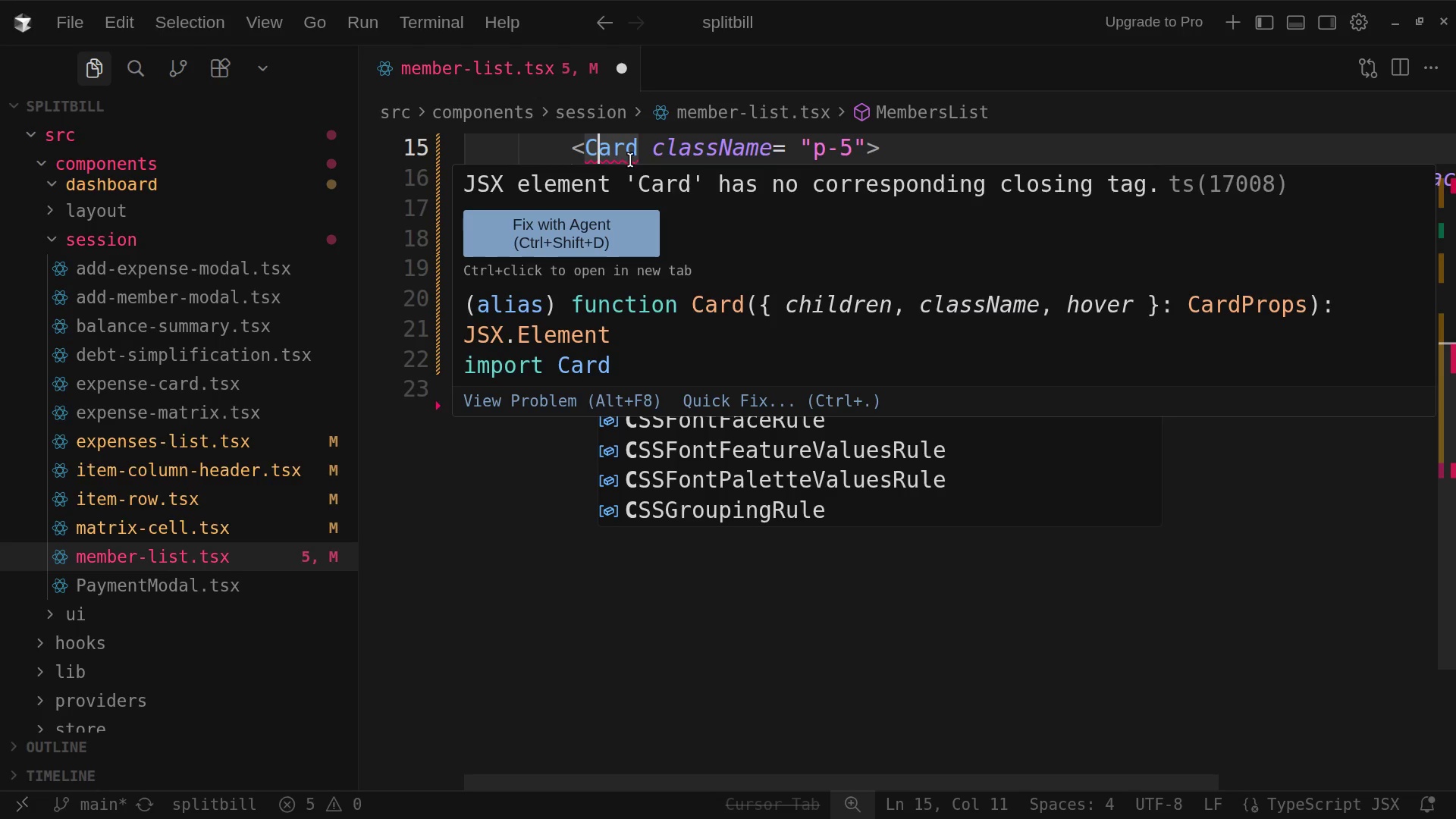 
left_click([695, 174])
 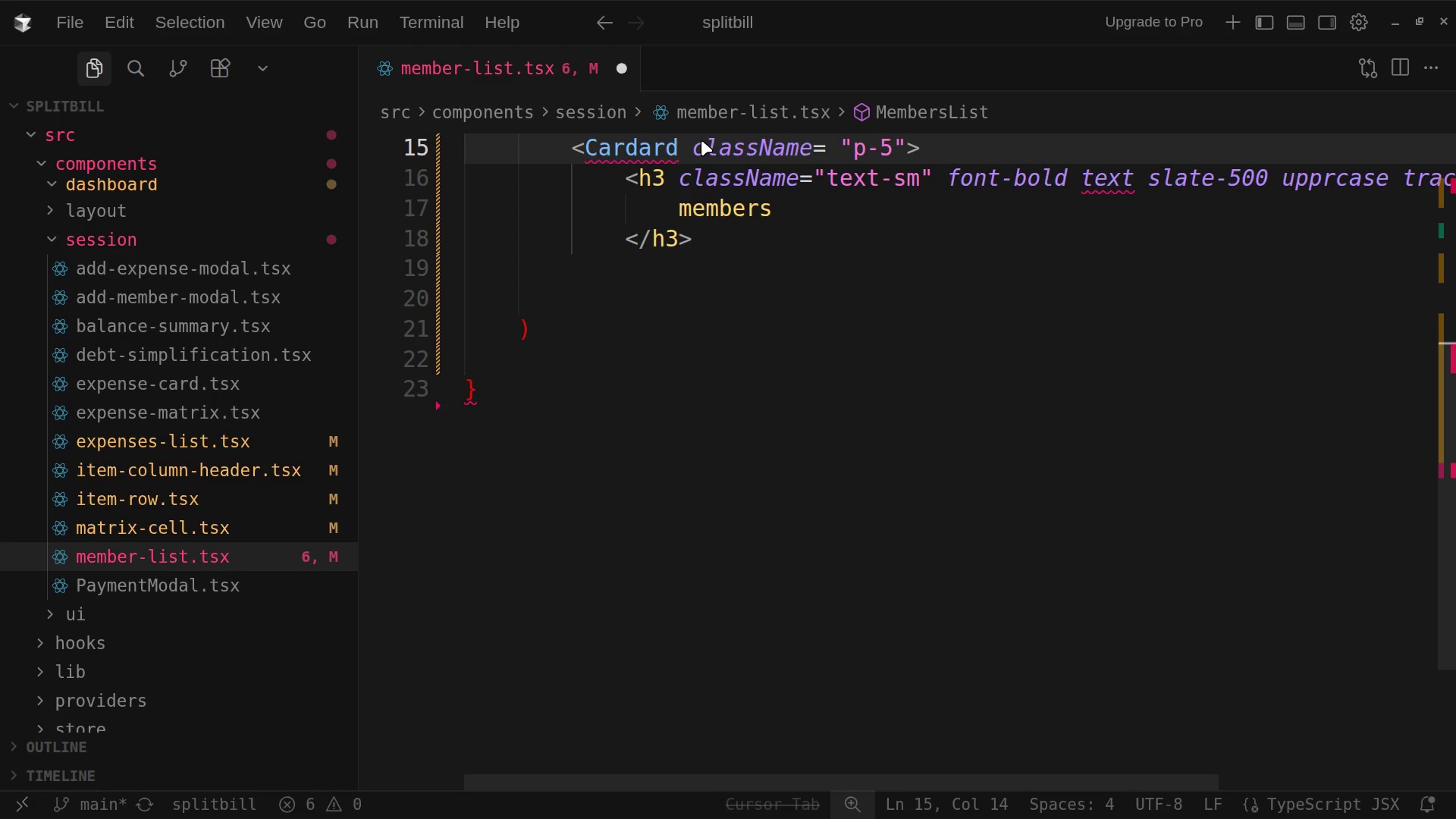 
key(Delete)
 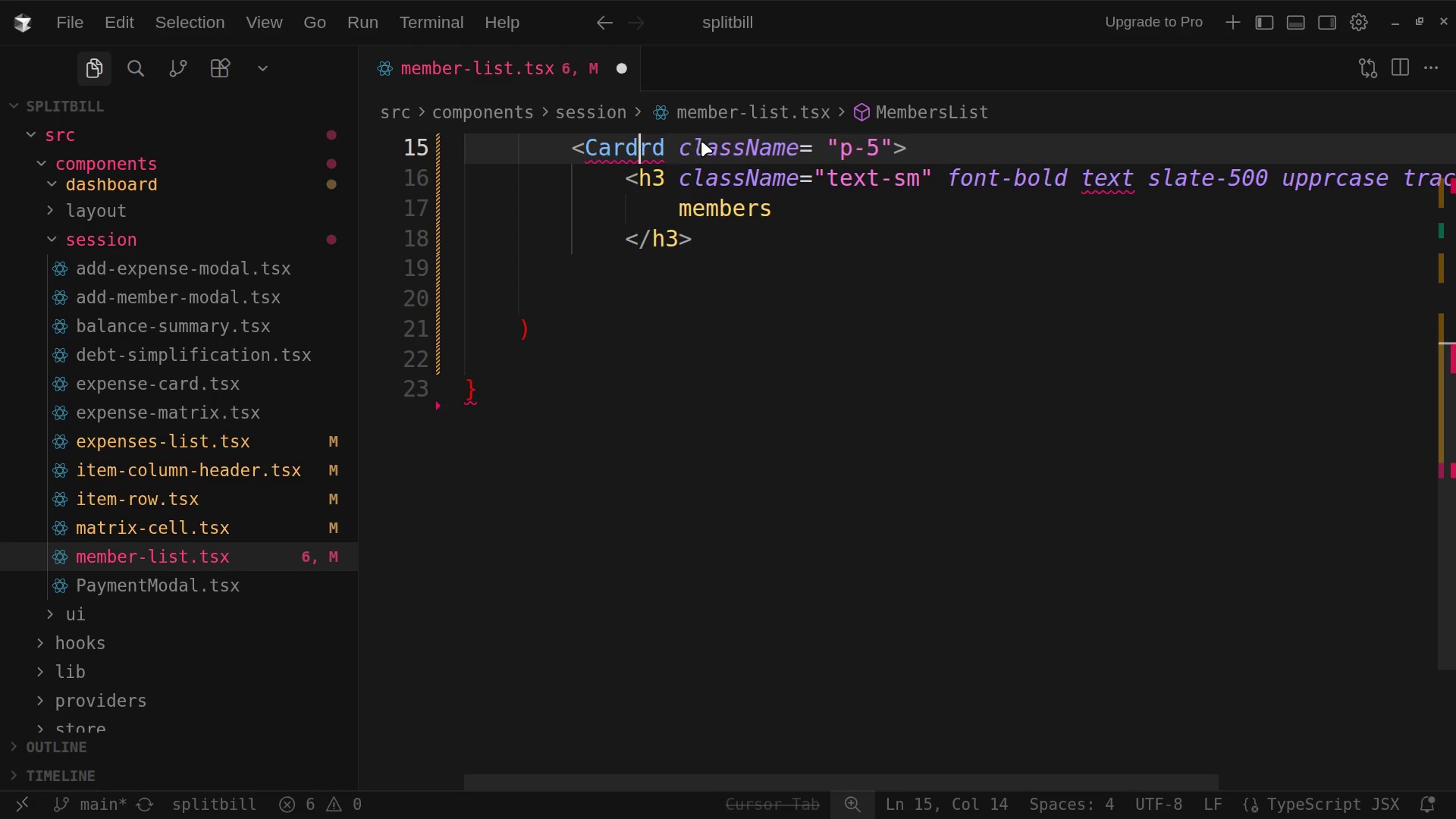 
key(Delete)
 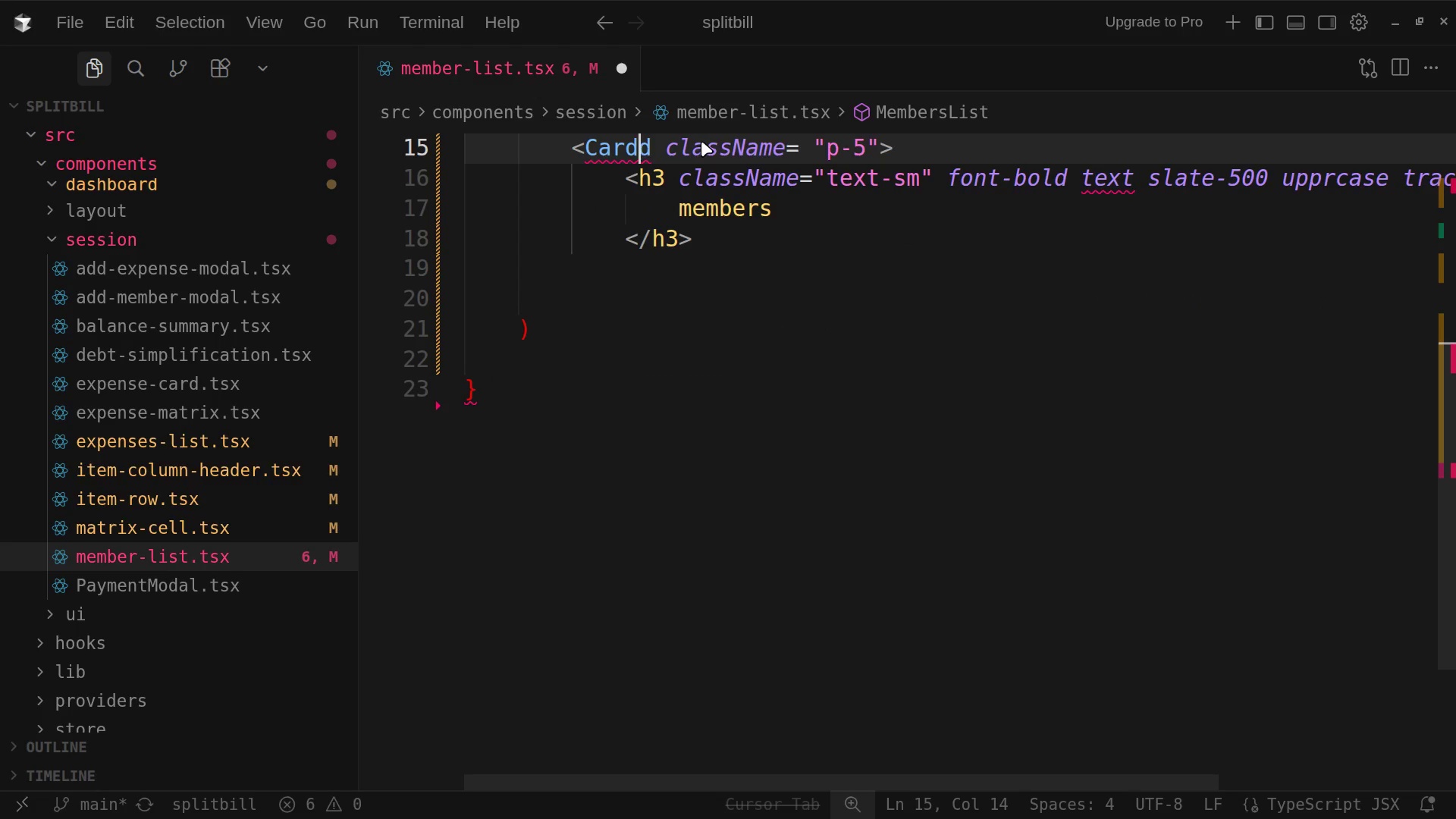 
key(Delete)
 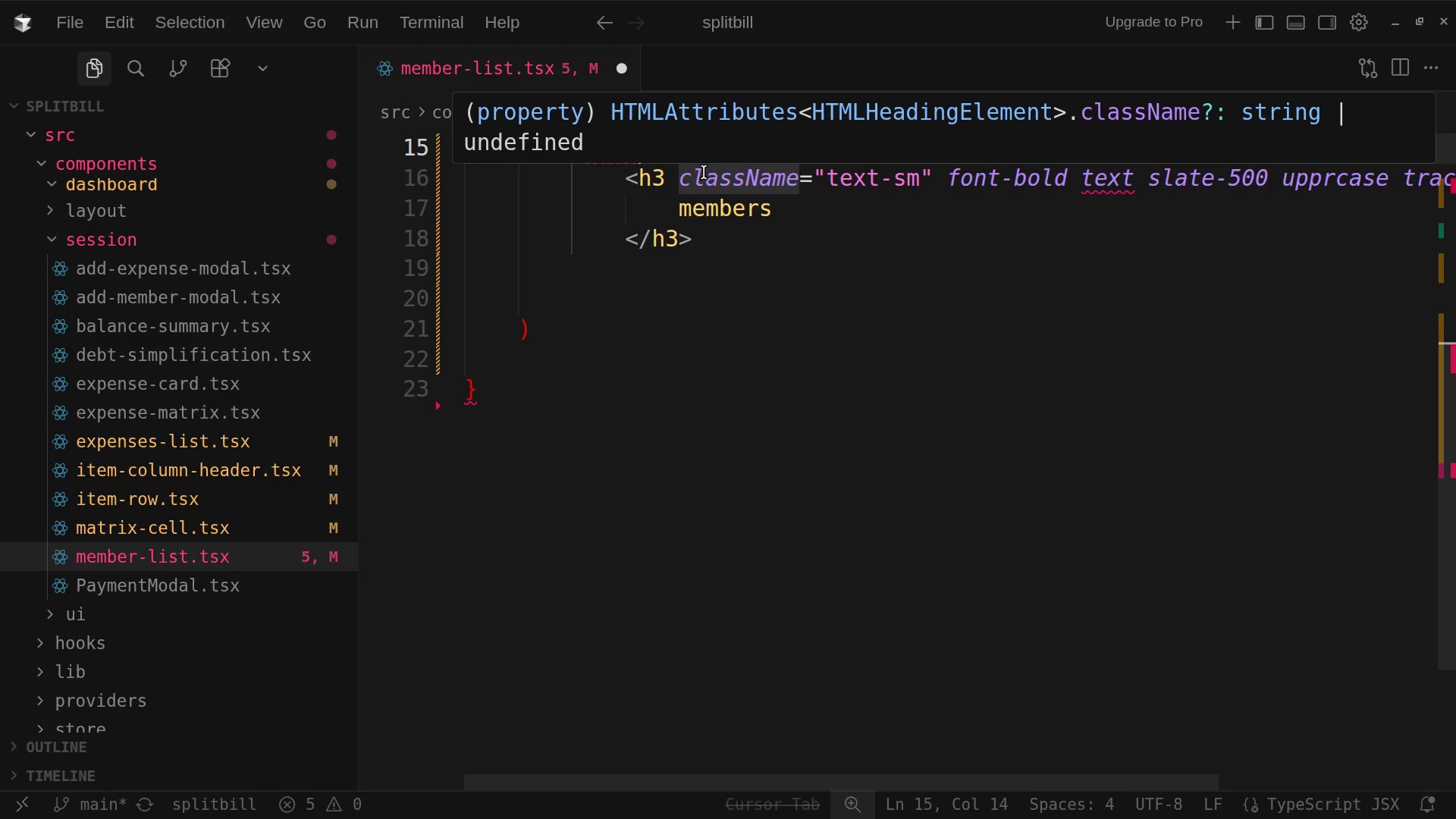 
wait(24.16)
 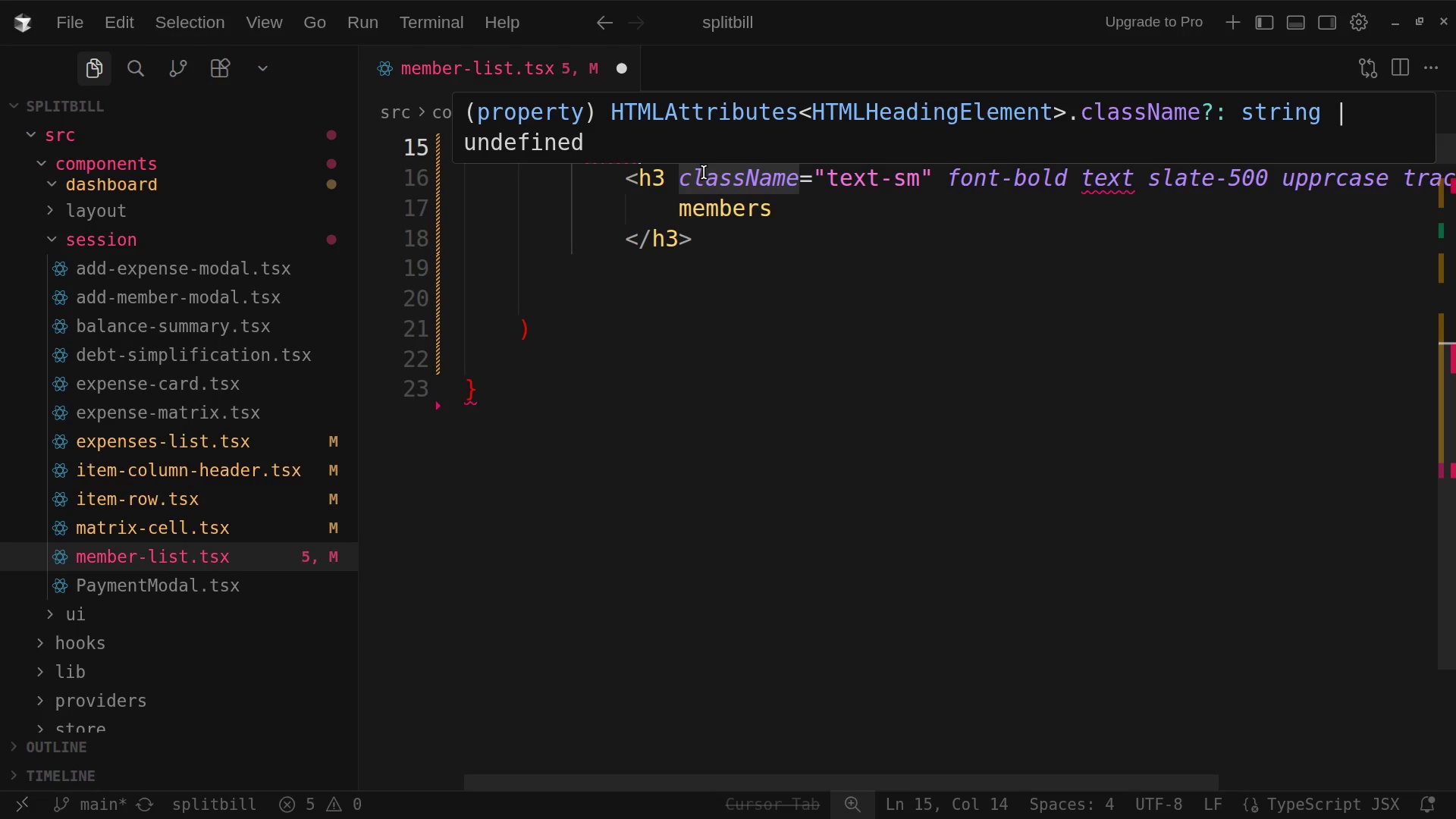 
key(Backspace)
 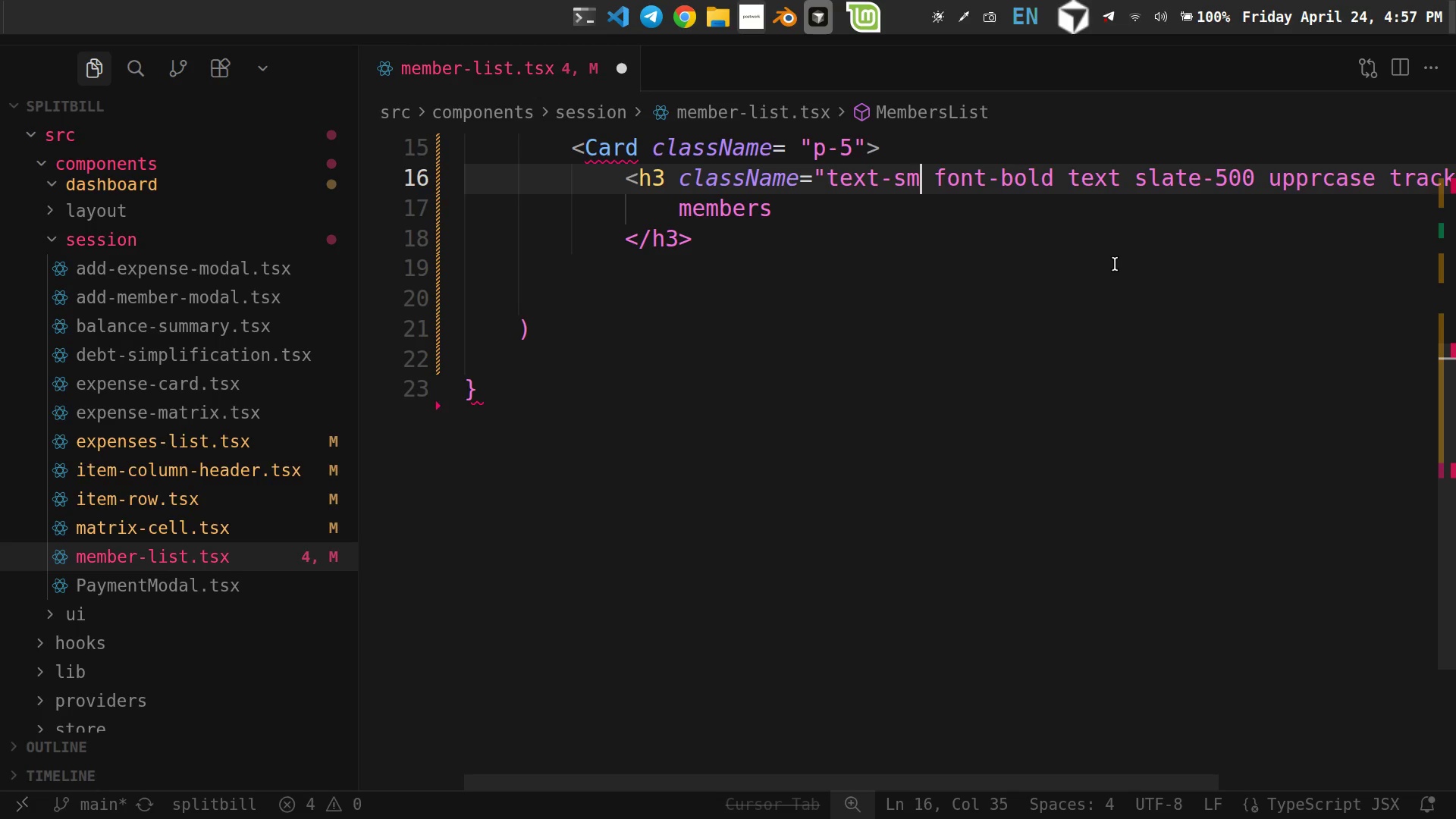 
wait(38.4)
 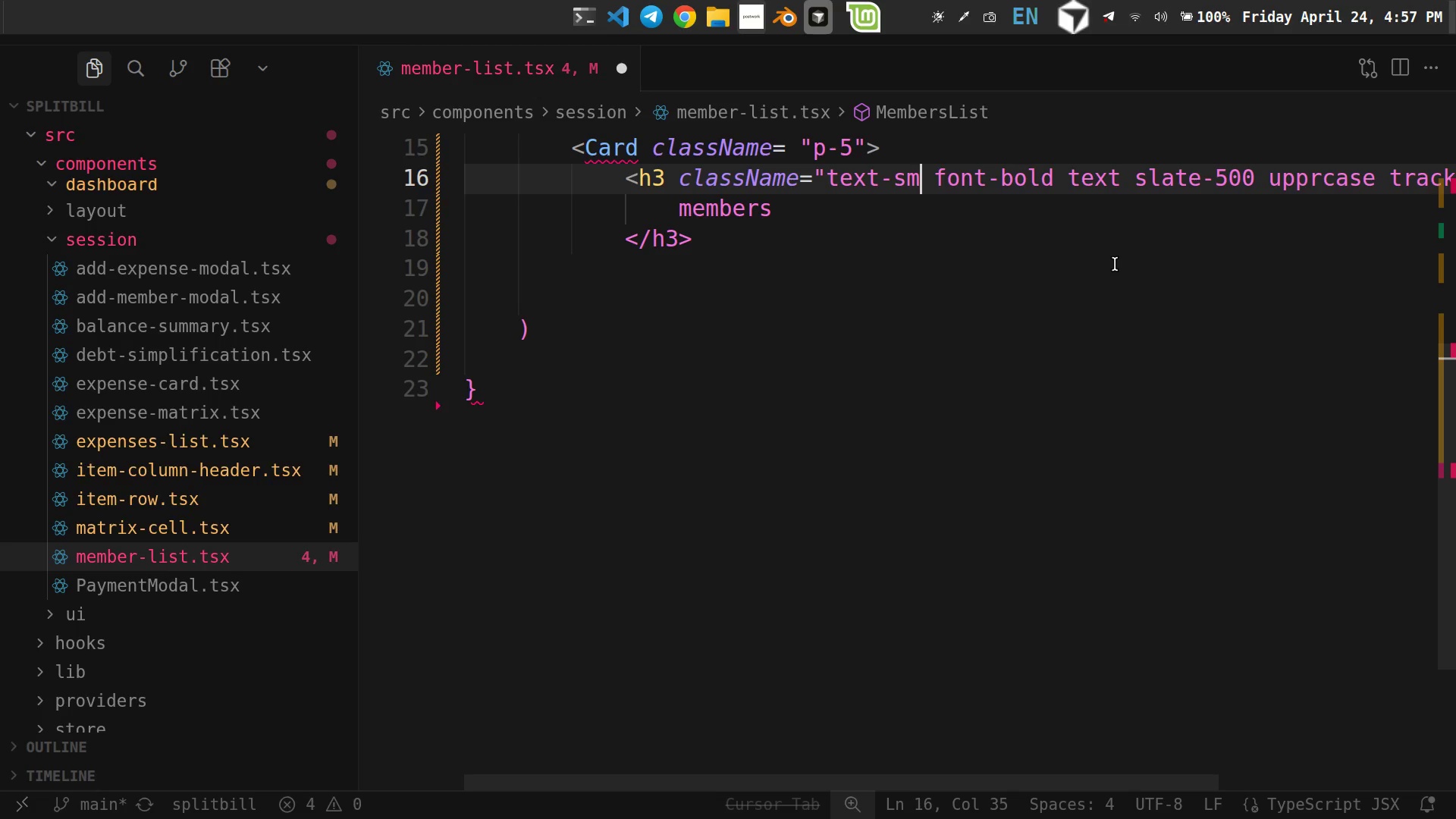 
left_click([974, 433])
 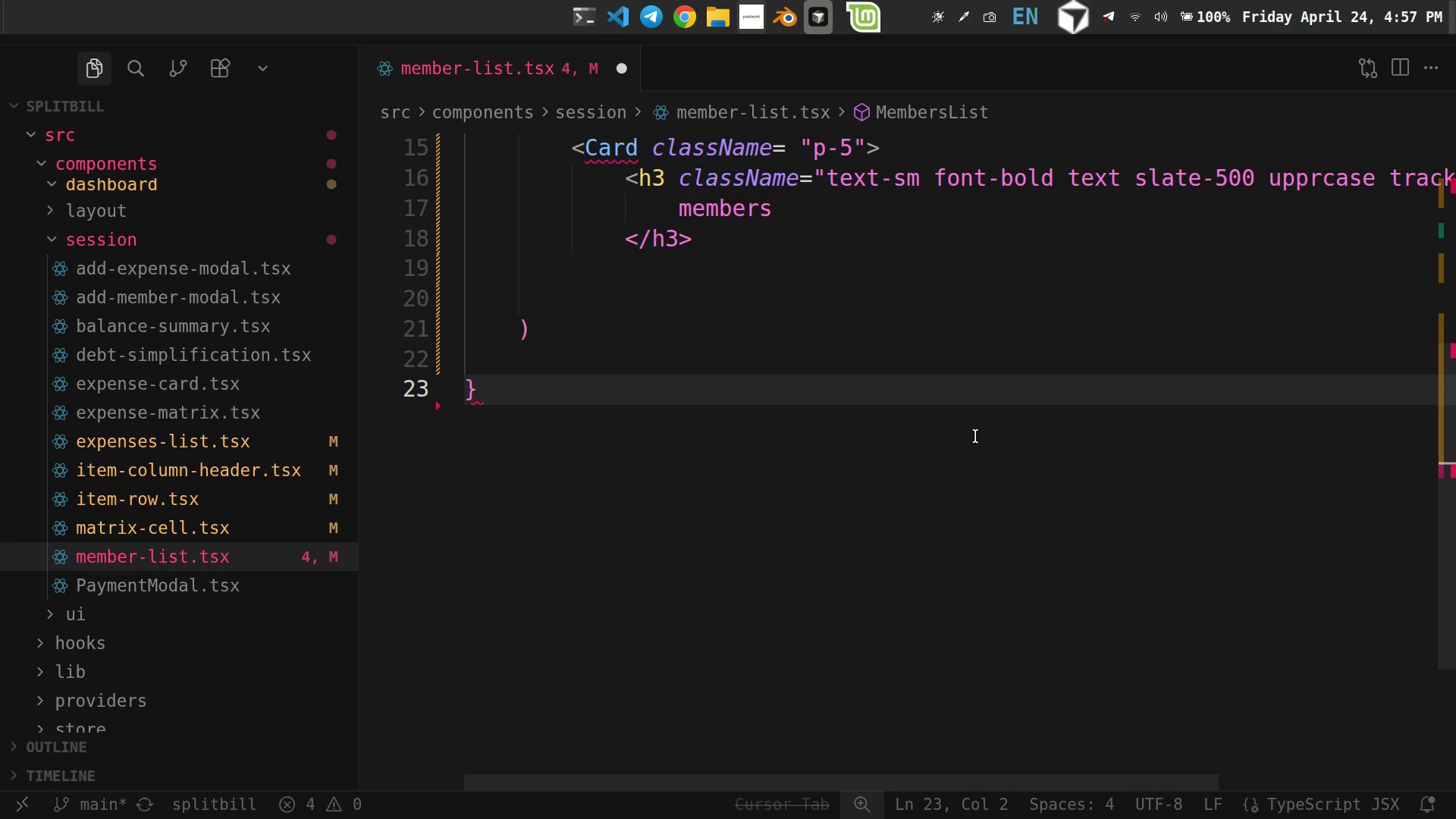 
left_click([894, 511])
 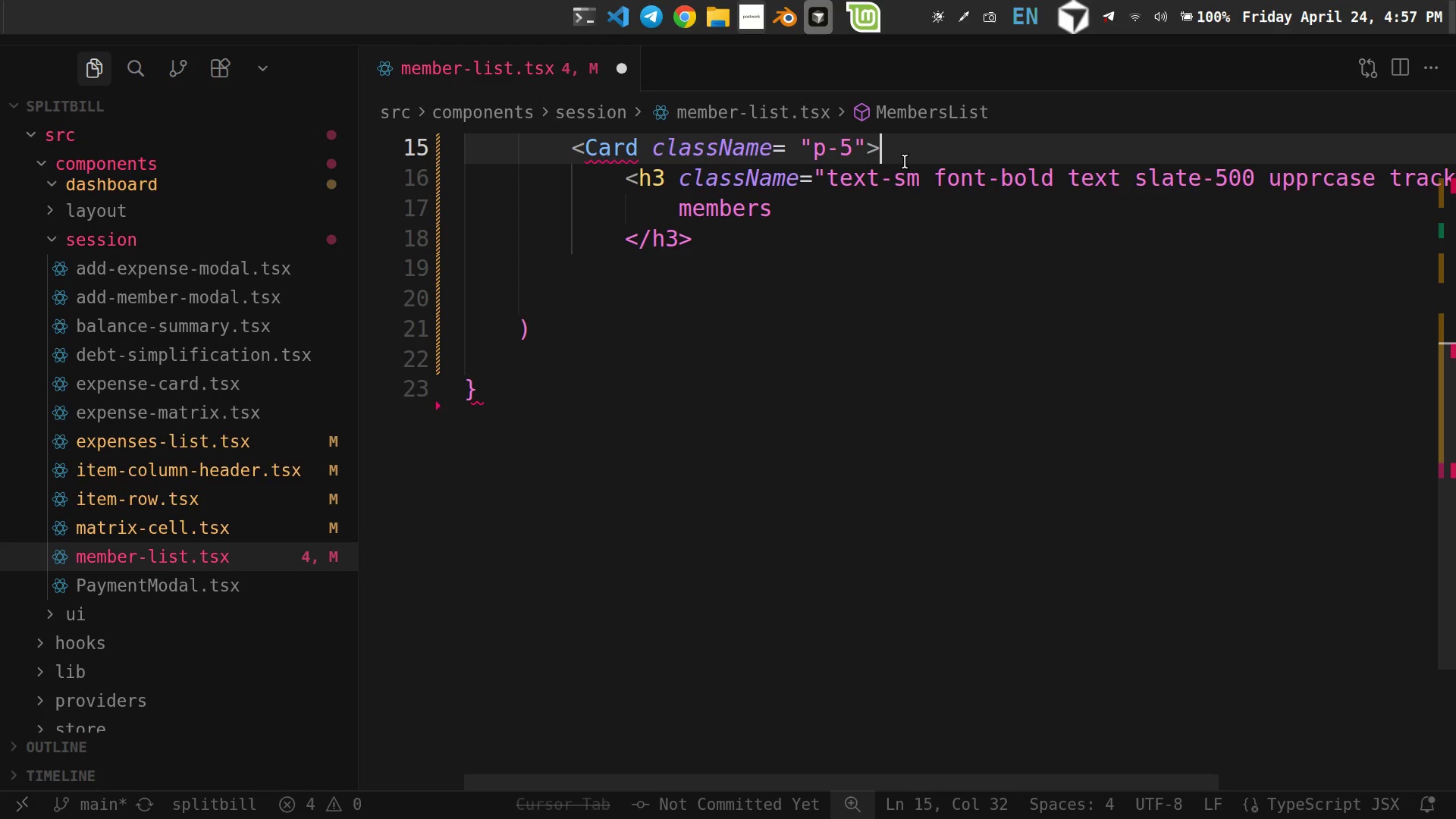 
key(Backspace)
 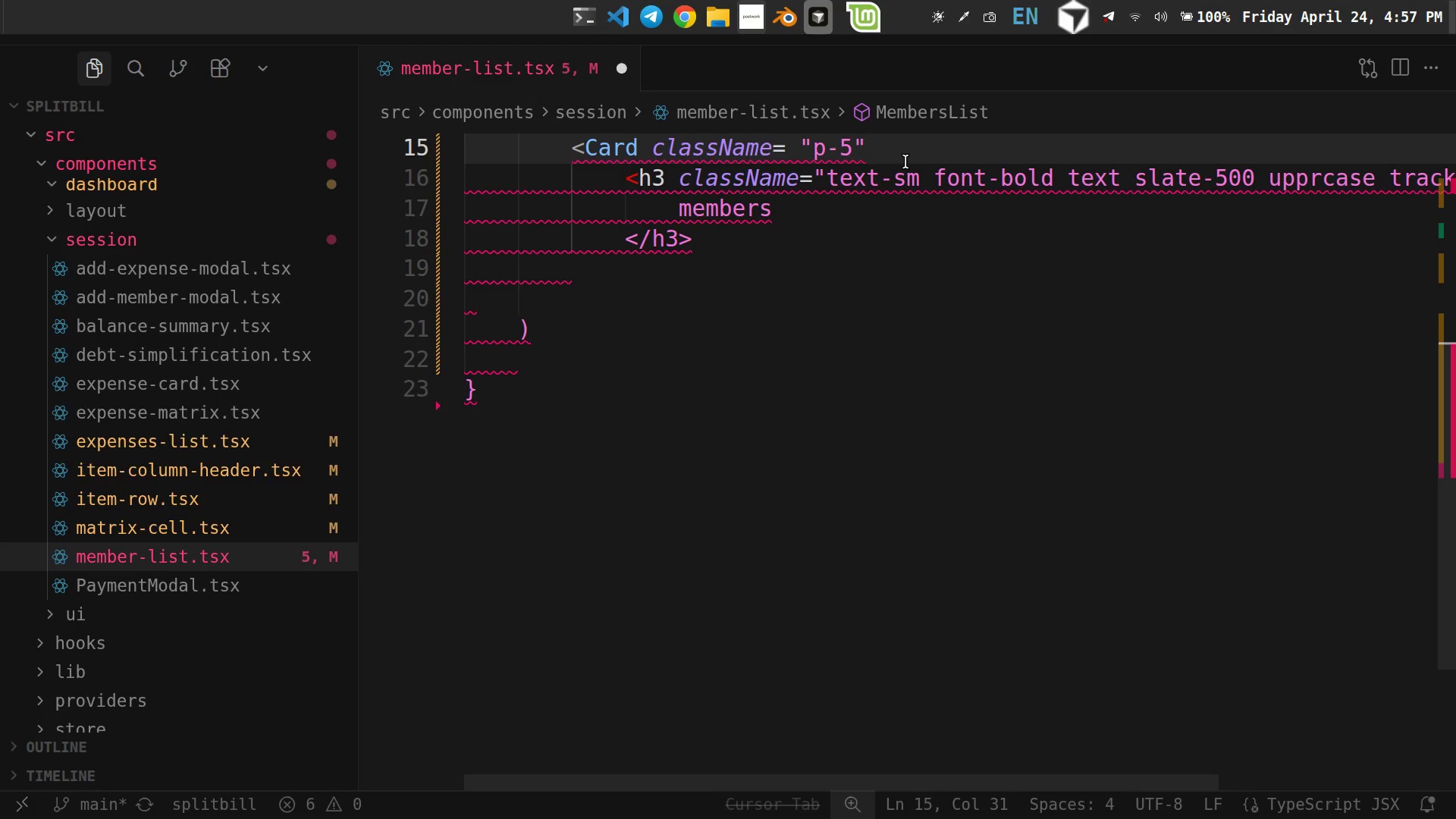 
key(Shift+ShiftLeft)
 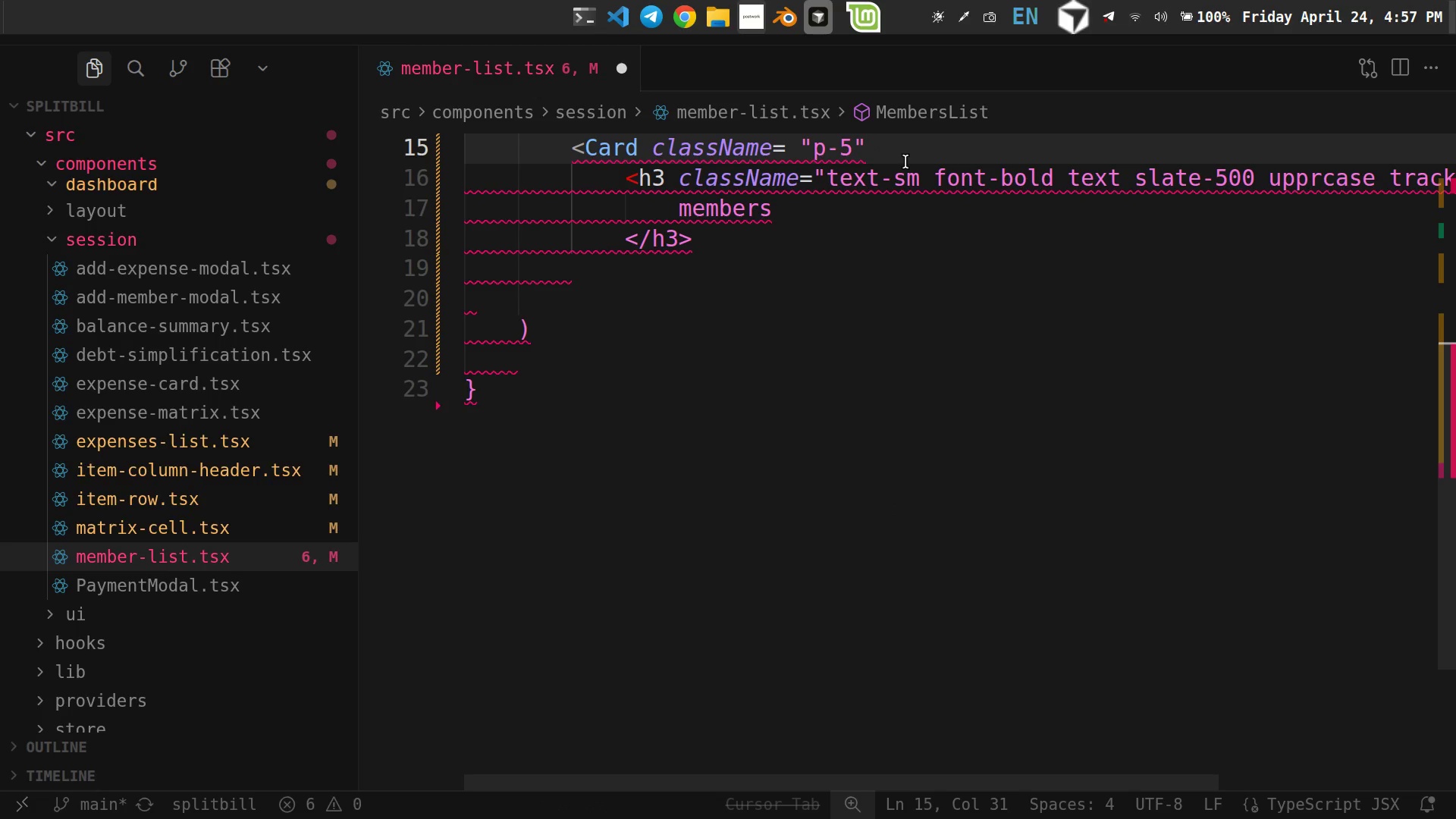 
key(Shift+Period)
 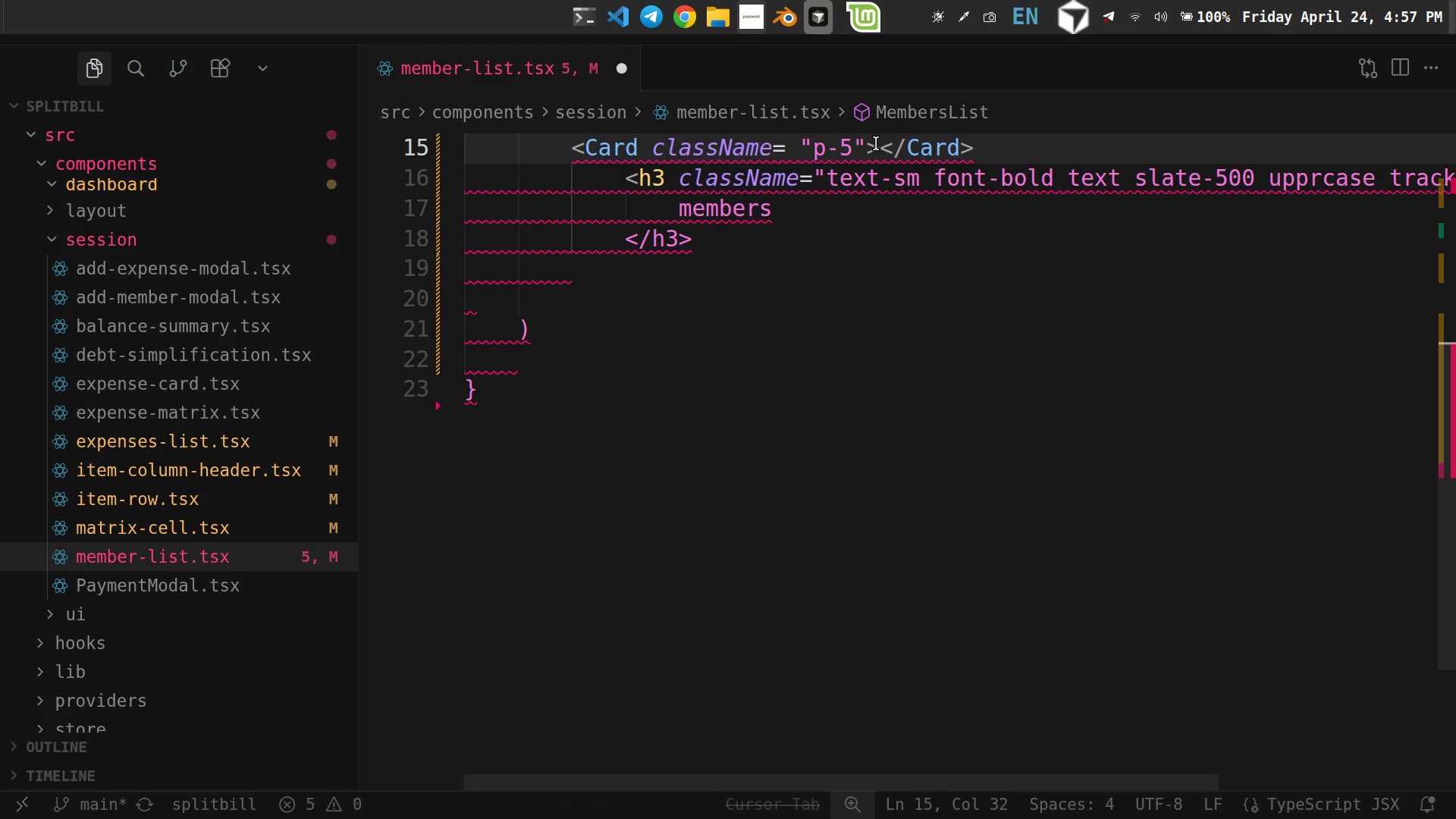 
left_click_drag(start_coordinate=[885, 146], to_coordinate=[1018, 148])
 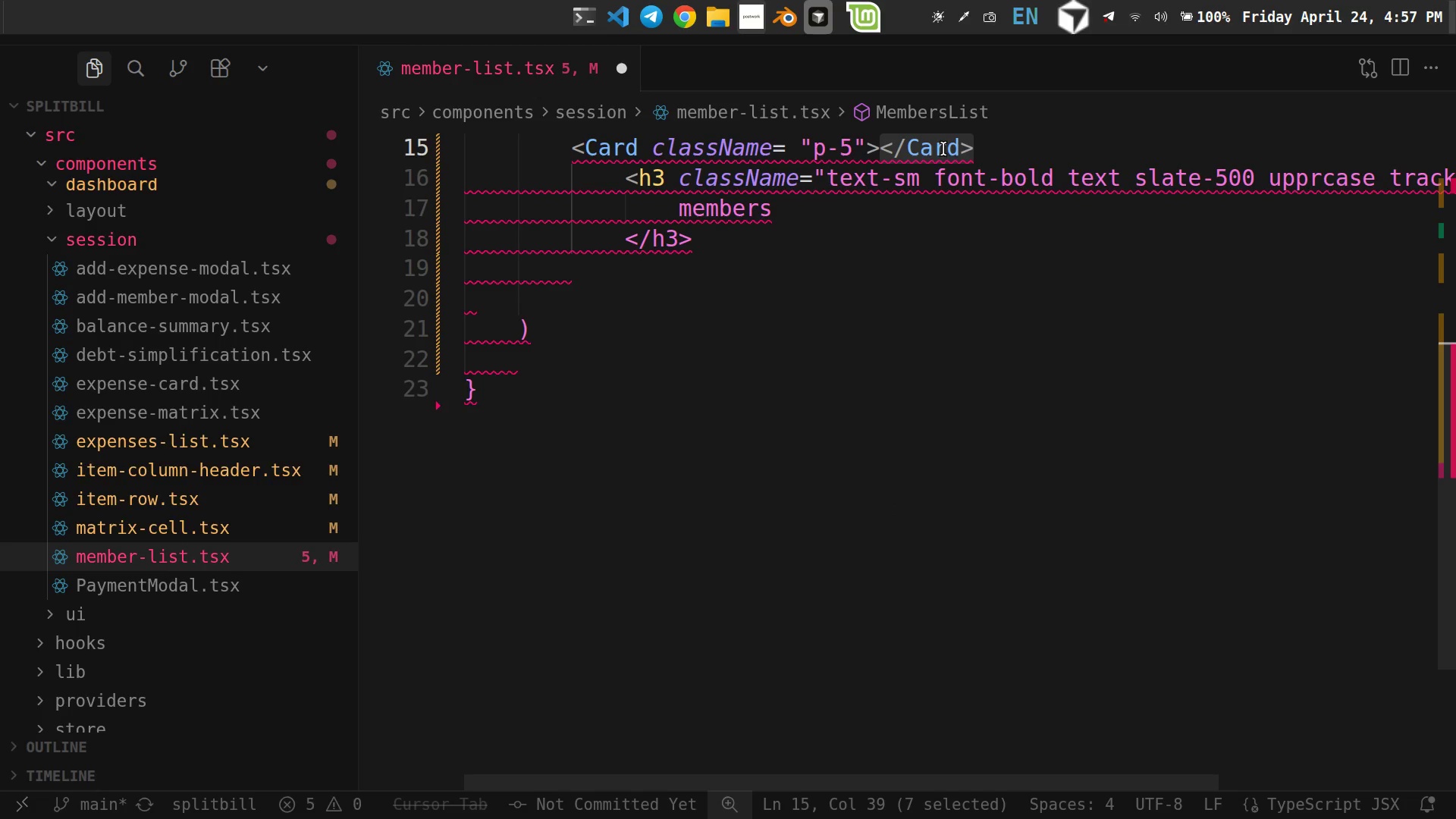 
left_click_drag(start_coordinate=[944, 149], to_coordinate=[670, 271])
 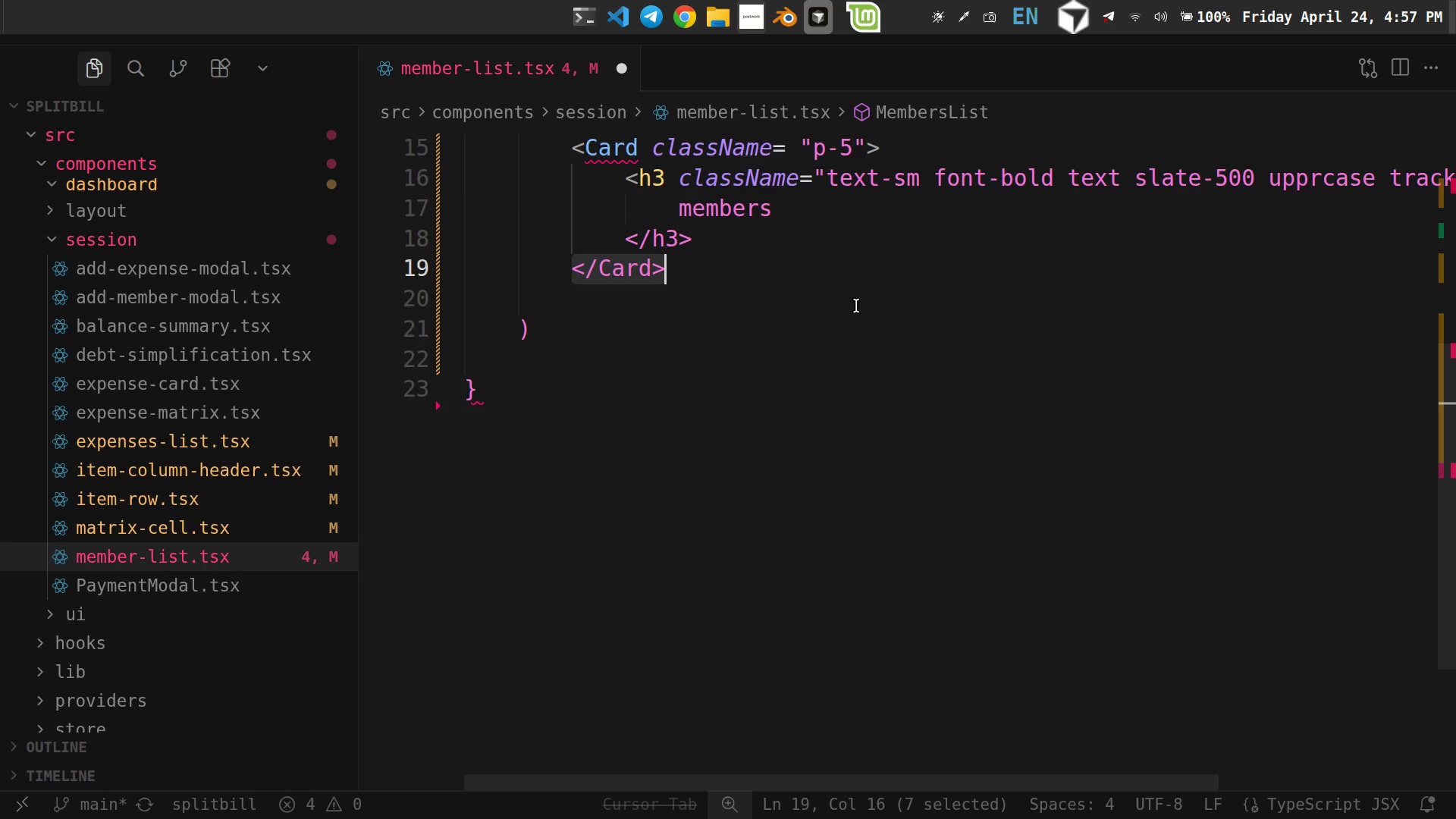 
left_click_drag(start_coordinate=[805, 308], to_coordinate=[809, 309])
 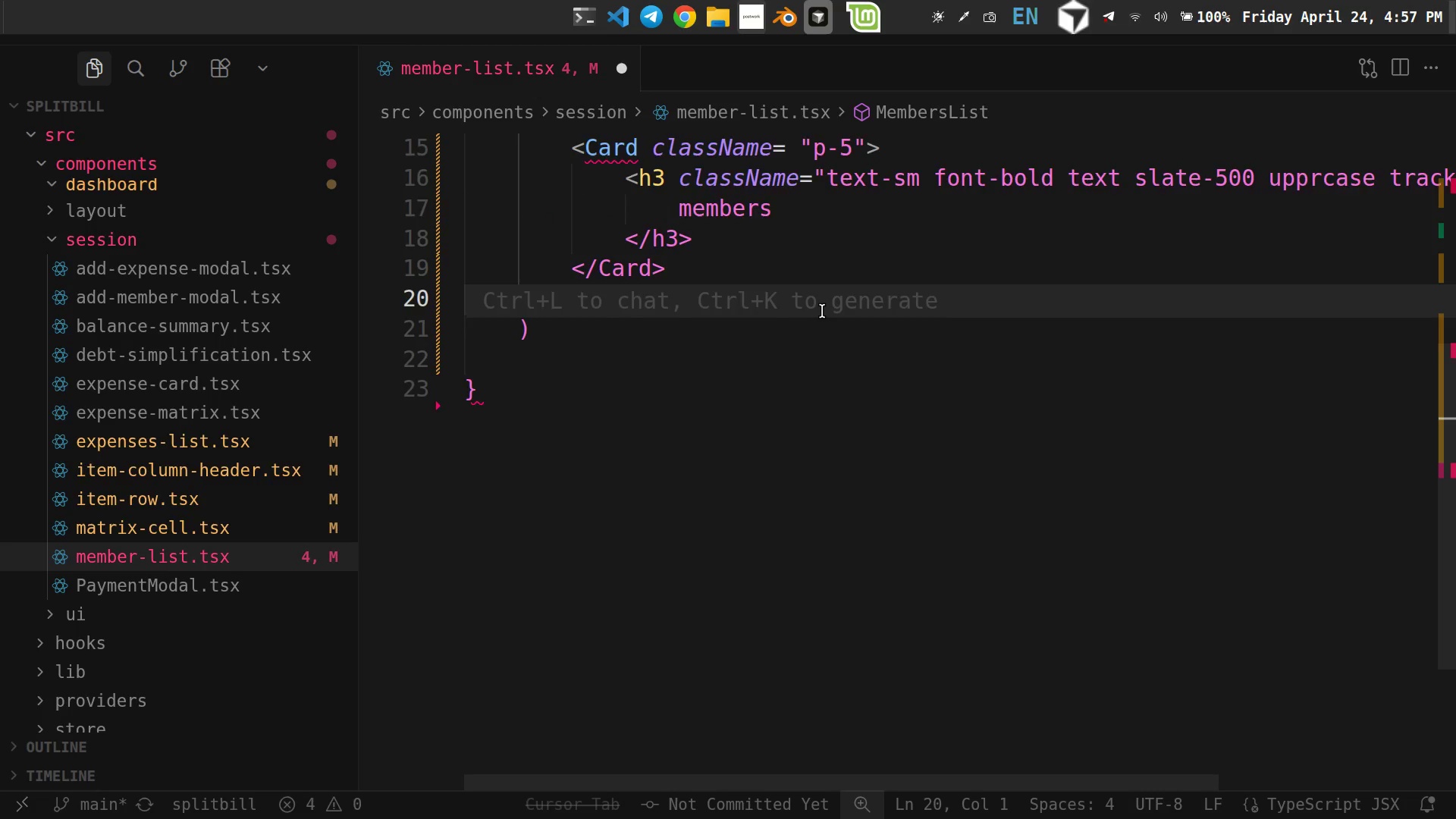 
scroll: coordinate [824, 308], scroll_direction: up, amount: 6.0
 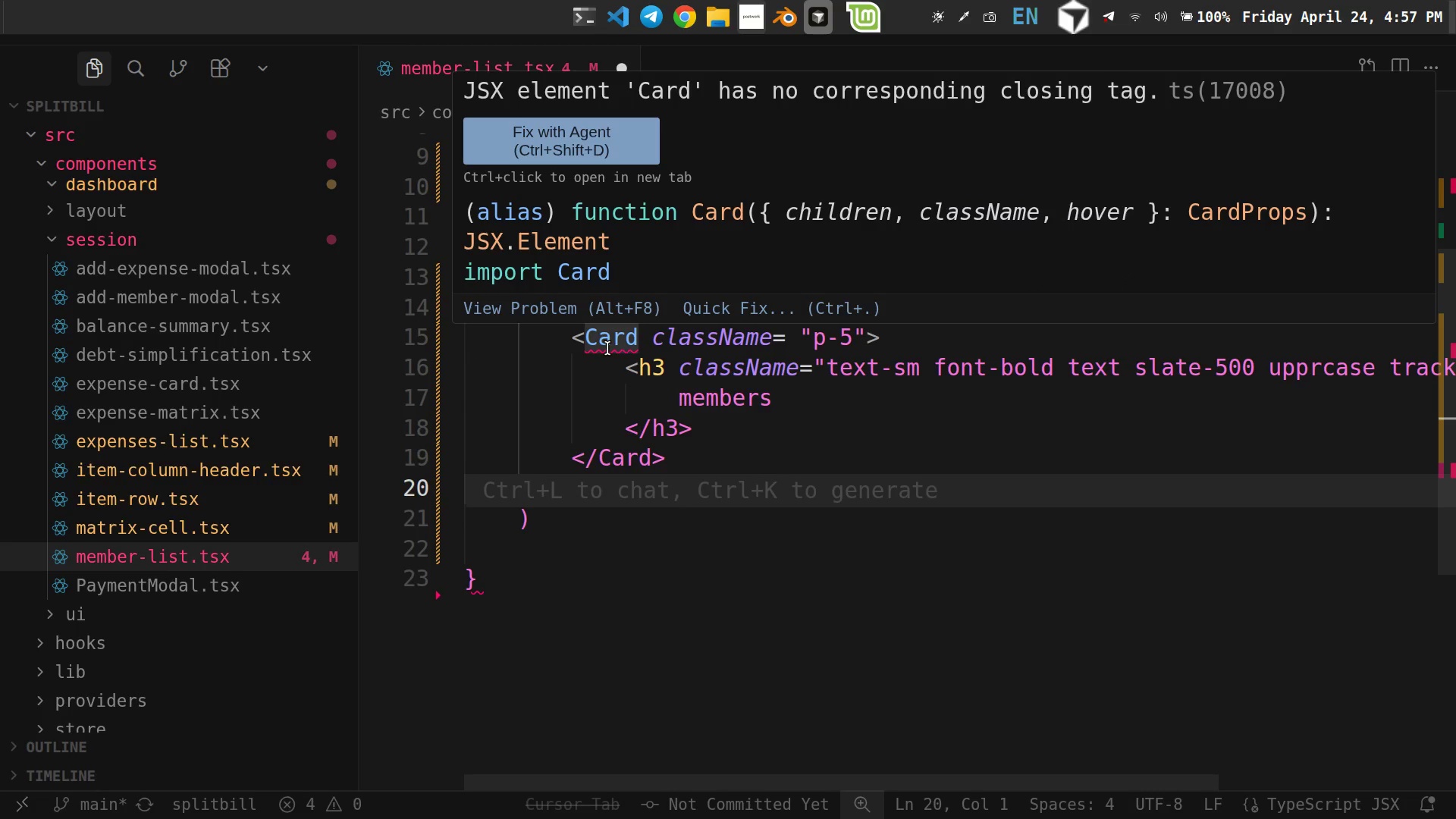 
left_click([607, 347])
 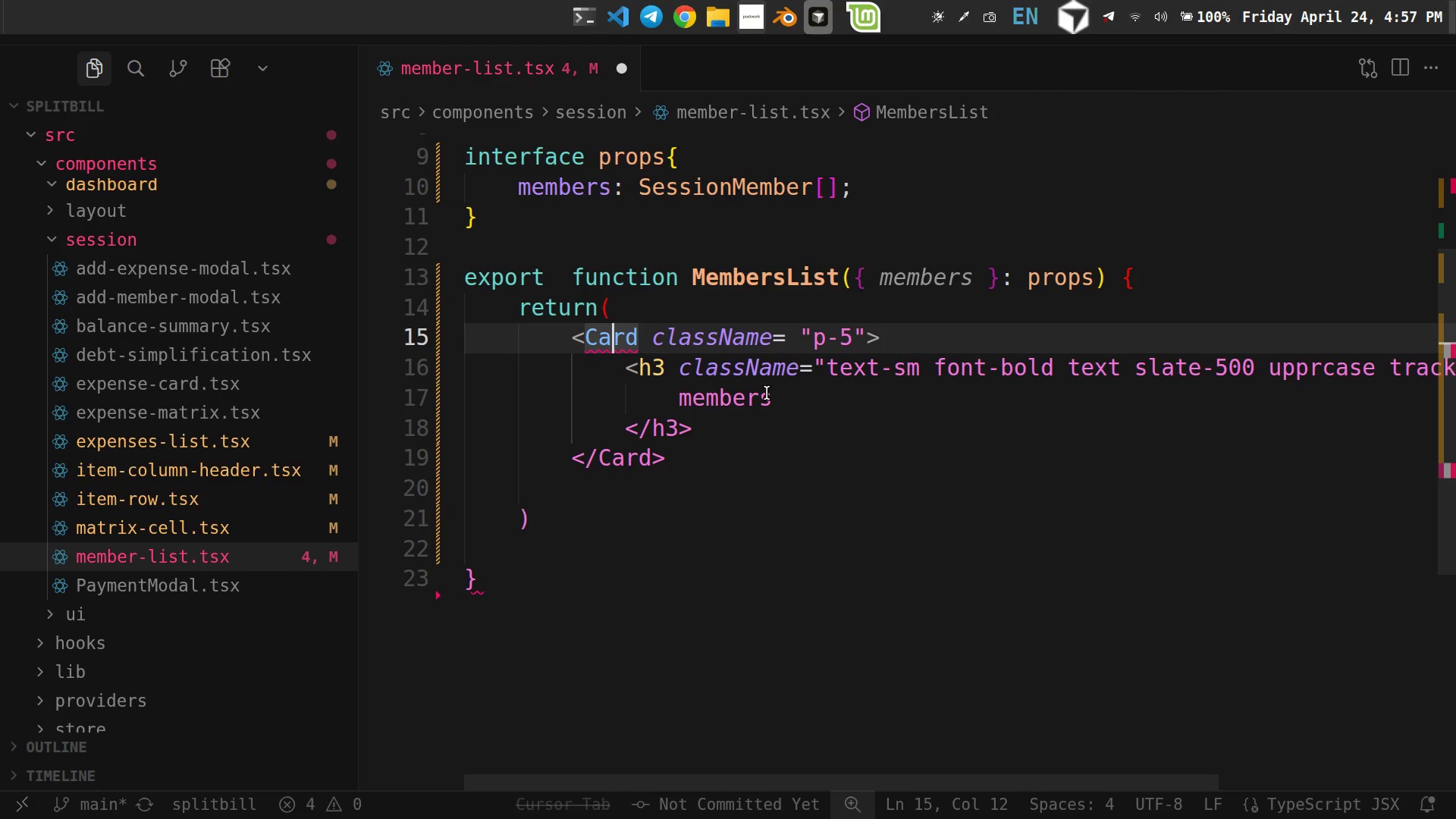 
hold_key(key=ShiftLeft, duration=1.04)
scroll: coordinate [767, 393], scroll_direction: down, amount: 13.0
 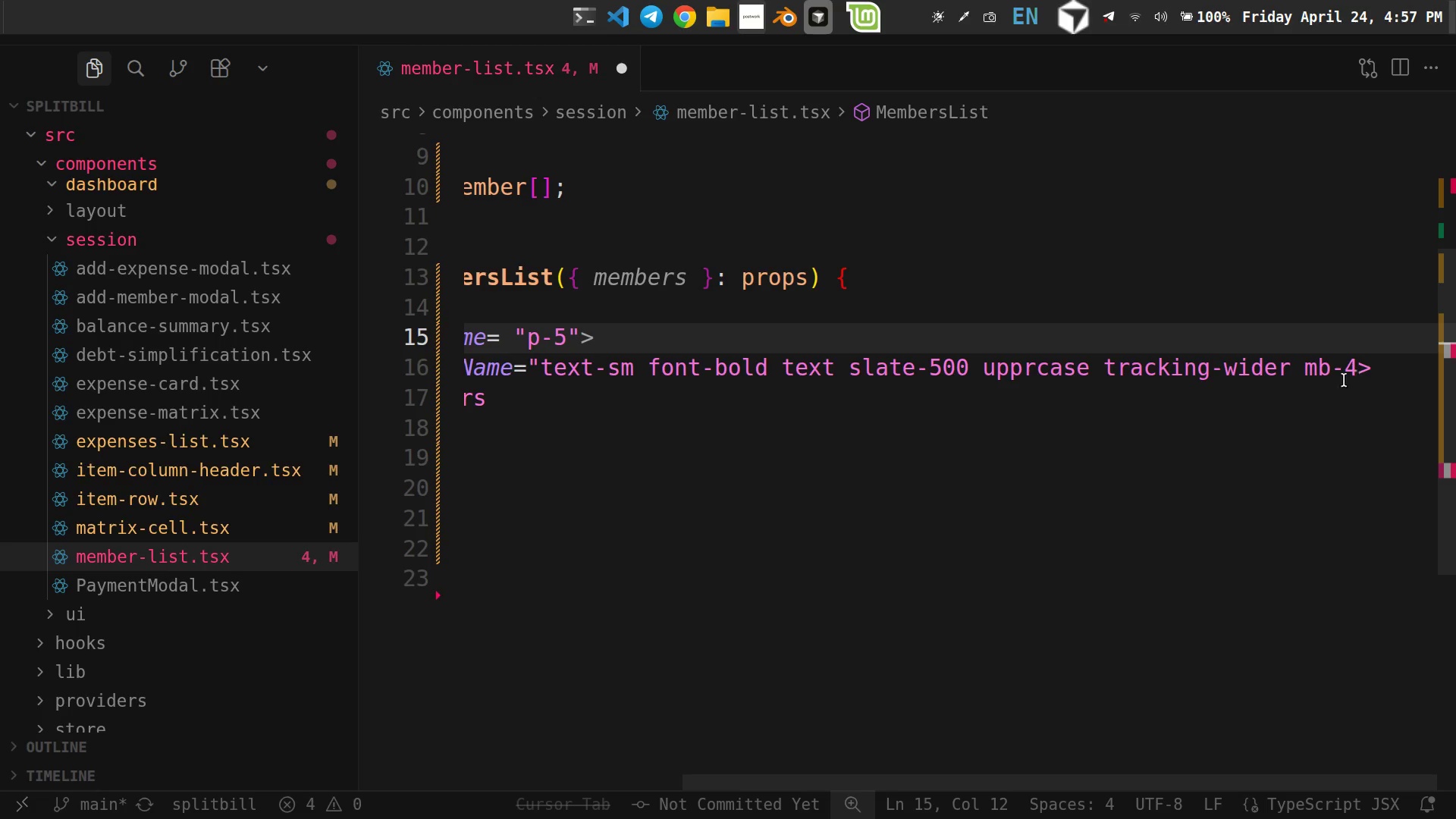 
left_click([1362, 369])
 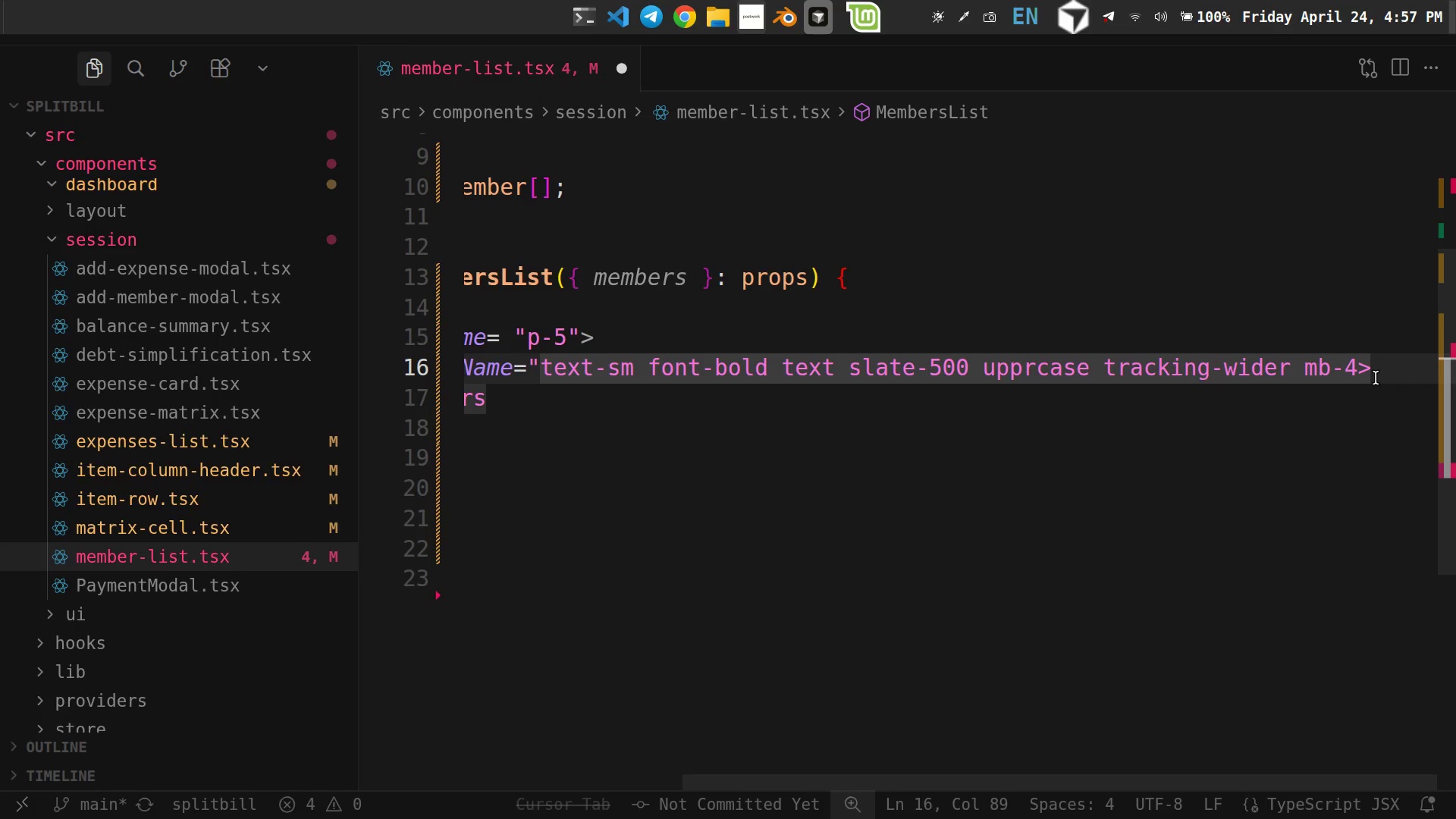 
key(Shift+Quote)
 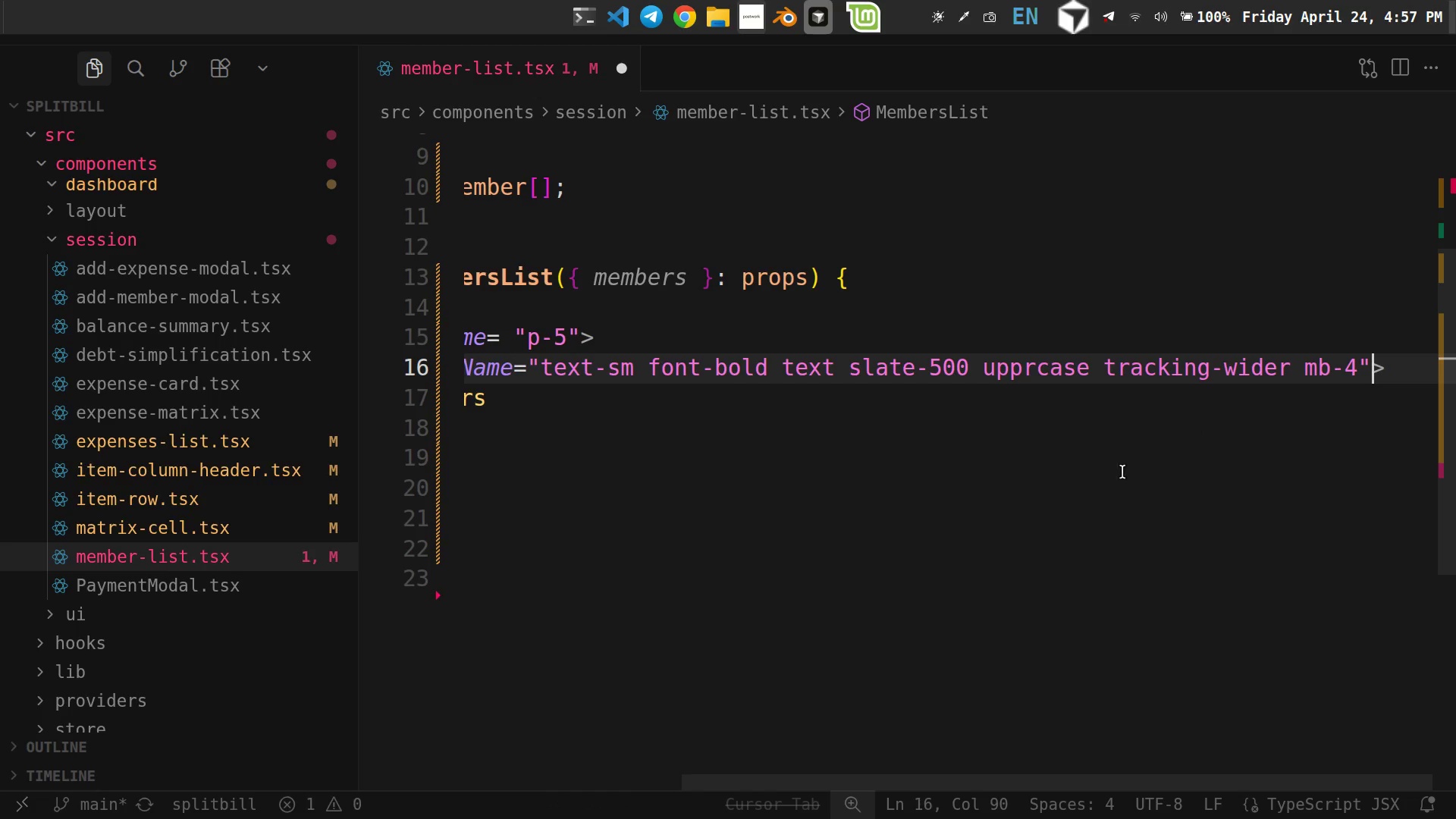 
scroll: coordinate [1248, 550], scroll_direction: up, amount: 9.0
 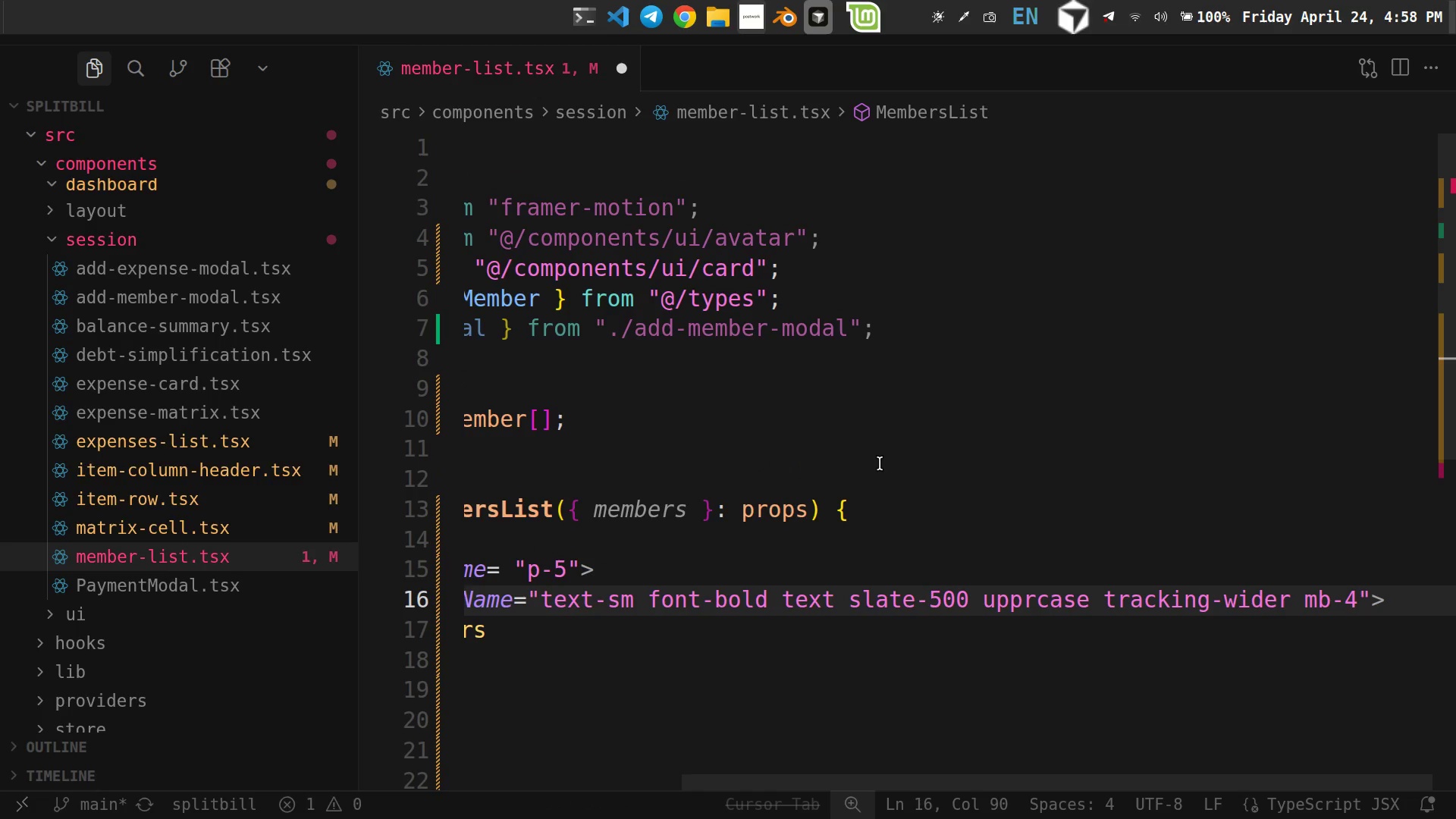 
hold_key(key=ShiftLeft, duration=0.43)
 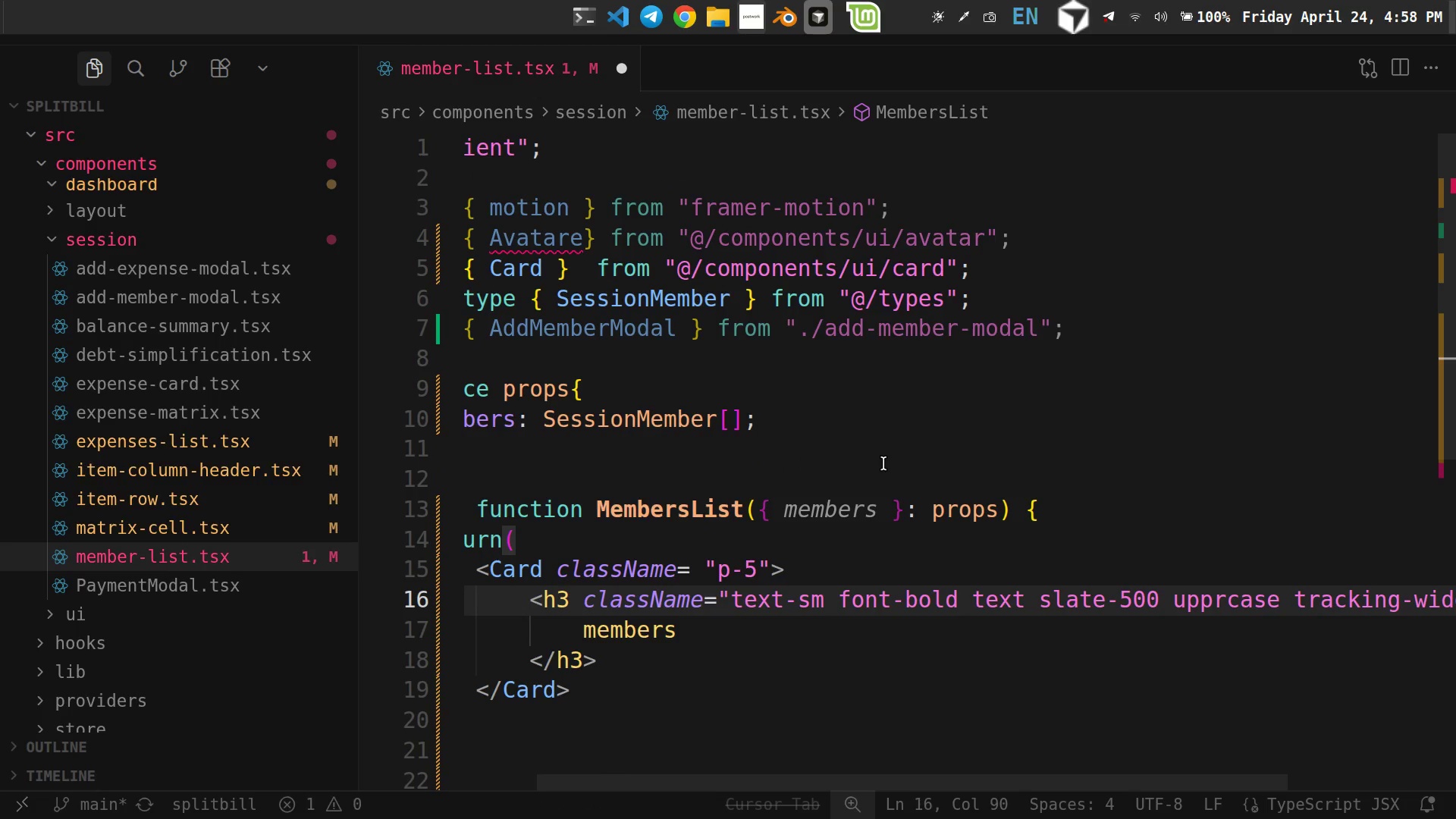 
hold_key(key=CapsLock, duration=0.42)
 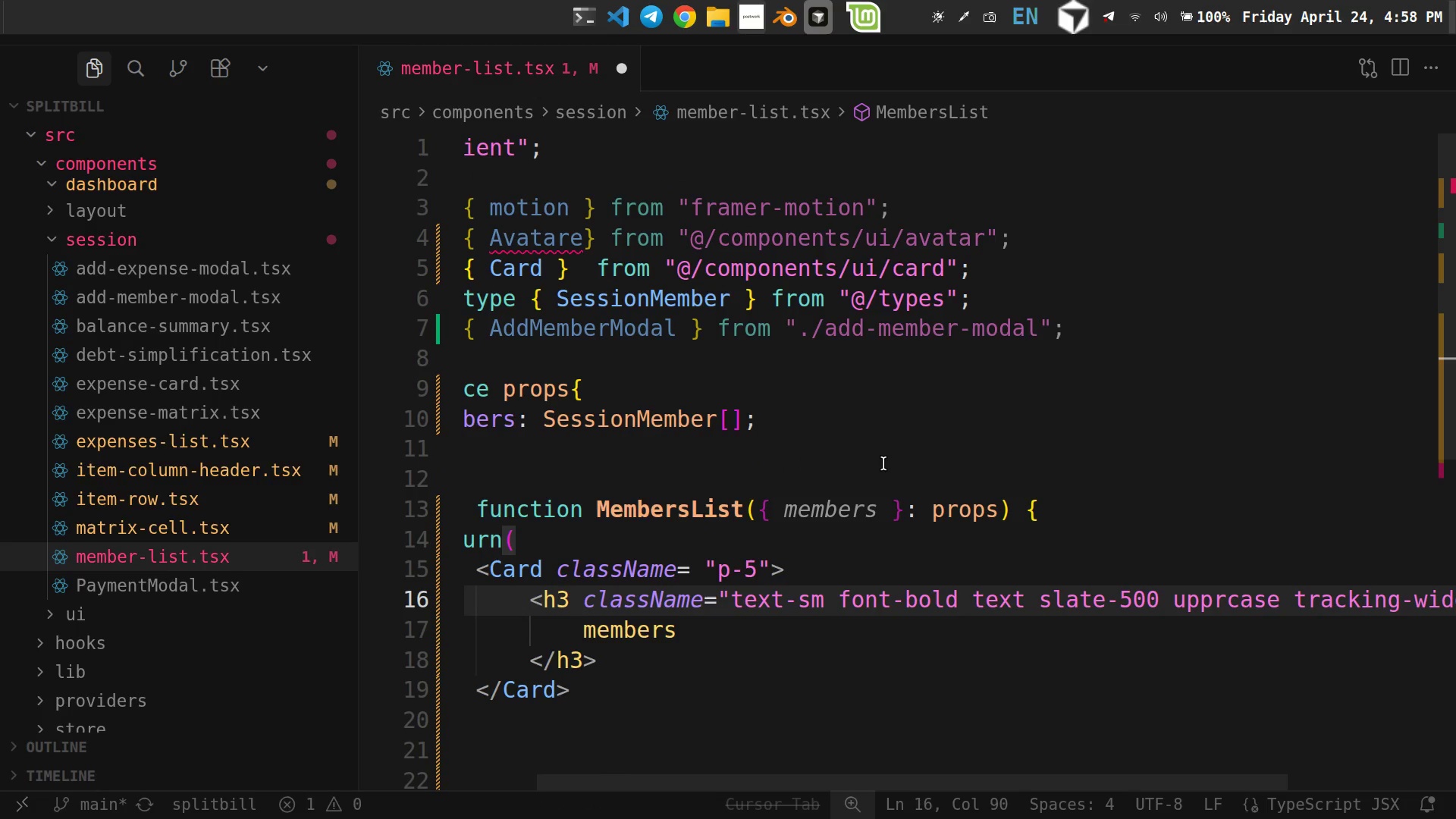 
scroll: coordinate [883, 463], scroll_direction: up, amount: 5.0
 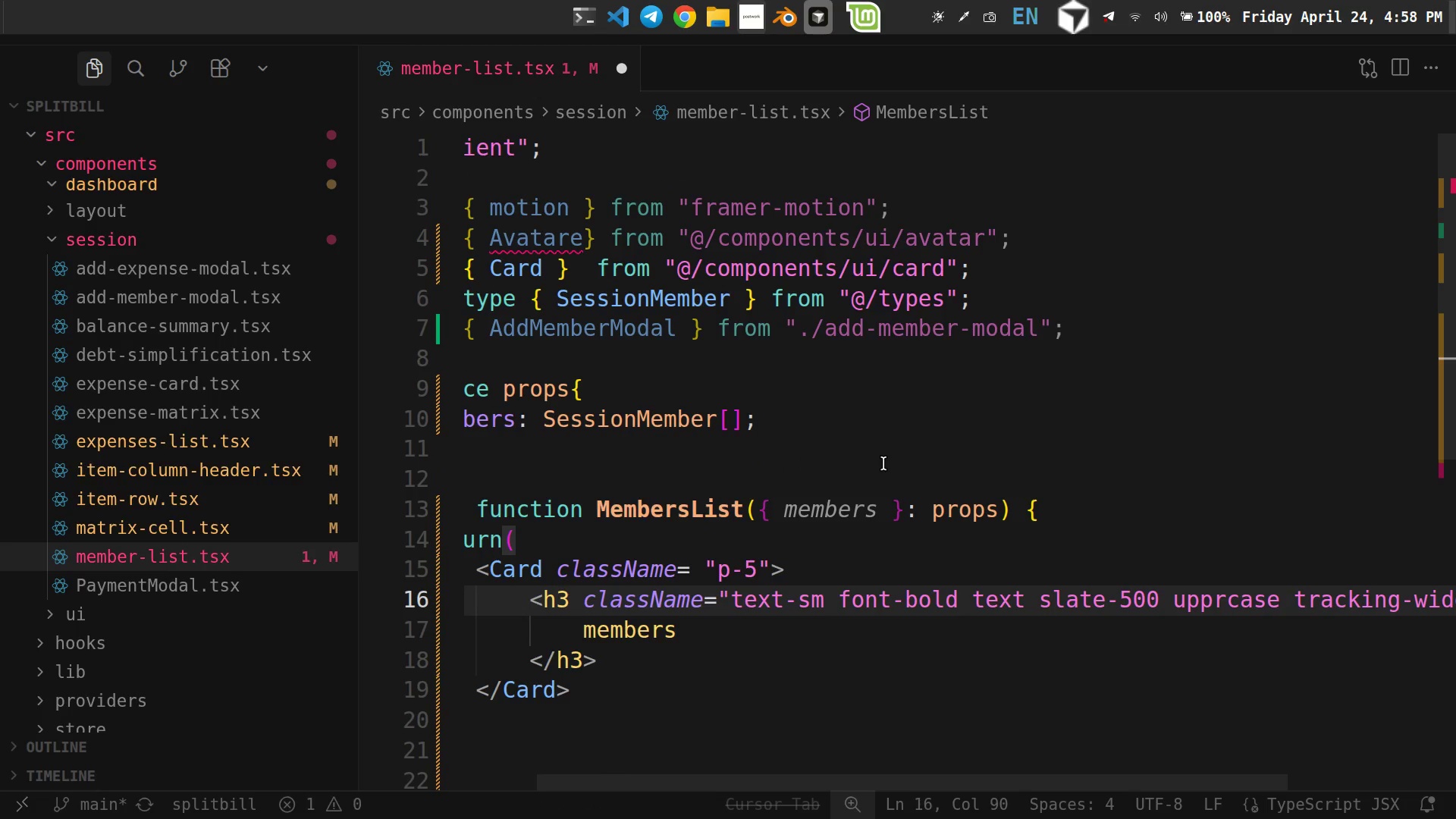 
key(CapsLock)
 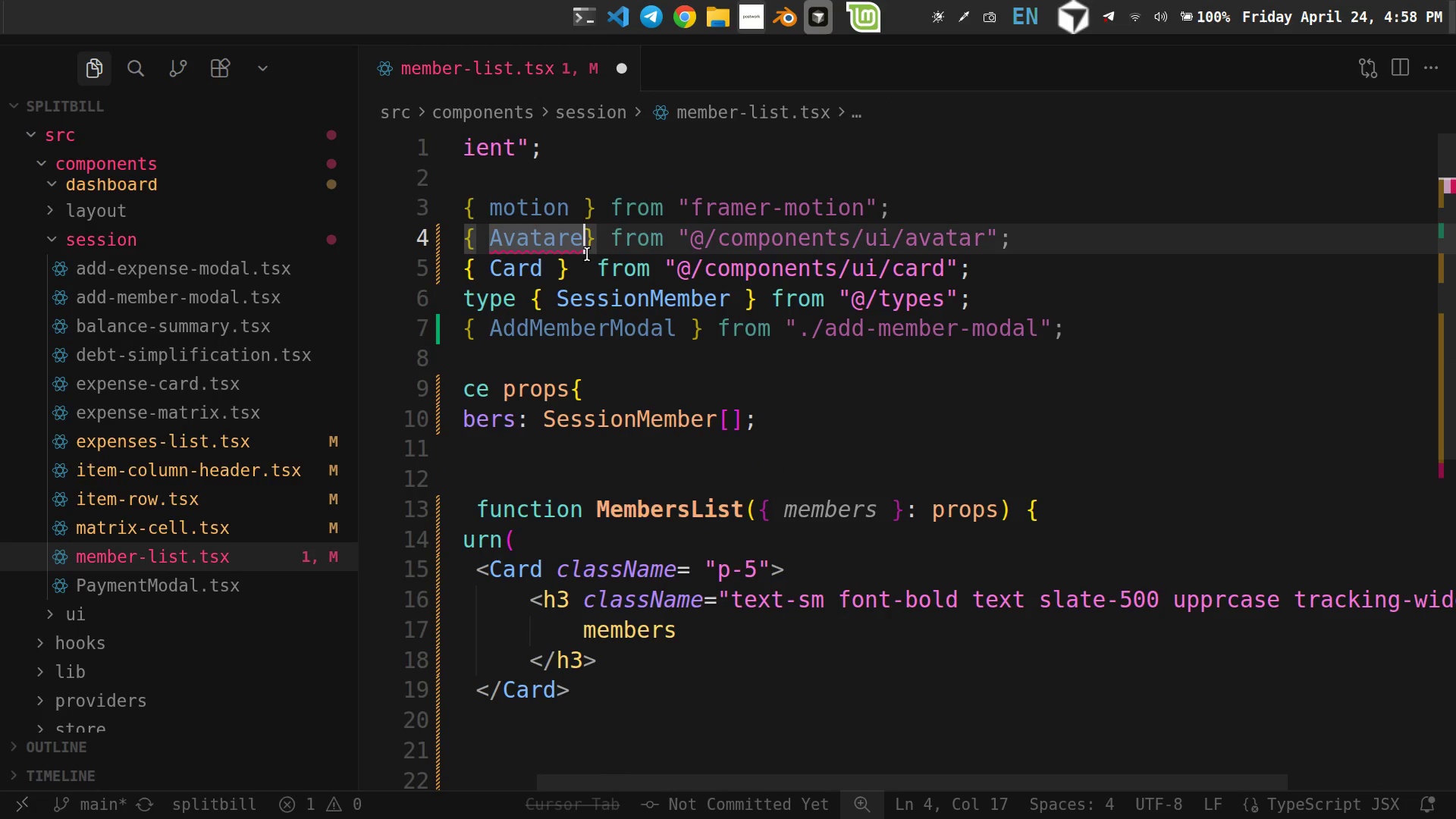 
key(Backspace)
 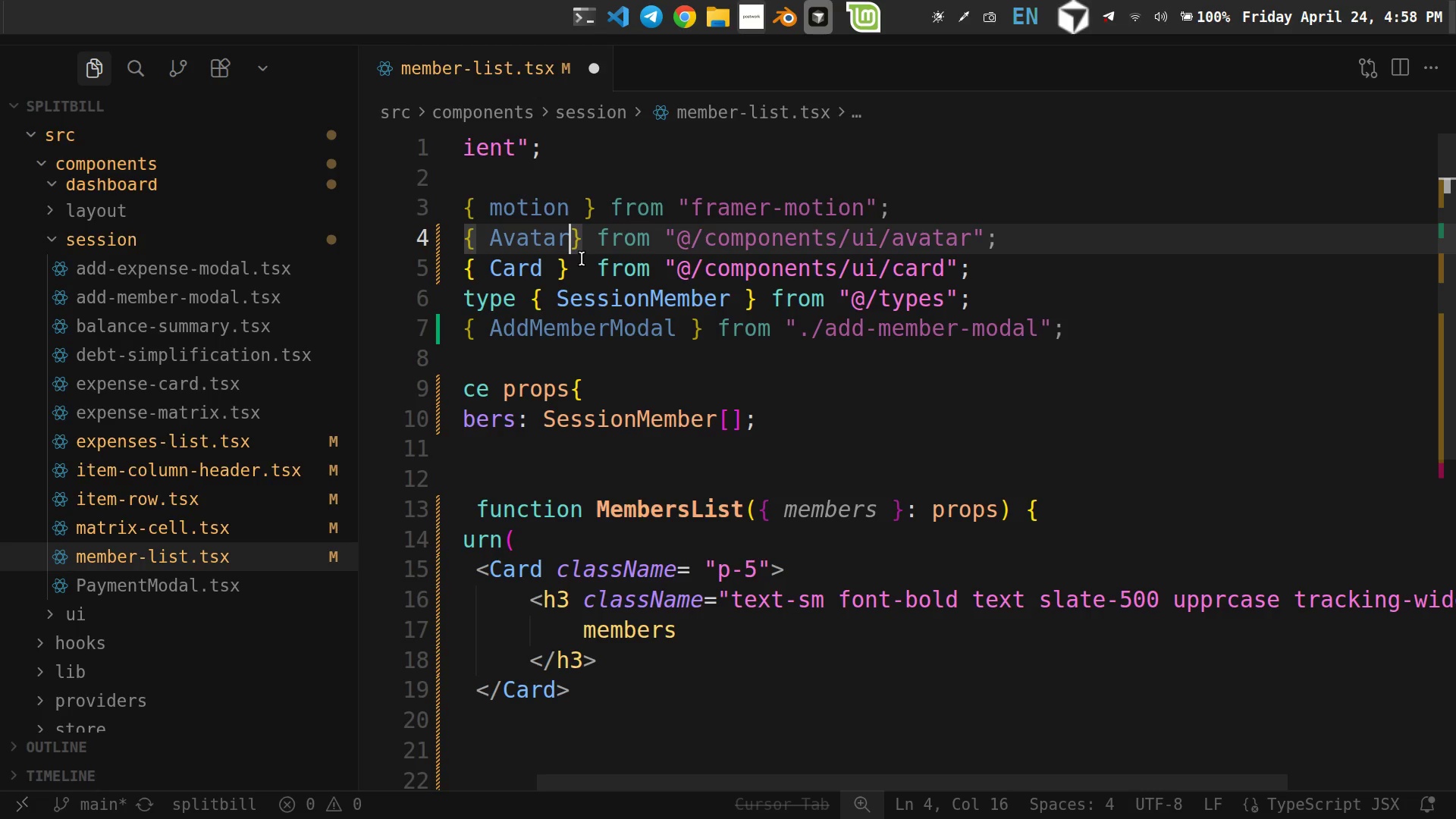 
key(Space)
 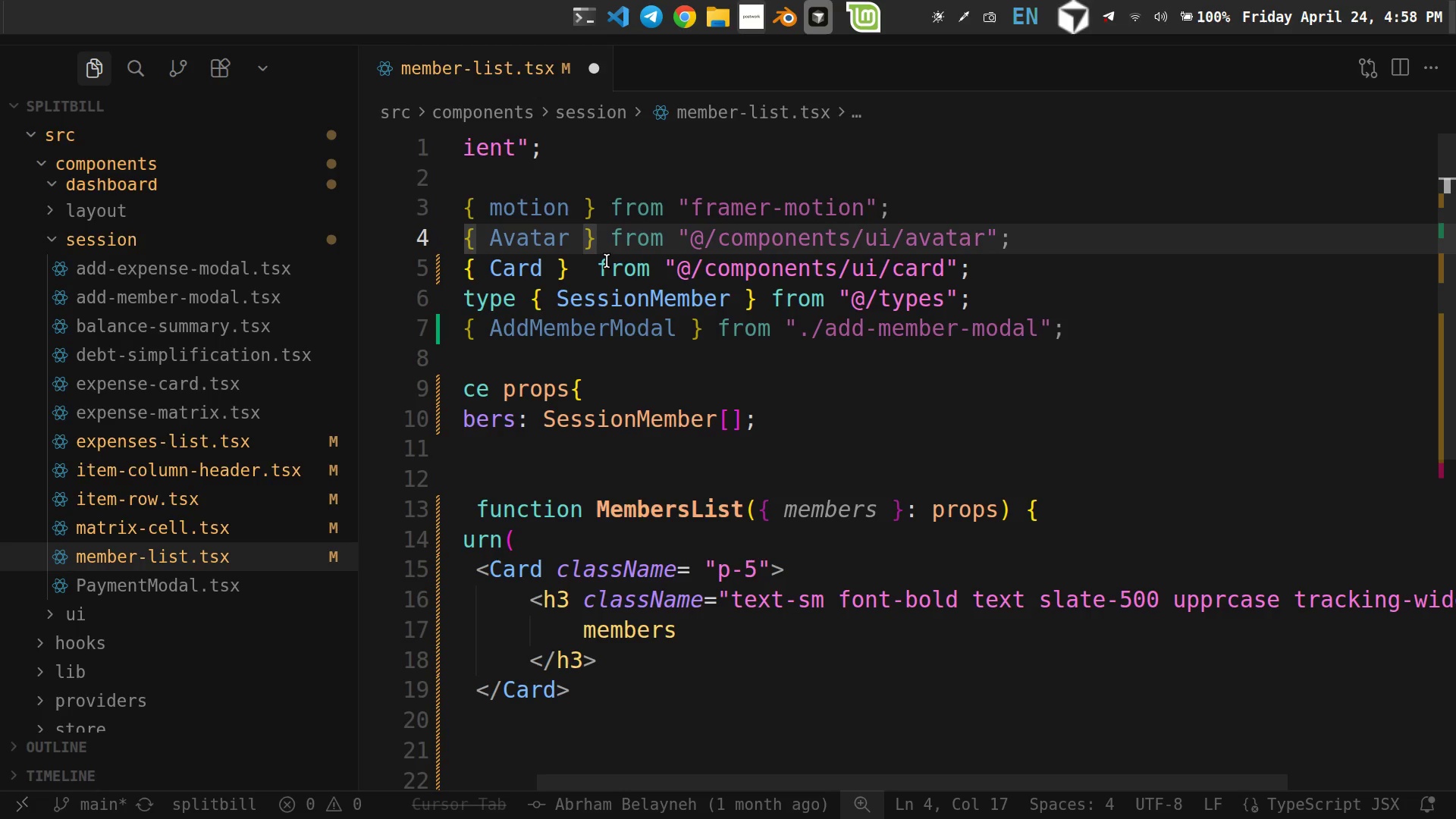 
key(CapsLock)
 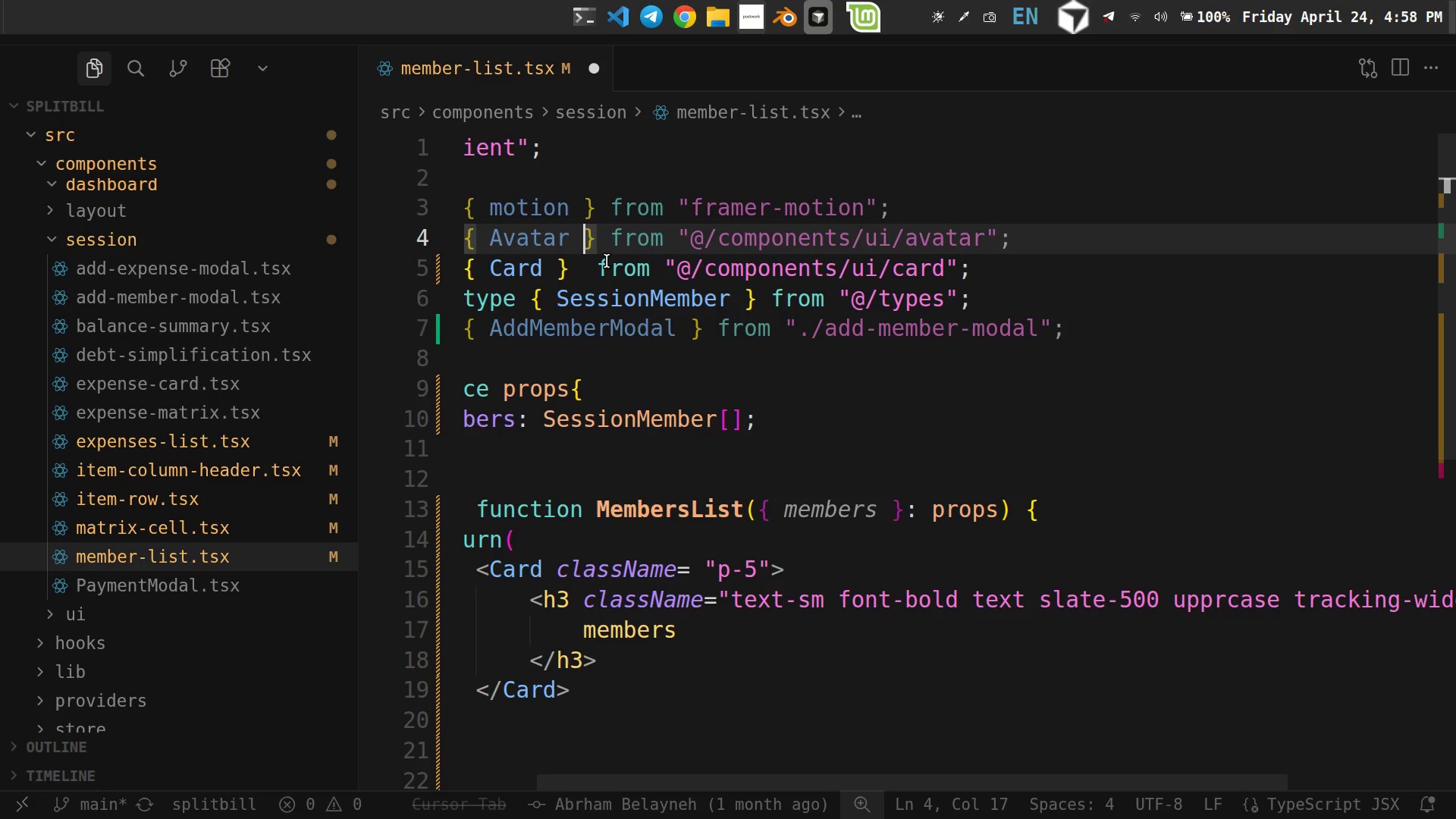 
key(CapsLock)
 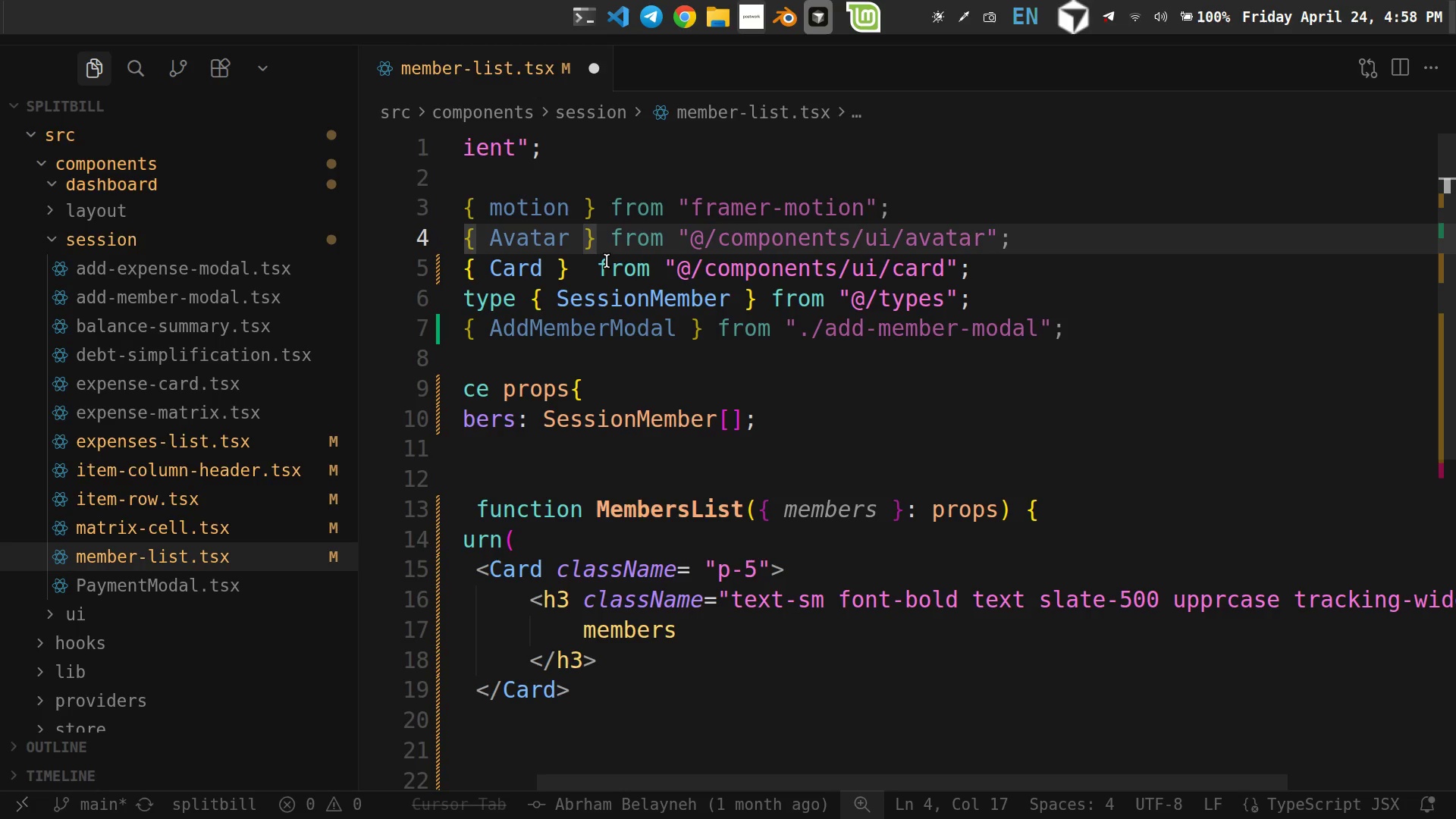 
key(CapsLock)
 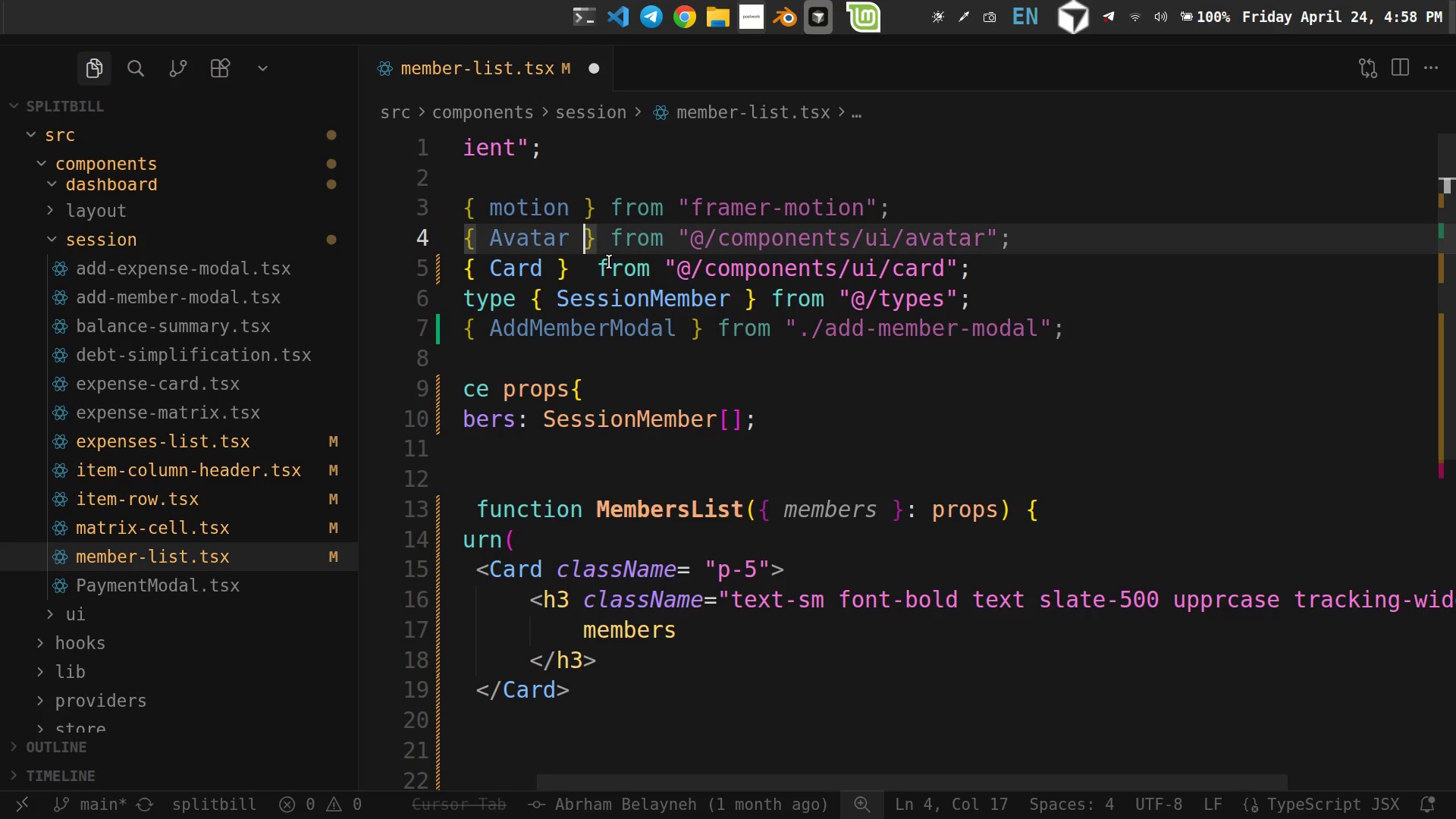 
hold_key(key=ShiftLeft, duration=0.55)
 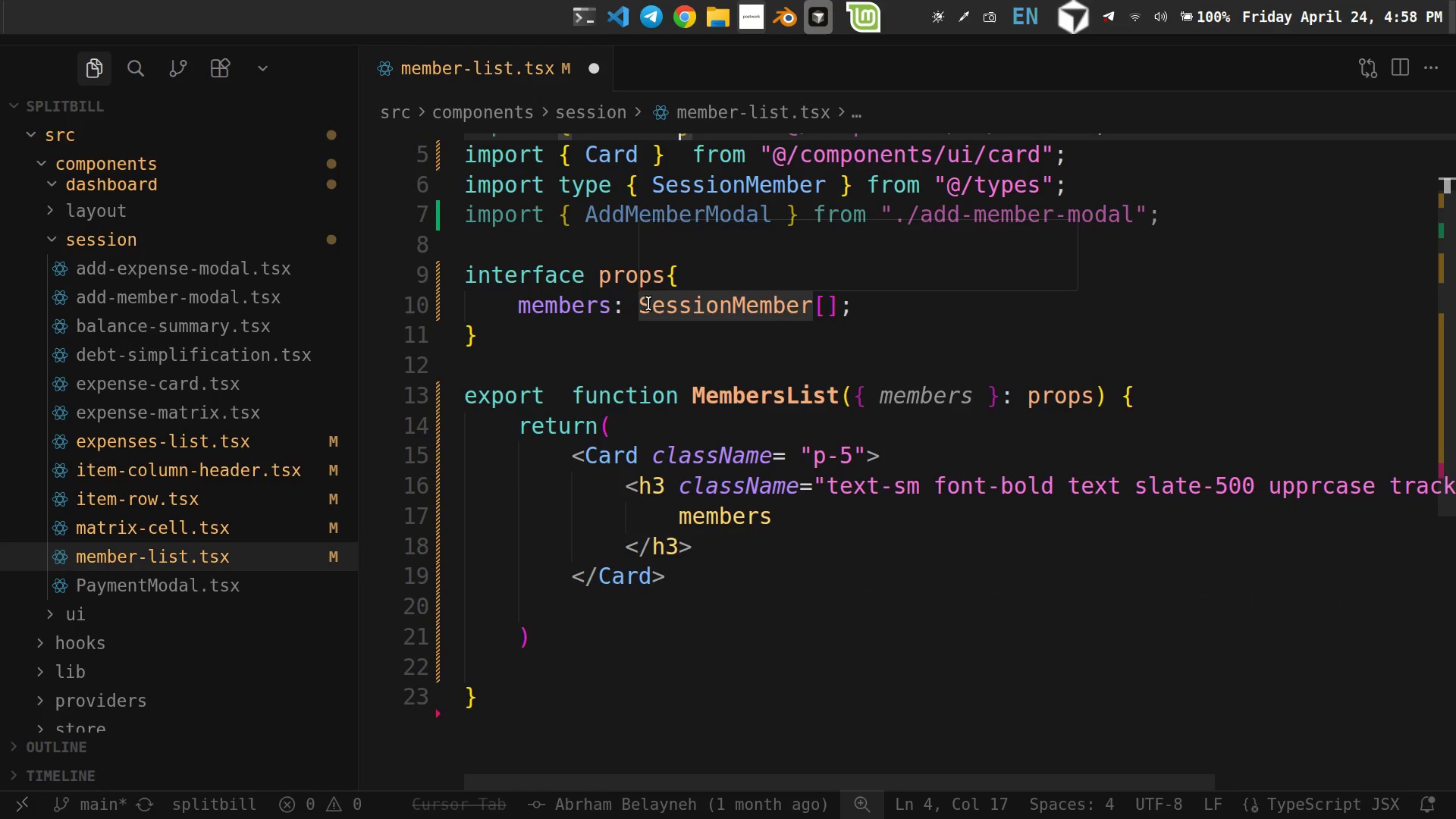 
scroll: coordinate [627, 272], scroll_direction: down, amount: 3.0
 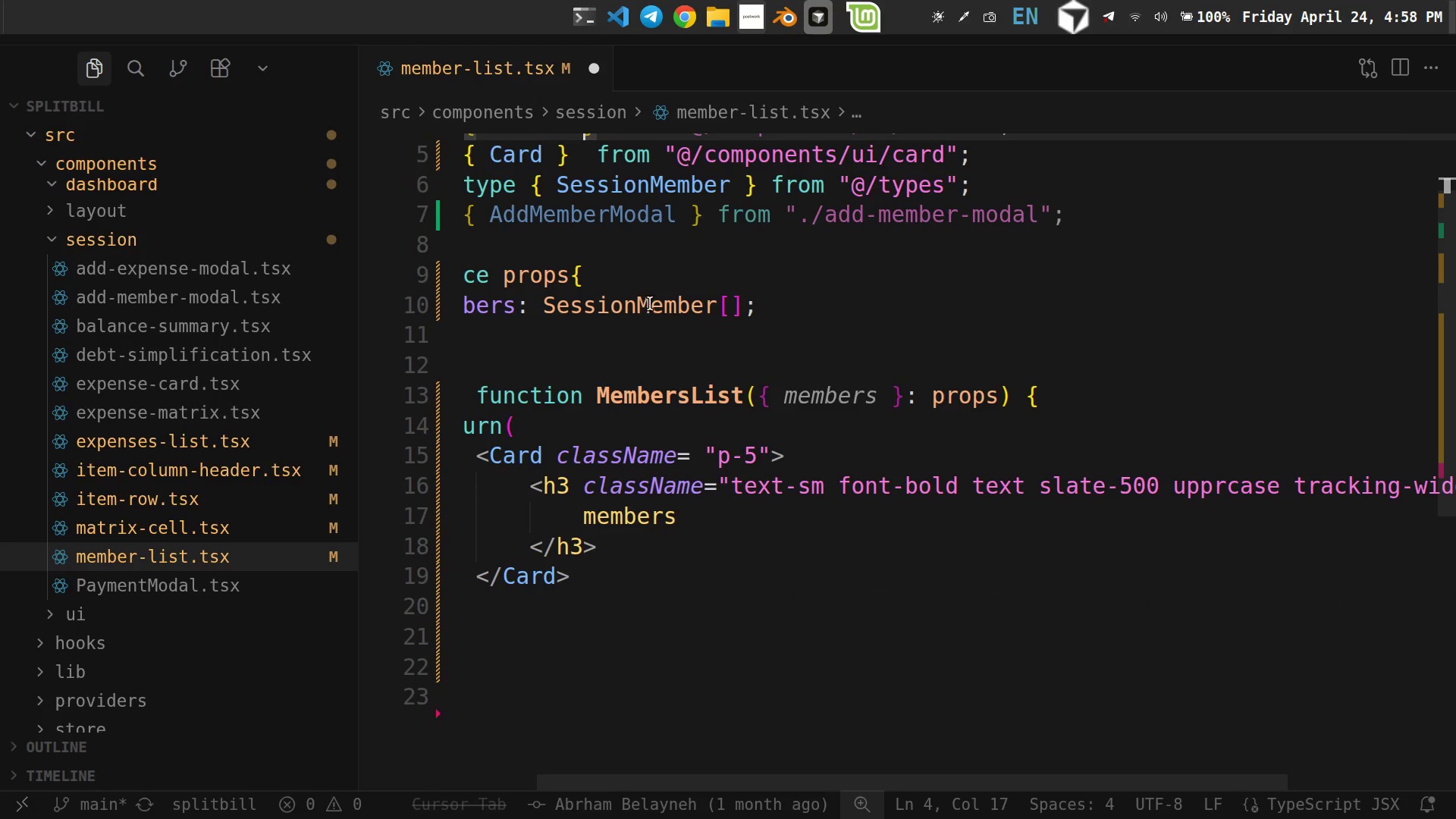 
scroll: coordinate [649, 303], scroll_direction: up, amount: 6.0
 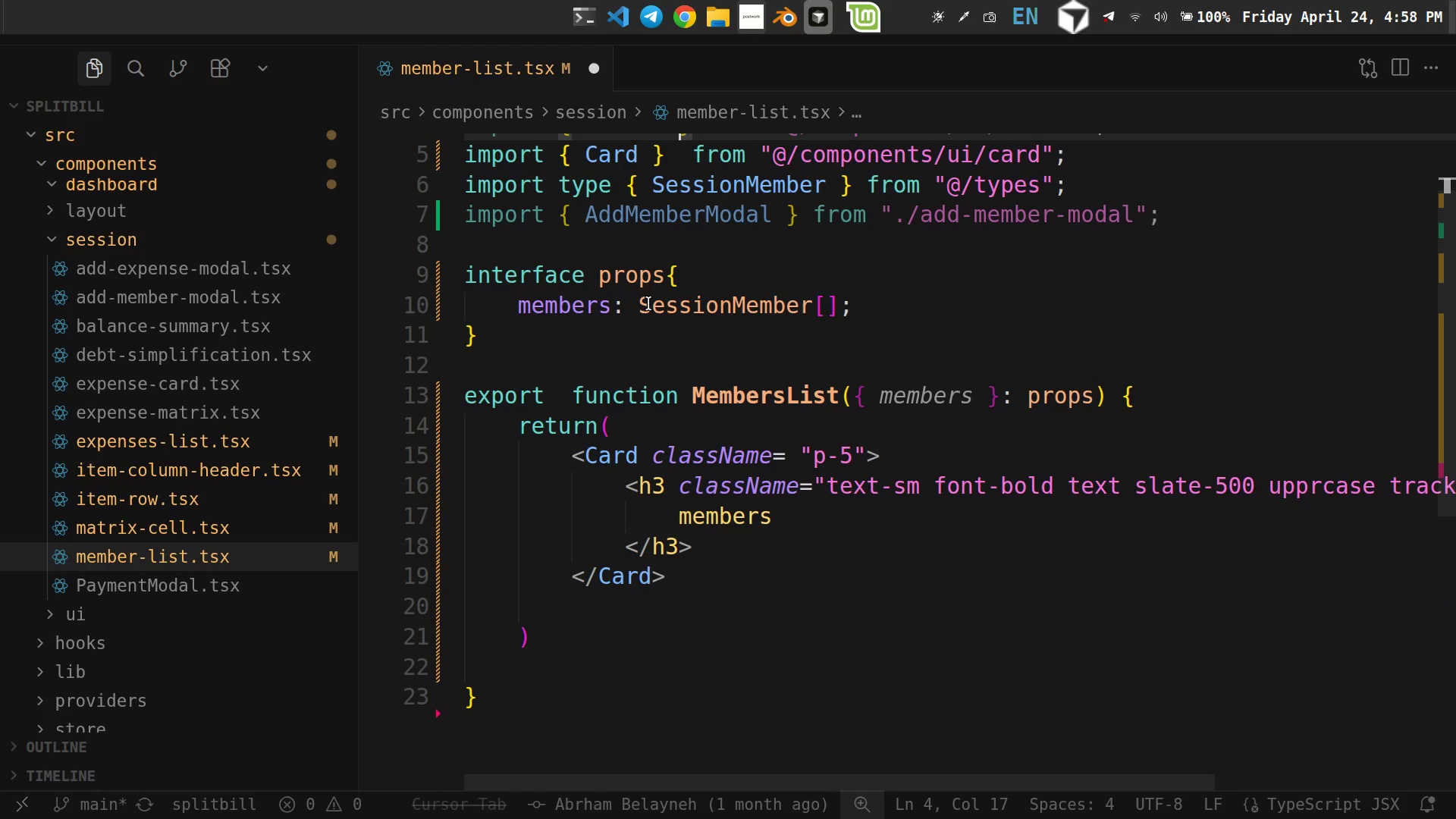 
key(CapsLock)
 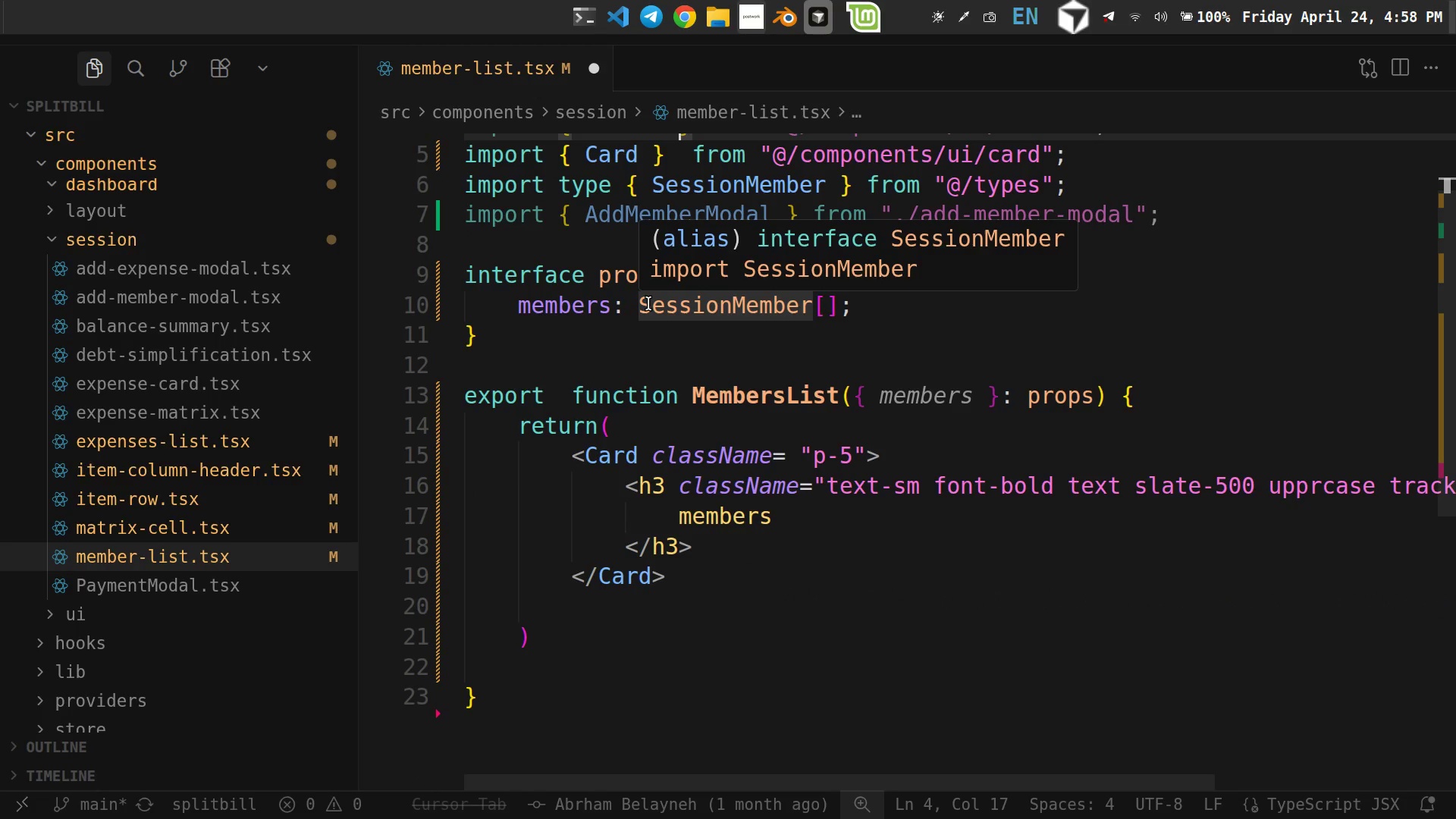 
scroll: coordinate [648, 303], scroll_direction: down, amount: 4.0
 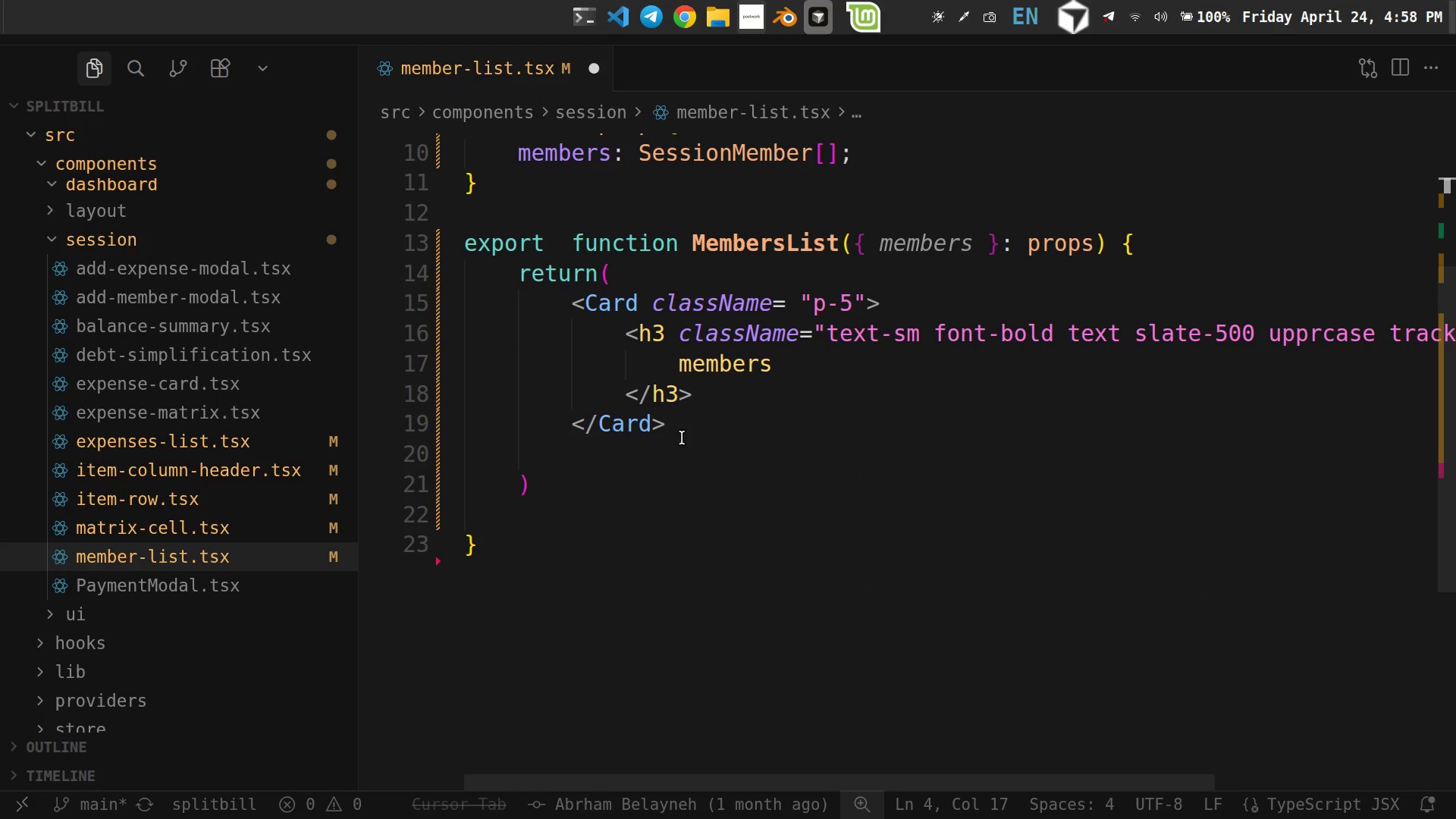 
left_click([689, 431])
 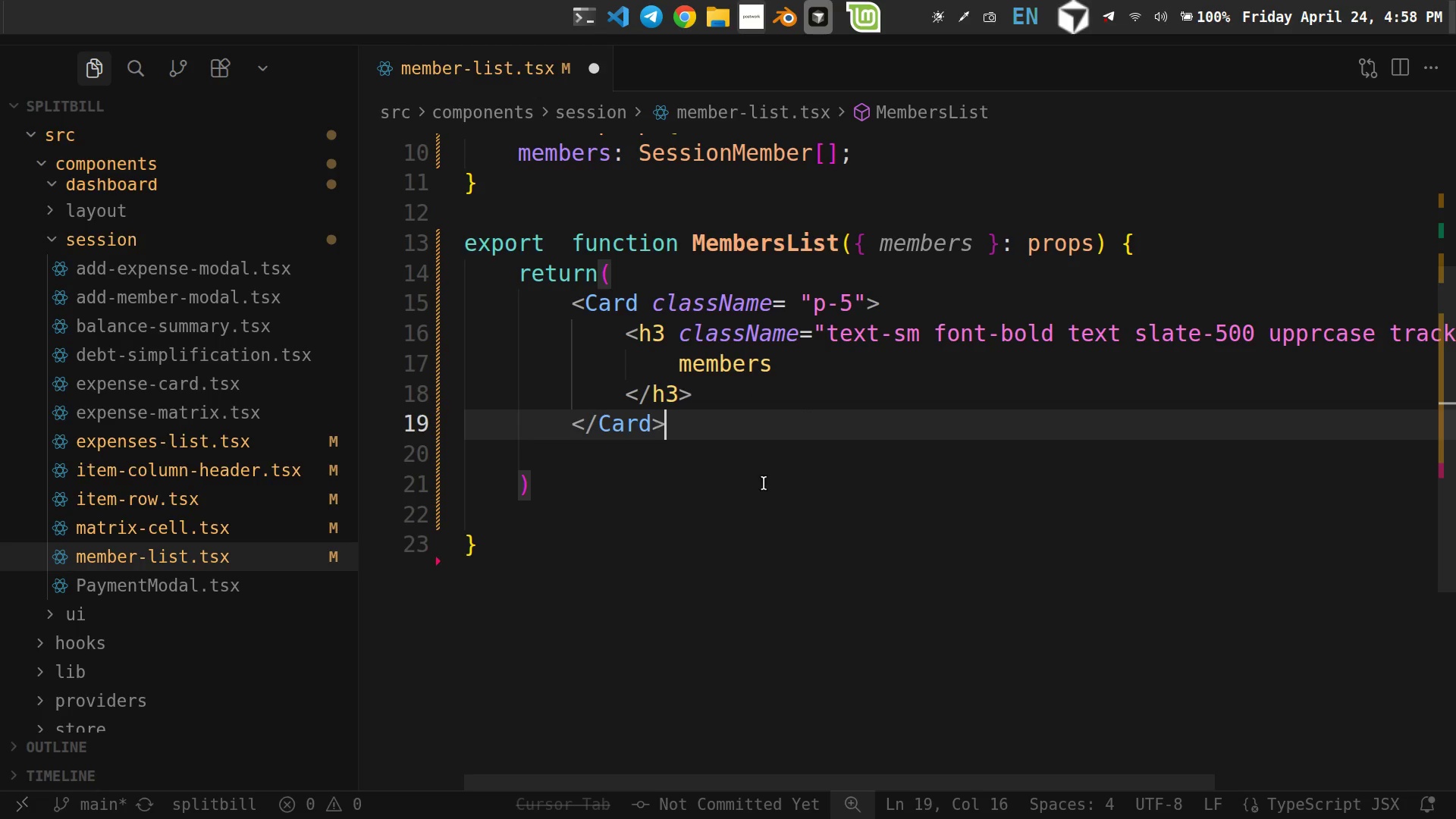 
wait(6.78)
 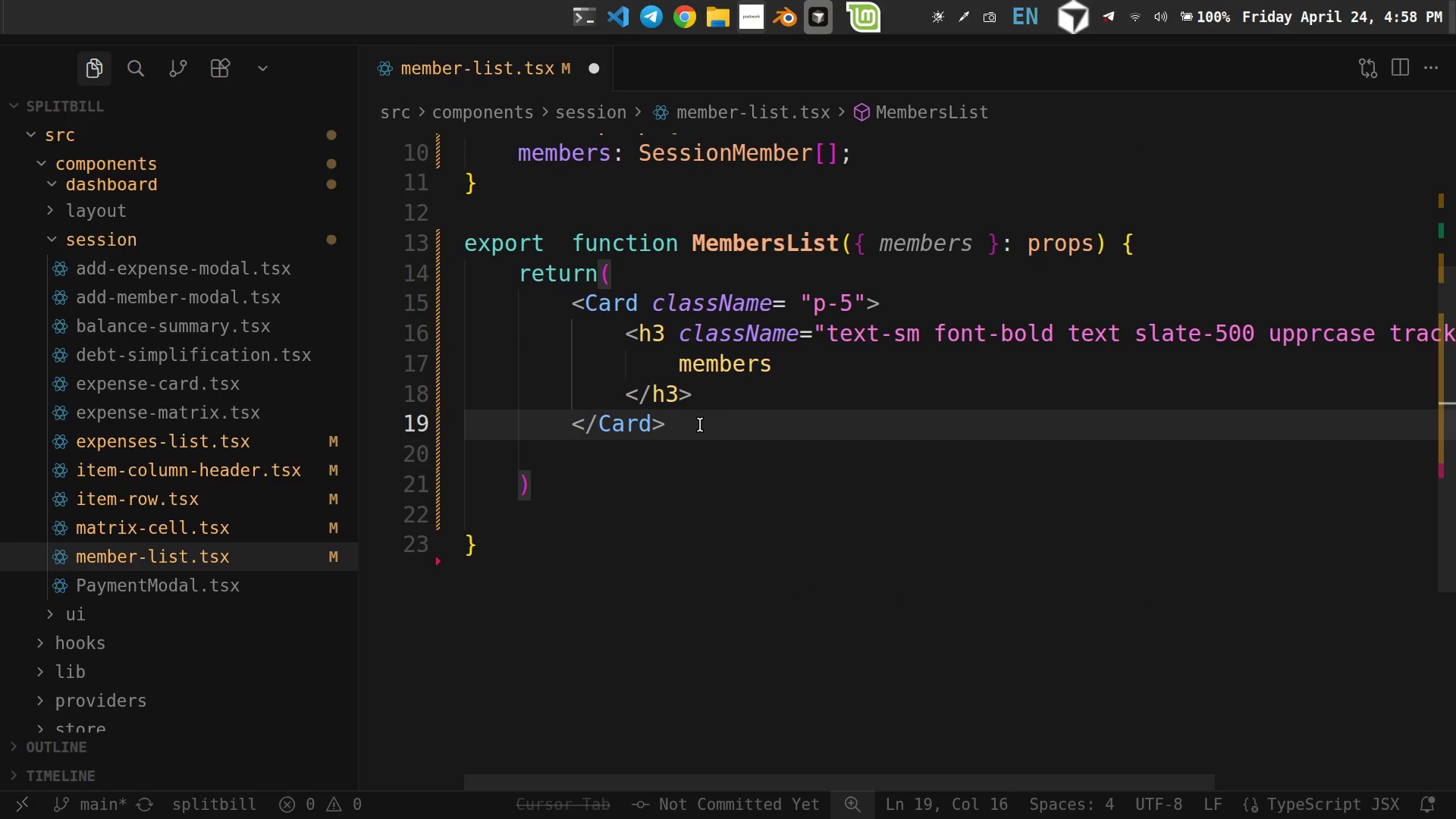 
key(Enter)
 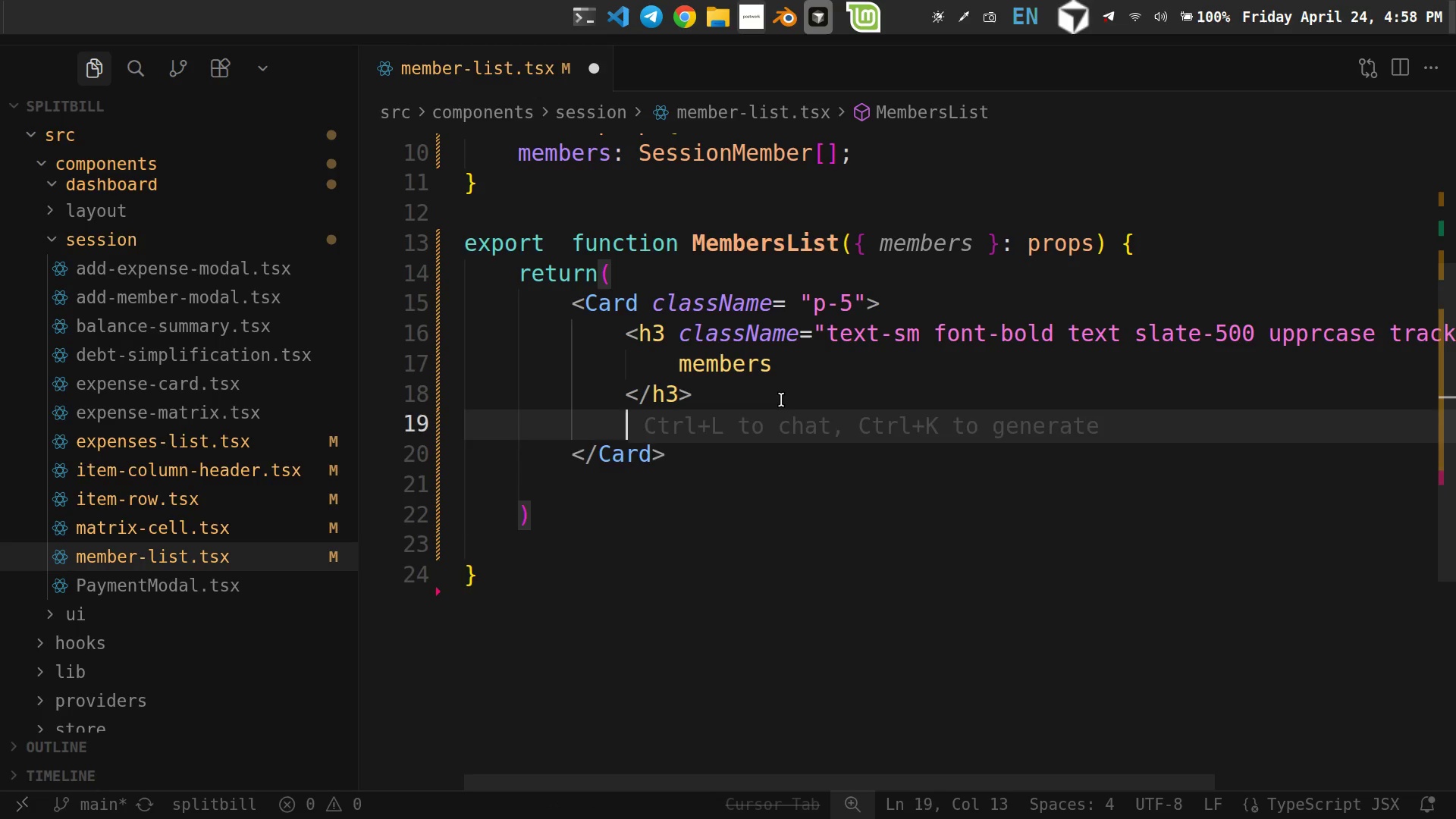 
key(Enter)
 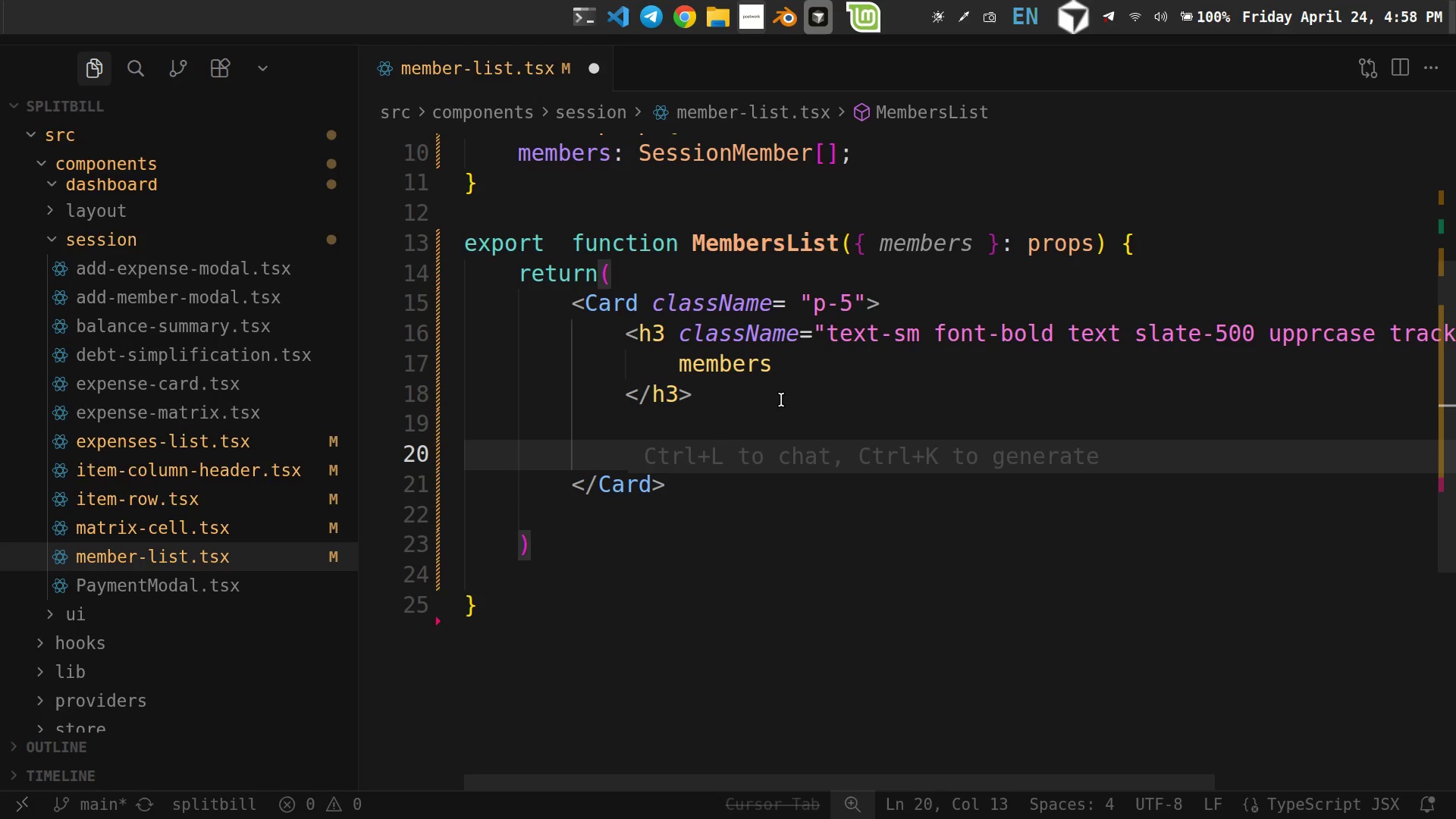 
key(Backspace)
key(Backspace)
key(Backspace)
key(Backspace)
key(Tab)
key(Tab)
type(id)
key(Backspace)
key(Backspace)
type(dvi)
key(Backspace)
key(Backspace)
type(iv.flex.flex-wrap)
 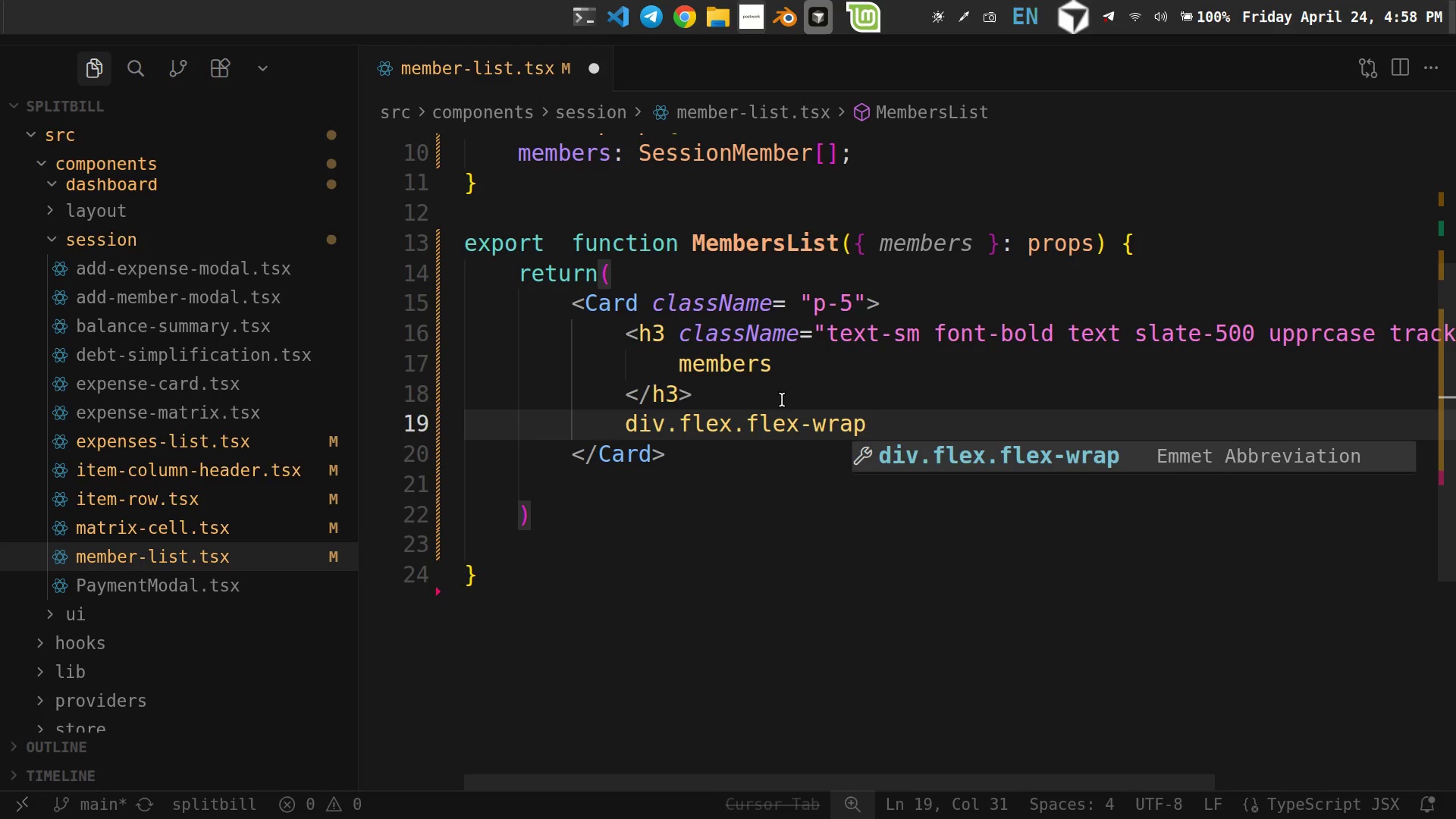 
wait(22.83)
 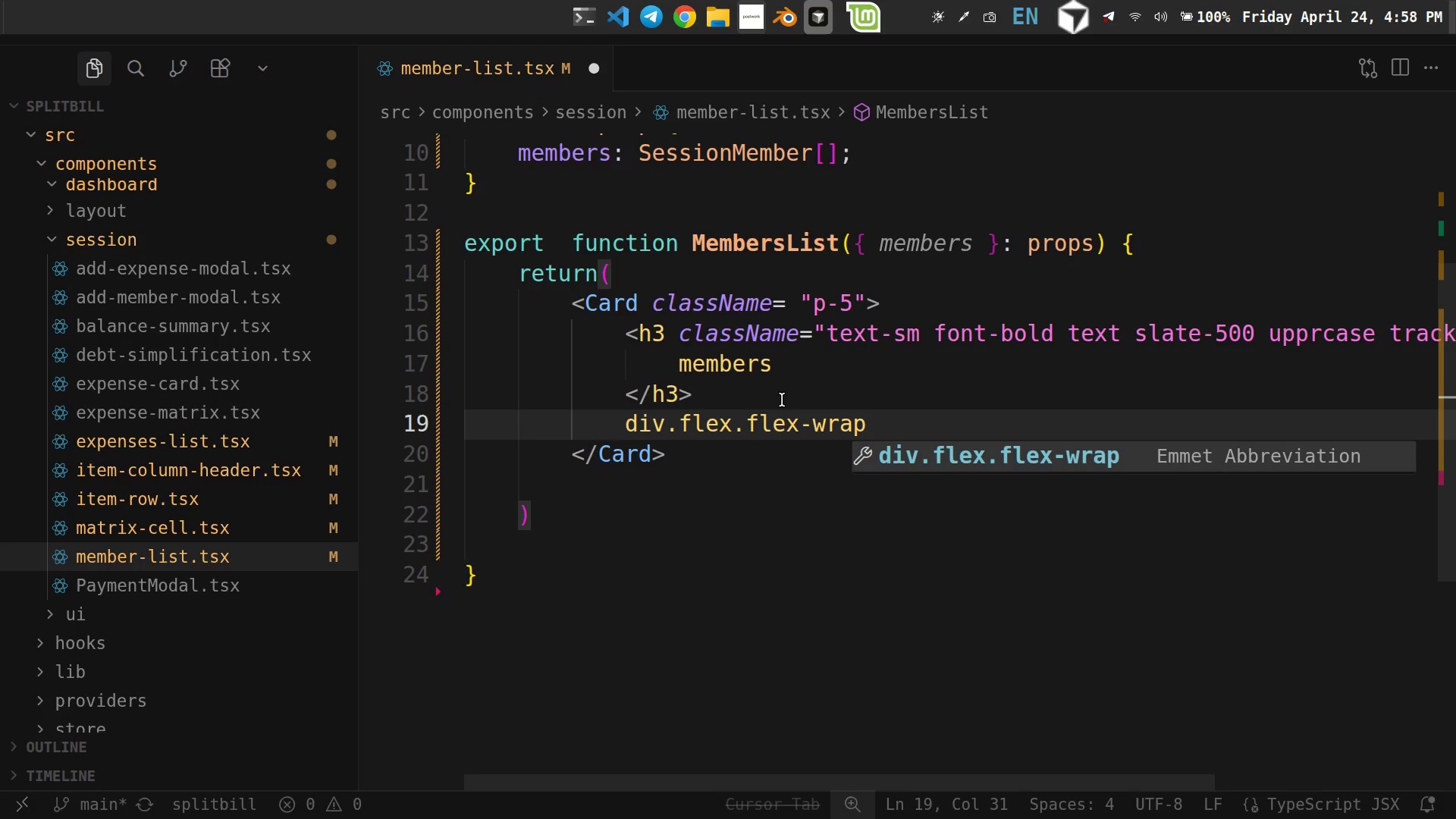 
type(.gap-3>)
 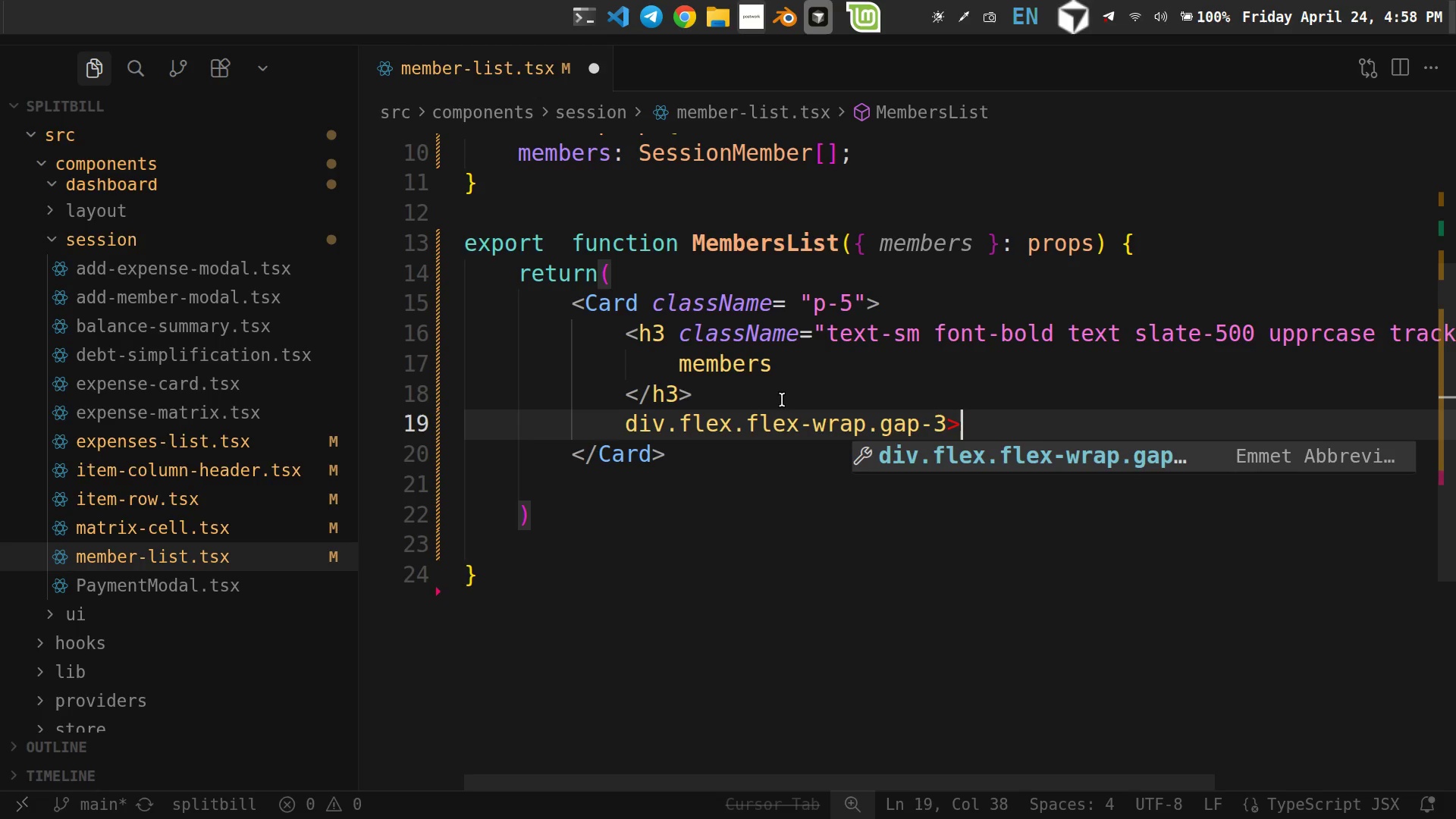 
key(Enter)
 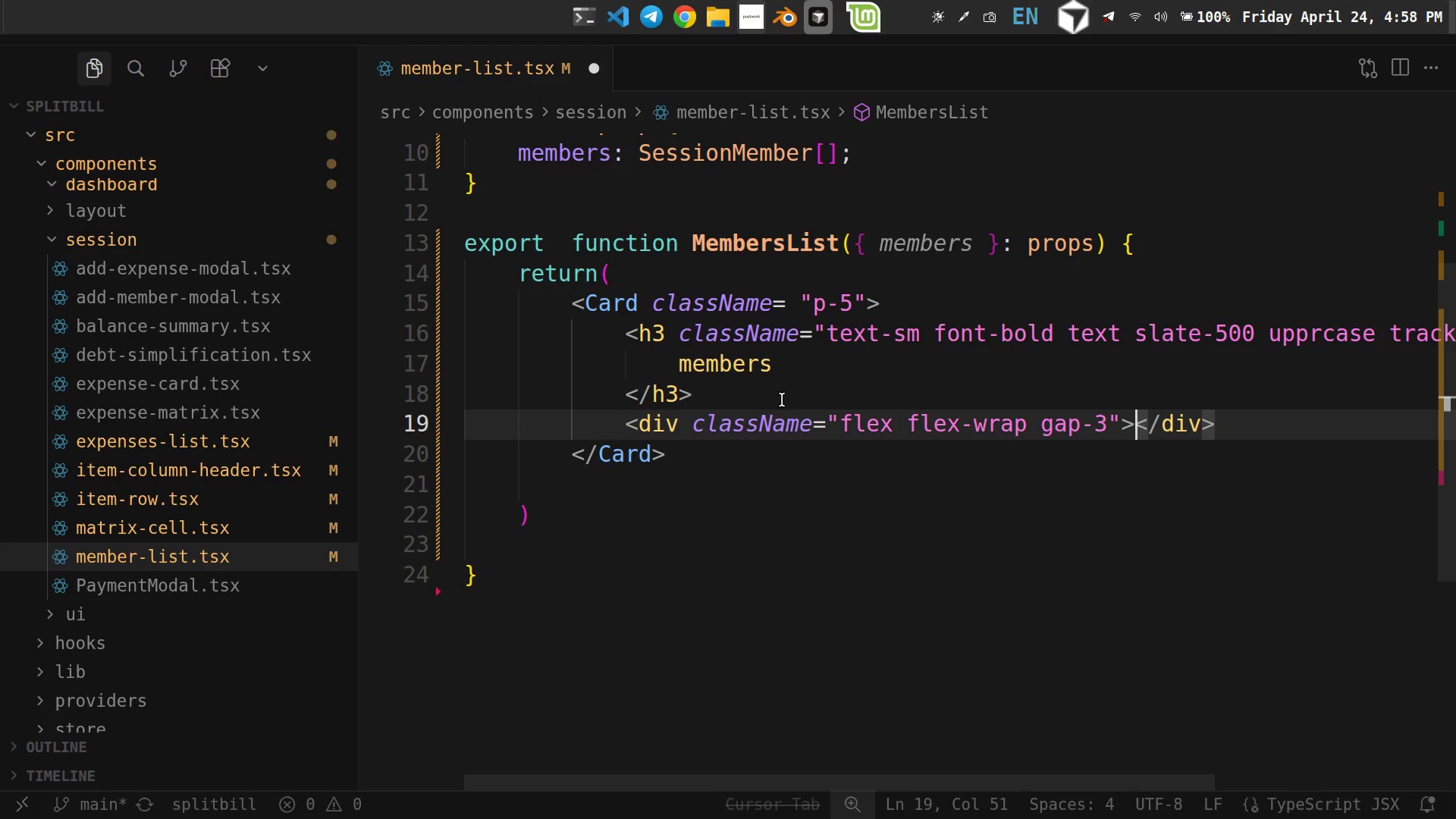 
key(Enter)
 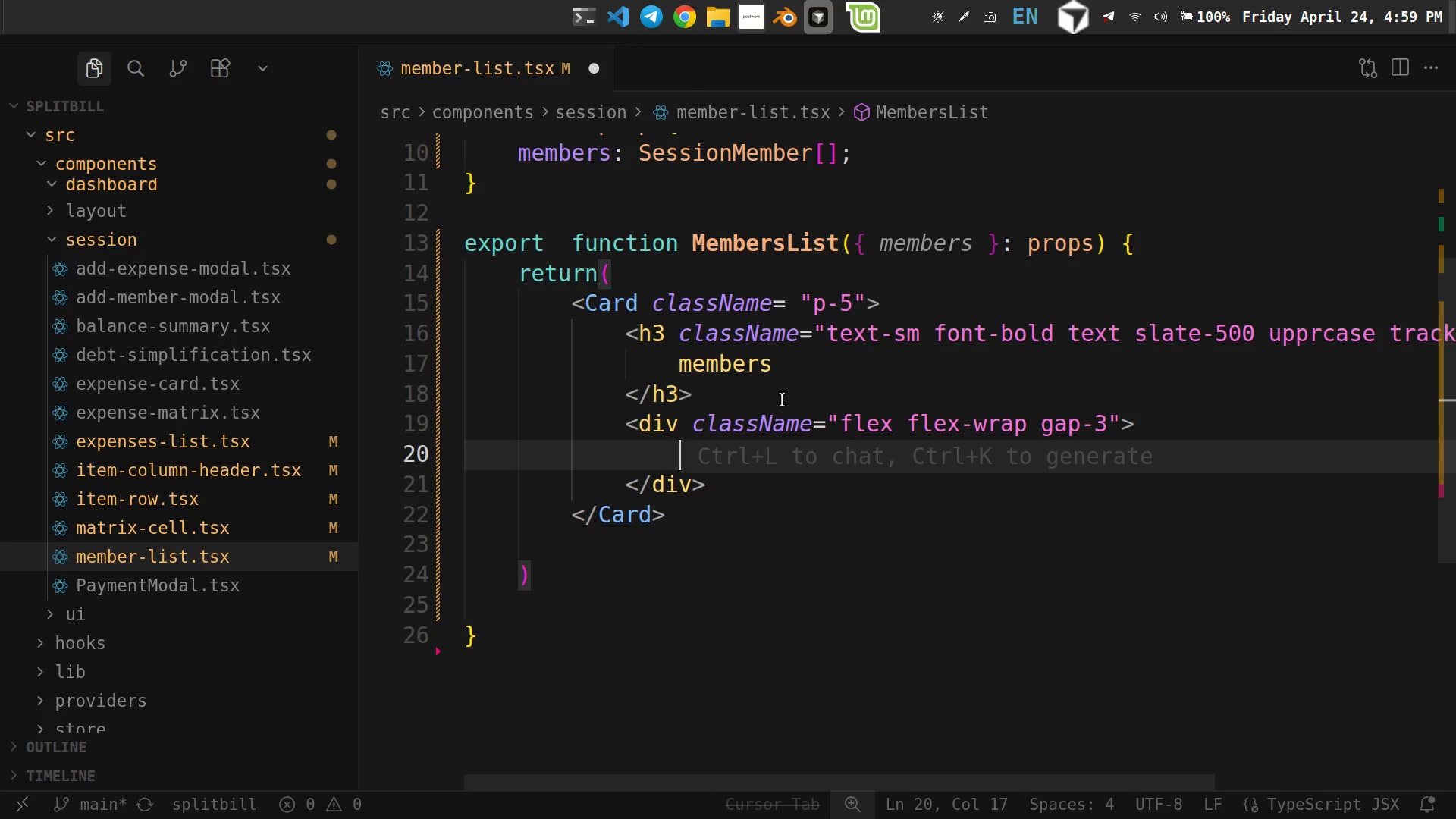 
type({membes)
key(Tab)
type(.map)
 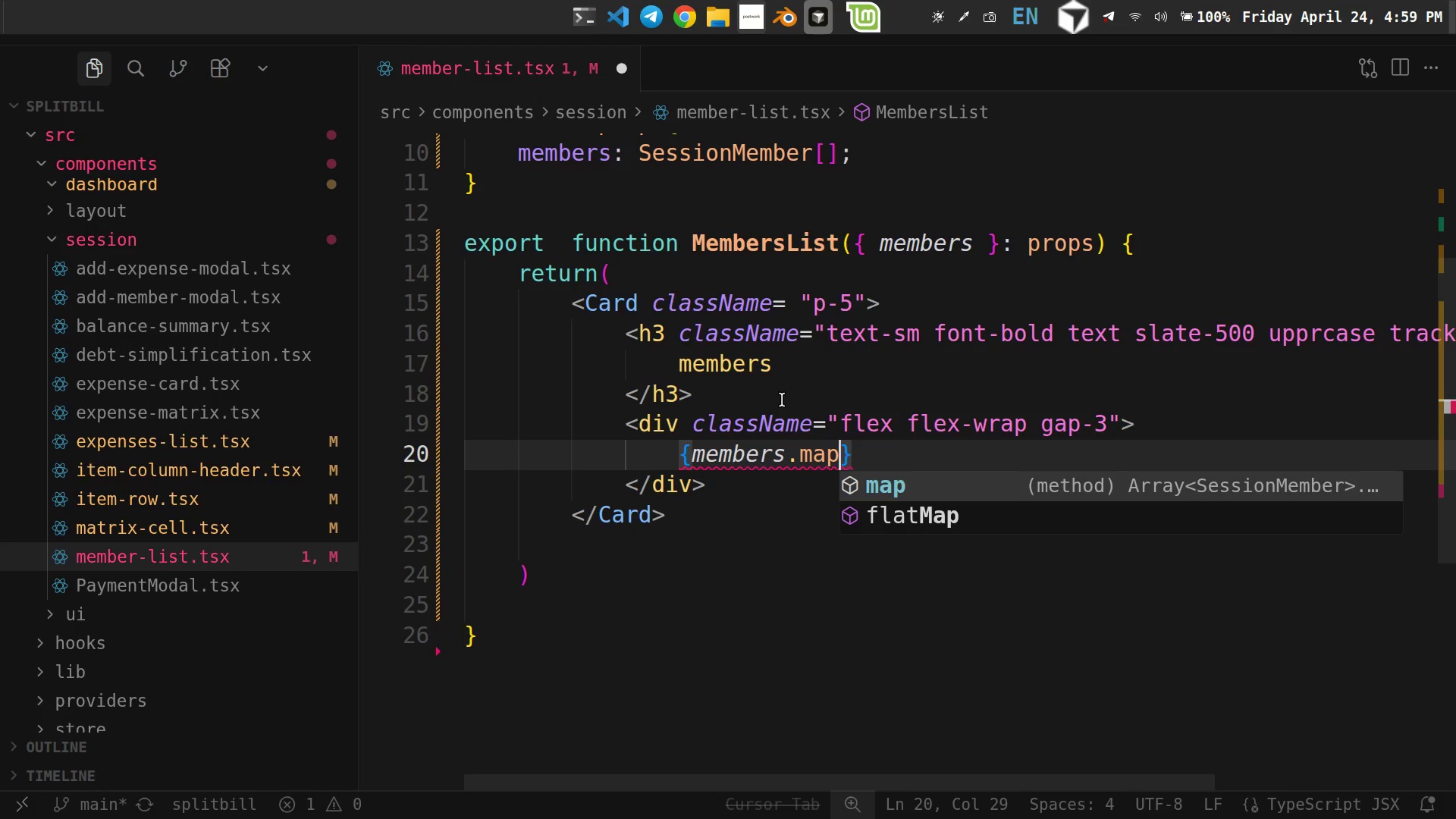 
wait(6.89)
 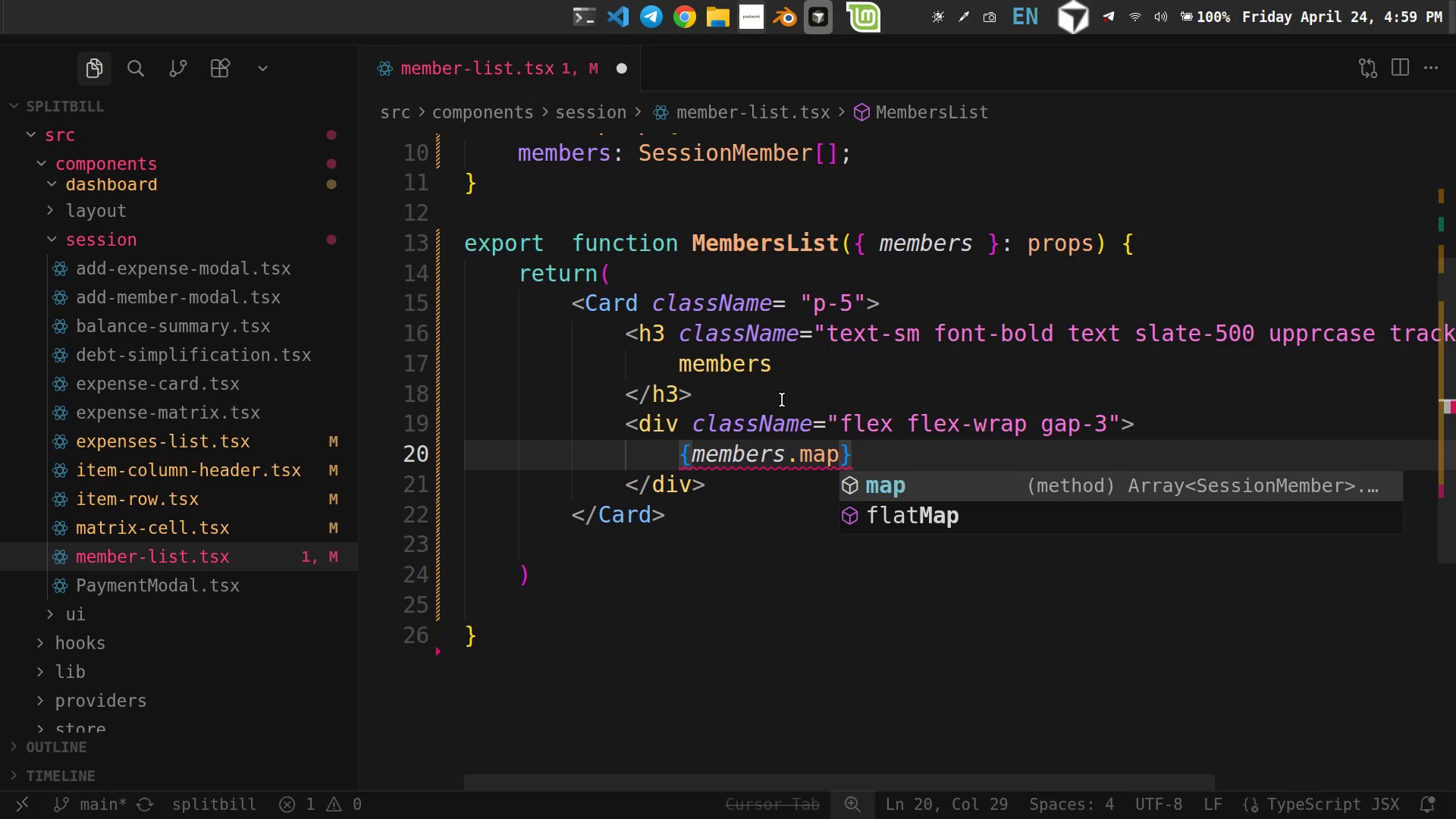 
type(((member)
 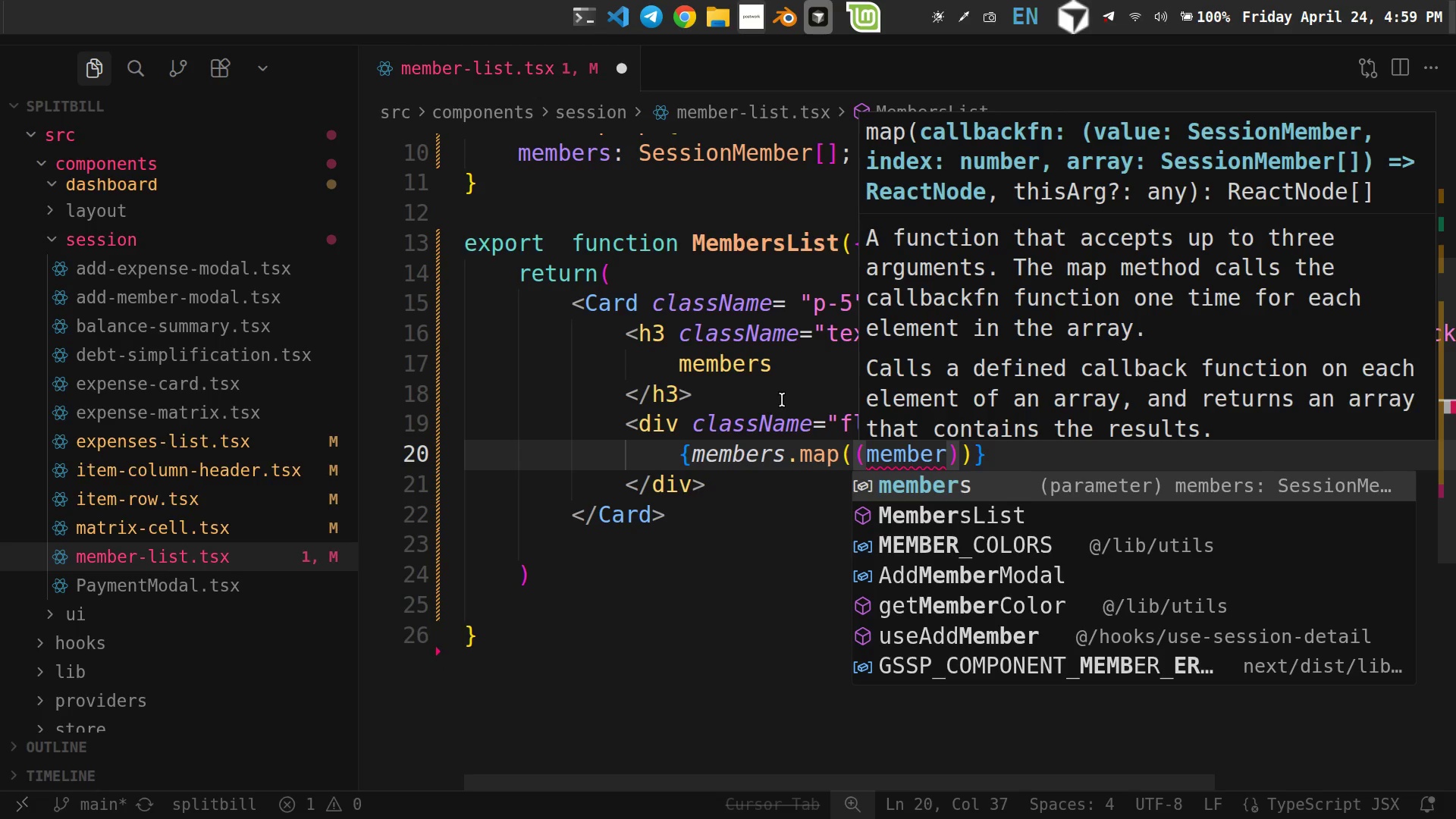 
wait(6.34)
 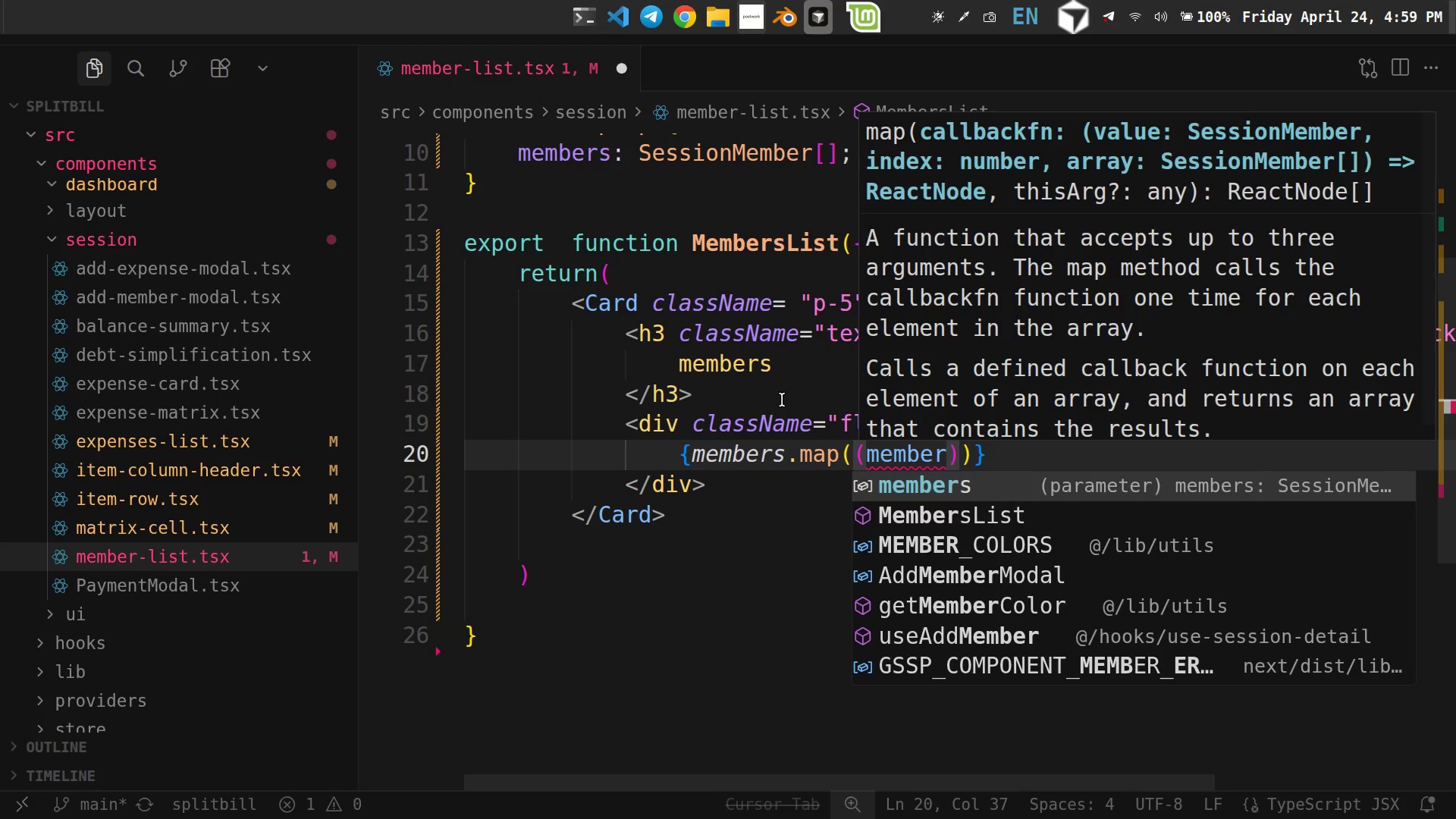 
key(Comma)
 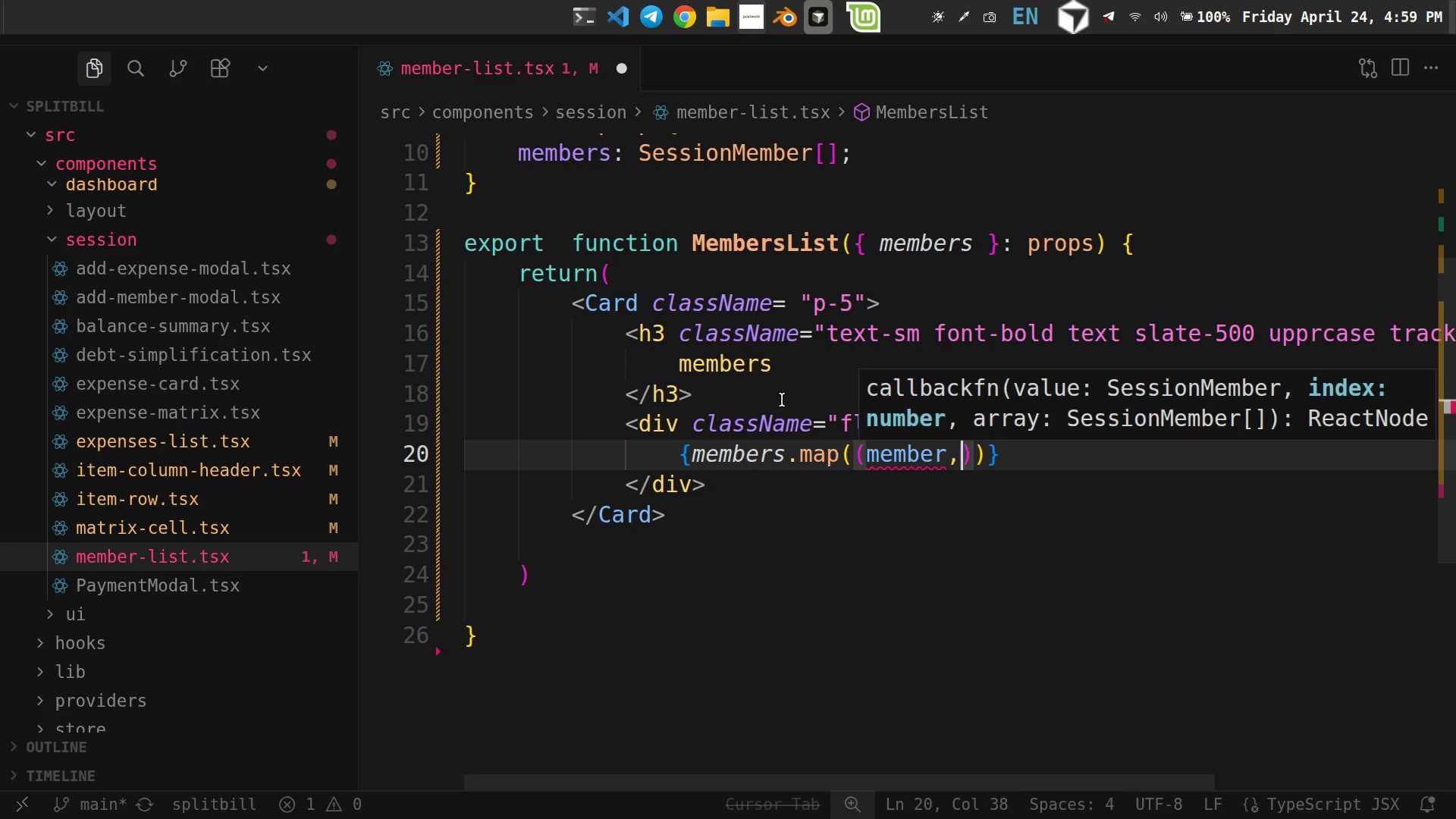 
key(Space)
 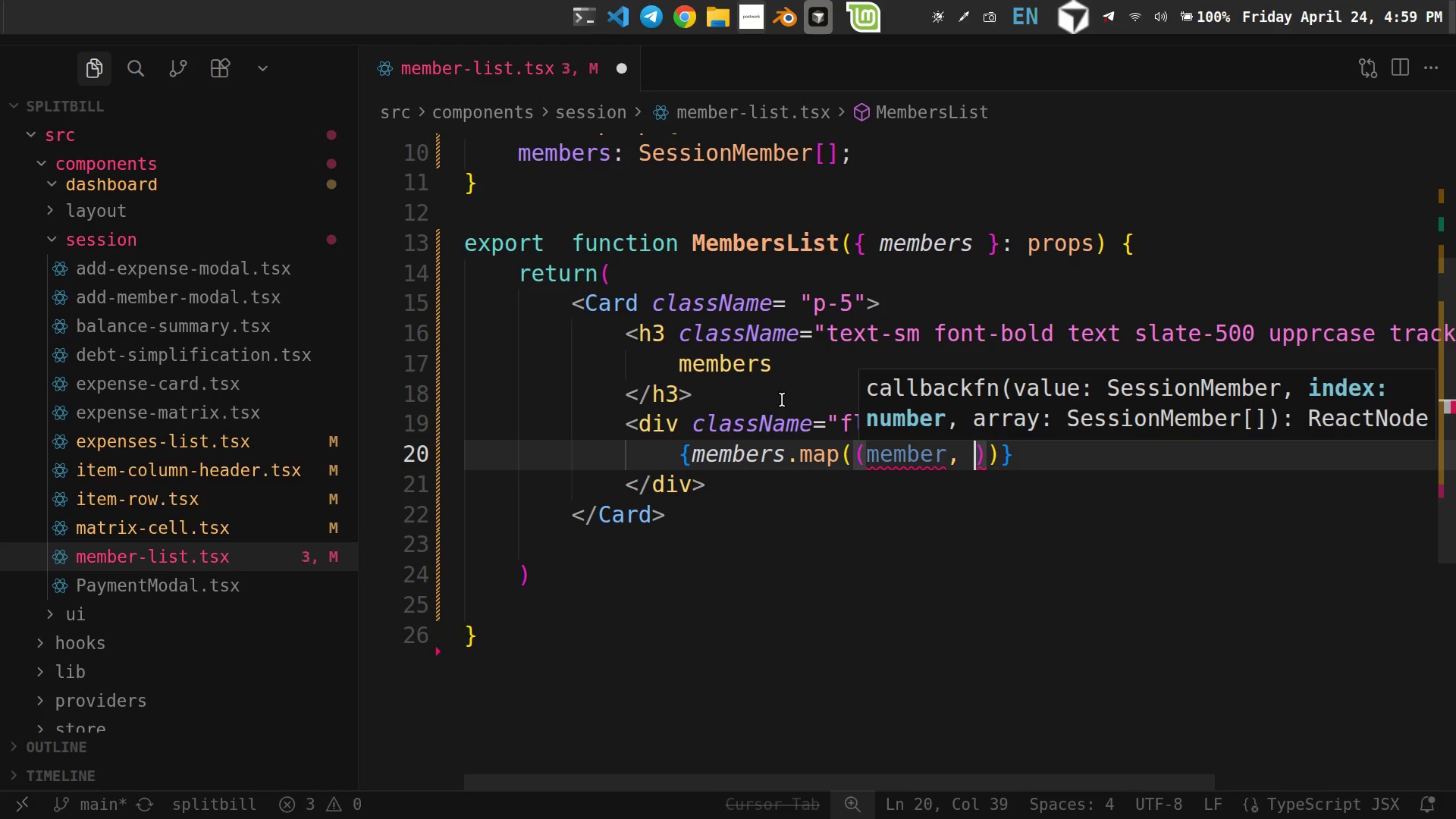 
key(I)
 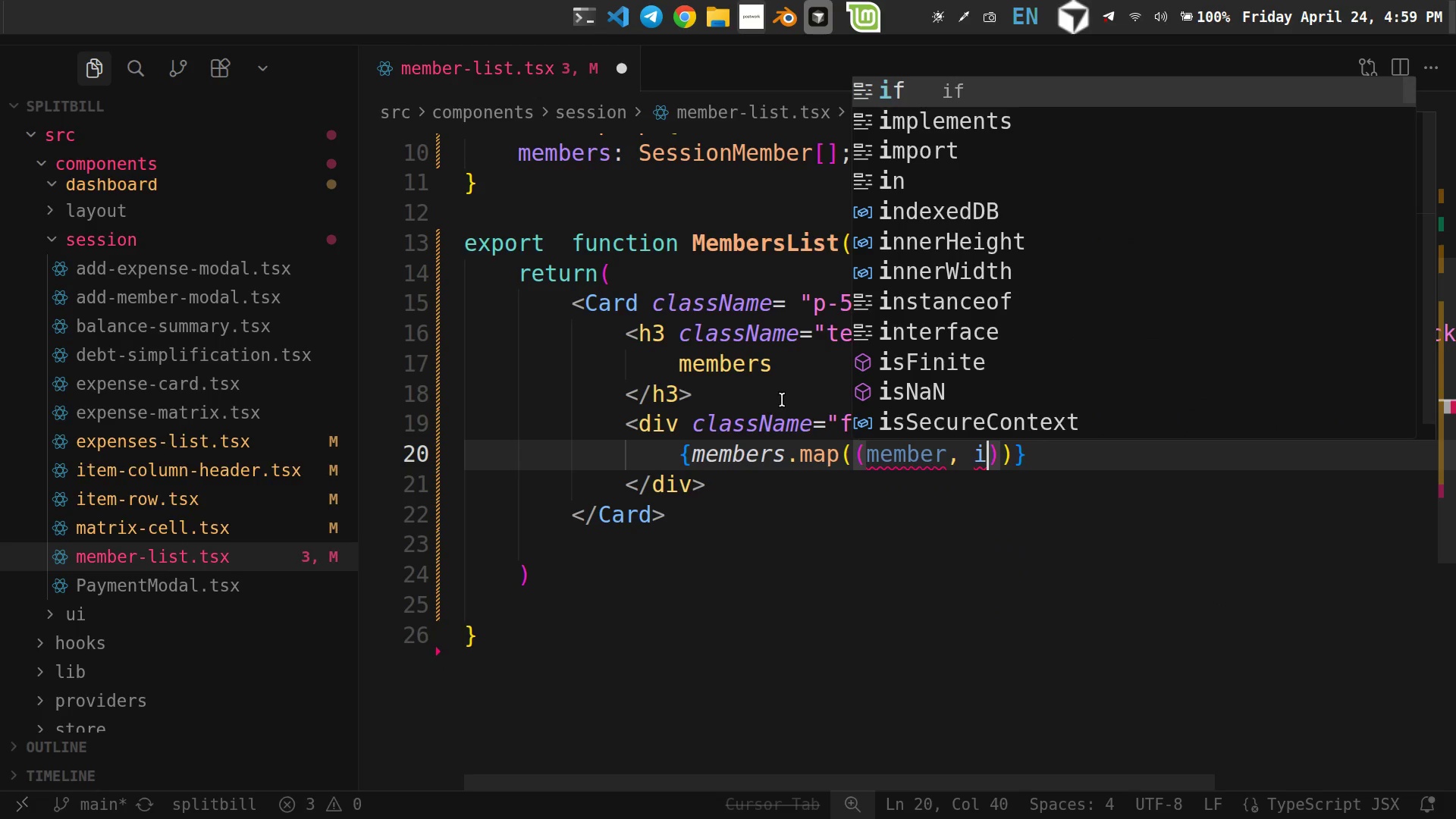 
key(Tab)
 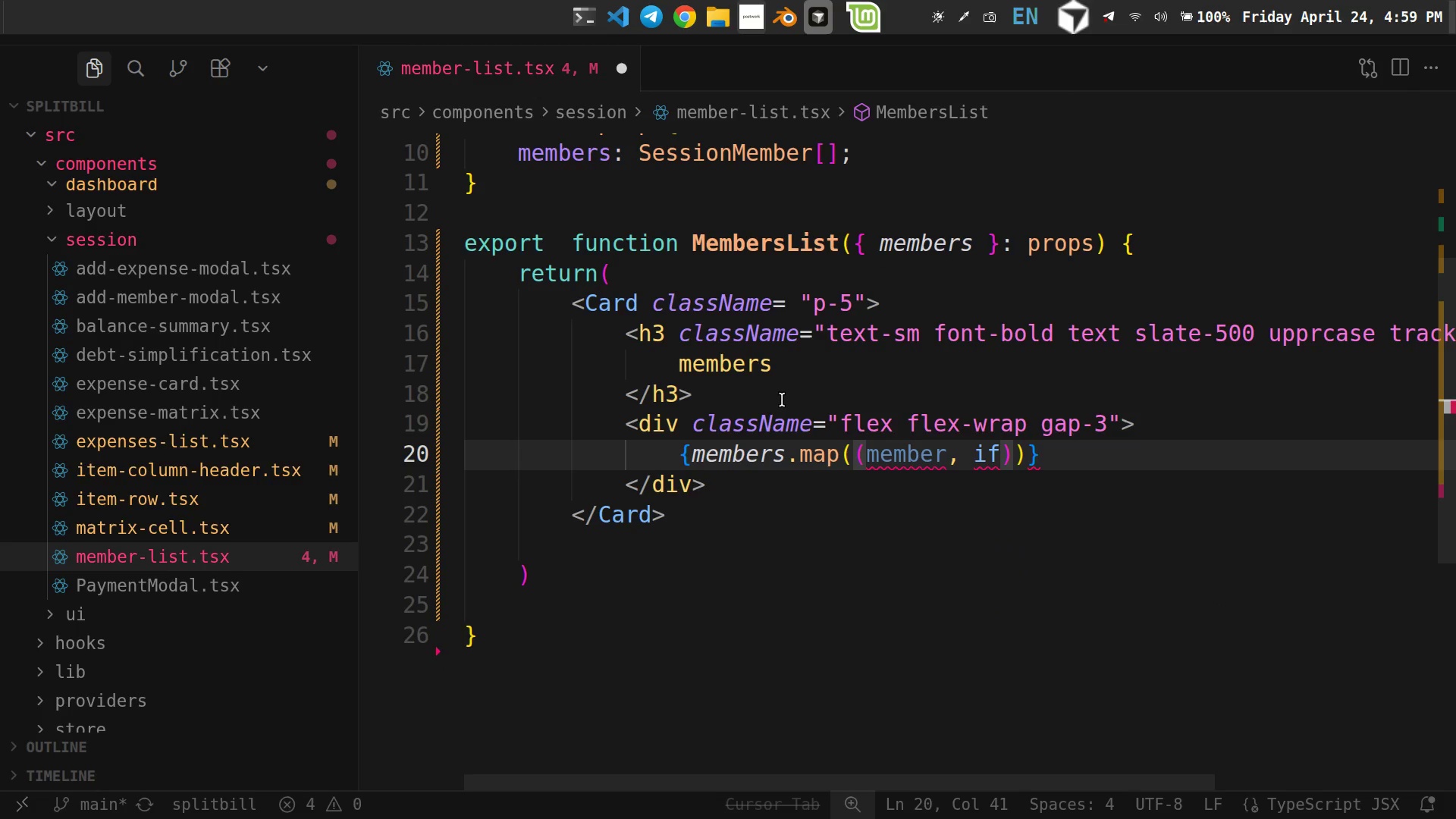 
key(Backspace)
 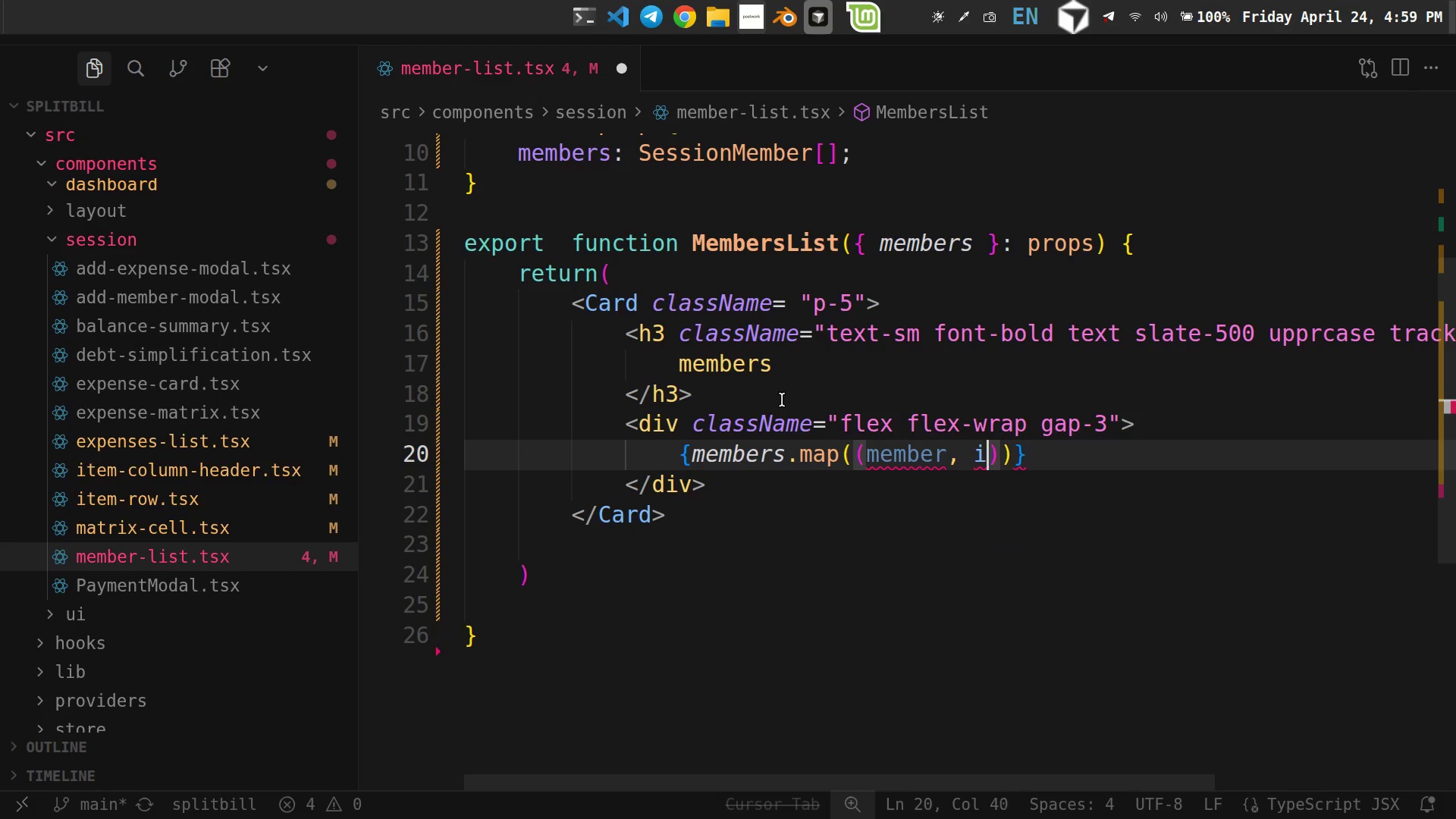 
key(Tab)
 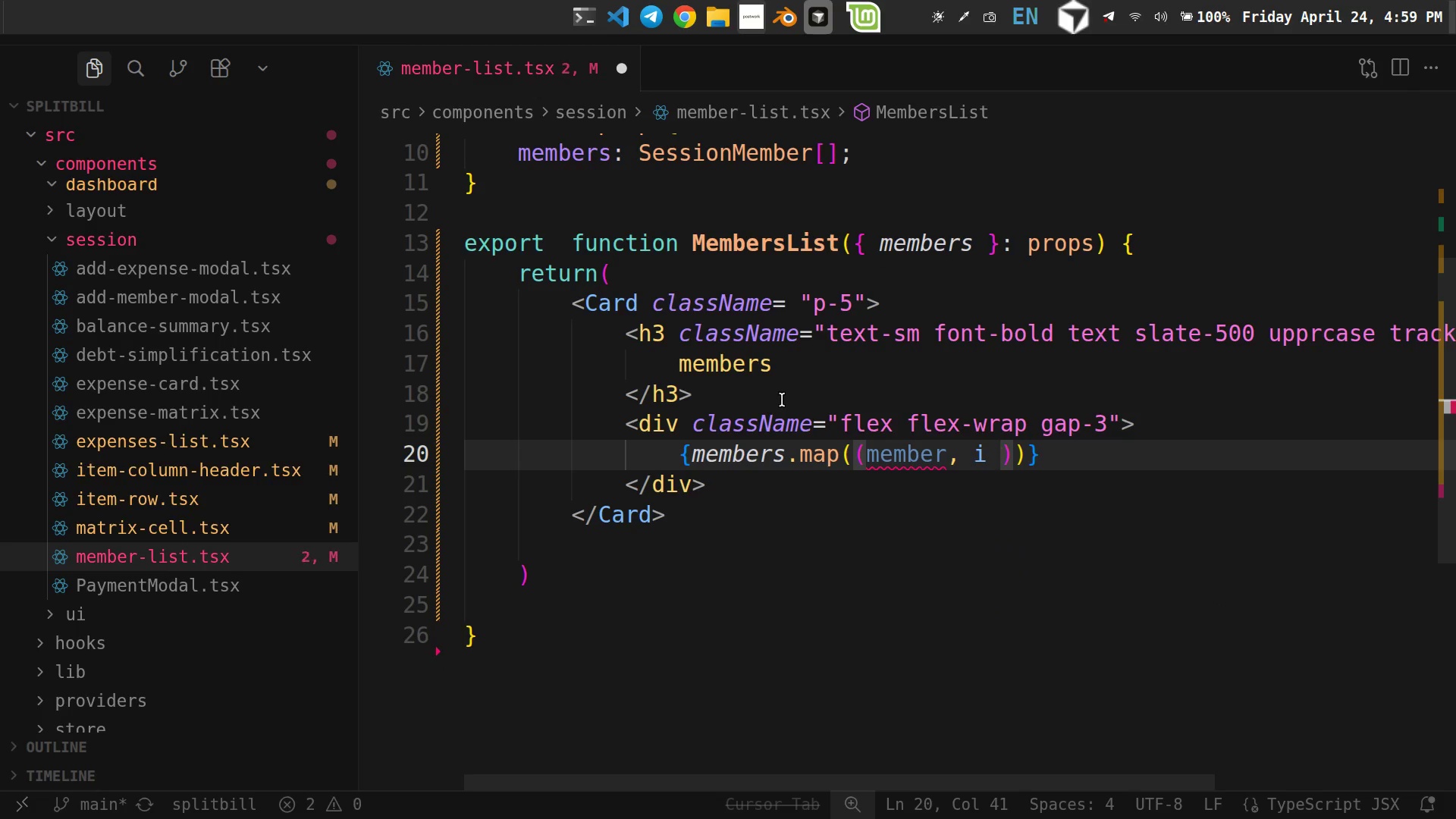 
key(Backspace)
 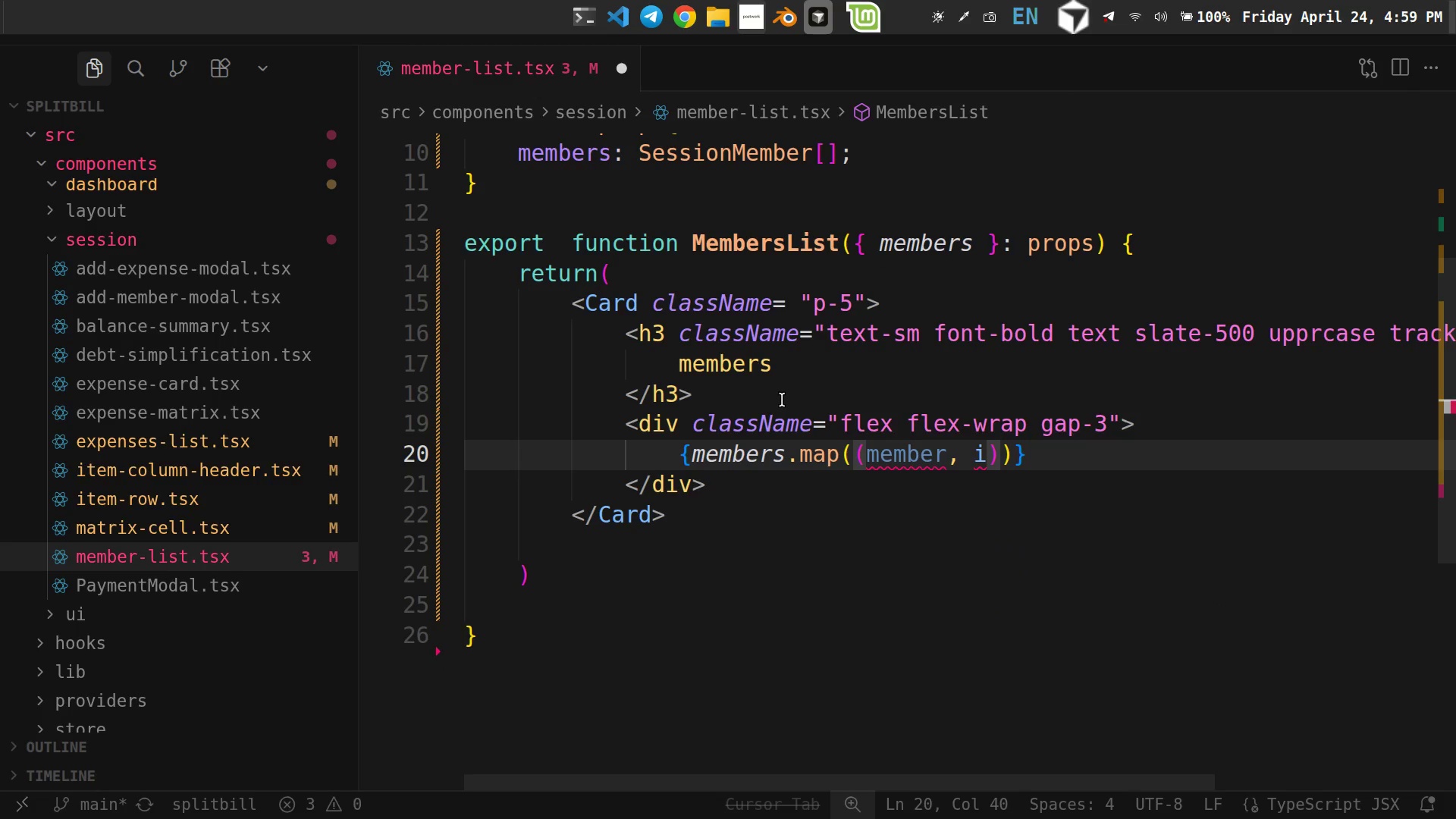 
key(Shift+0)
 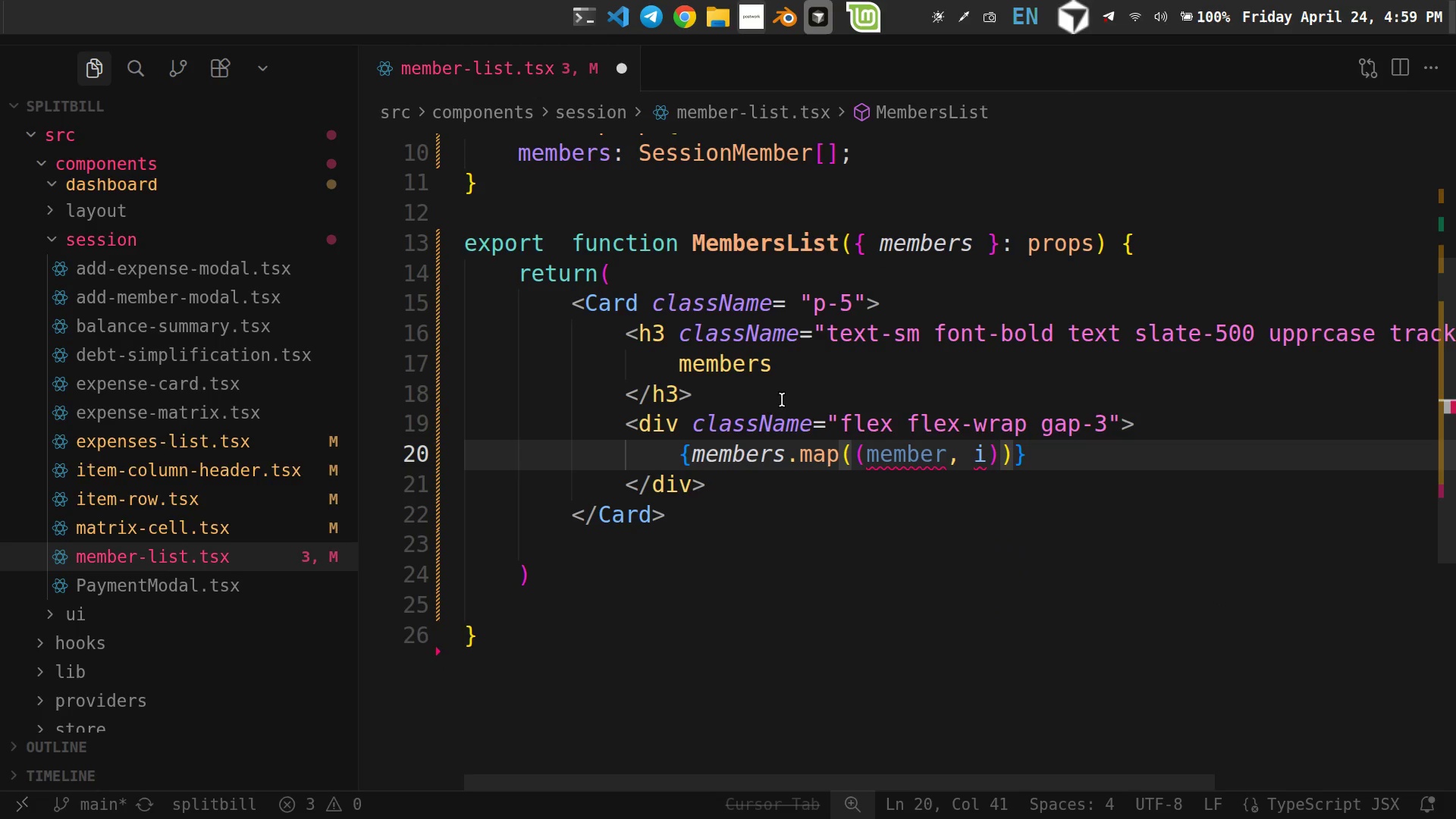 
key(Space)
 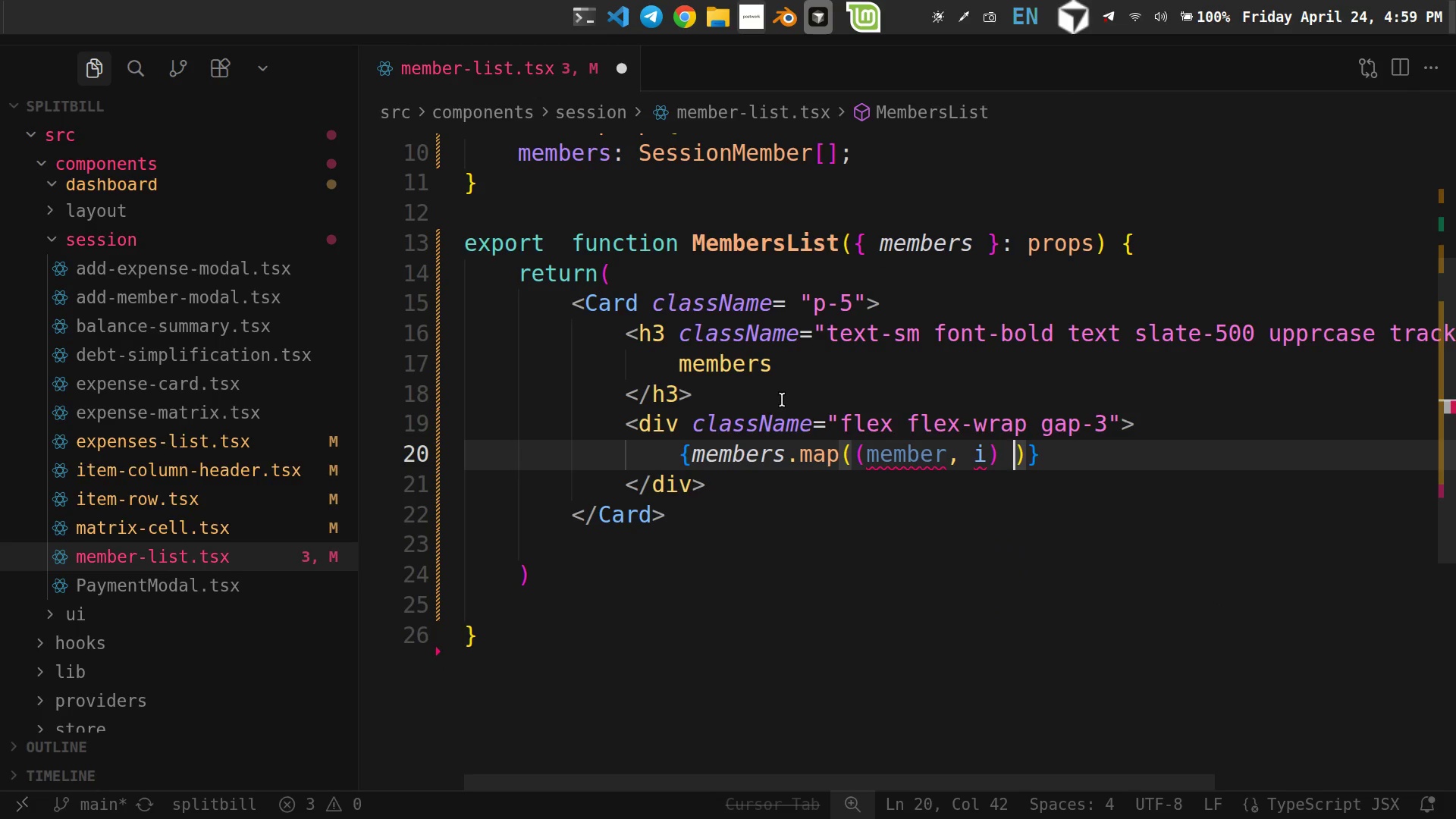 
key(Equal)
 